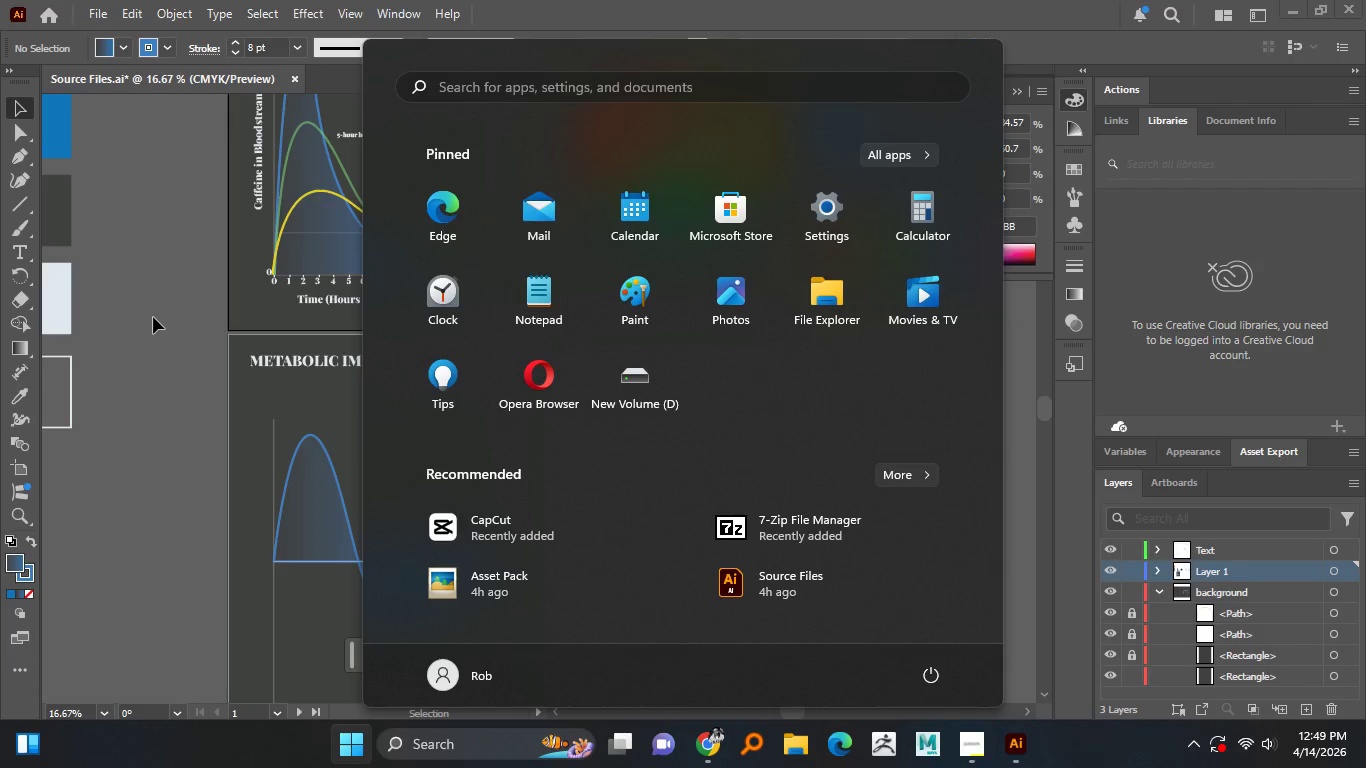 
left_click([174, 495])
 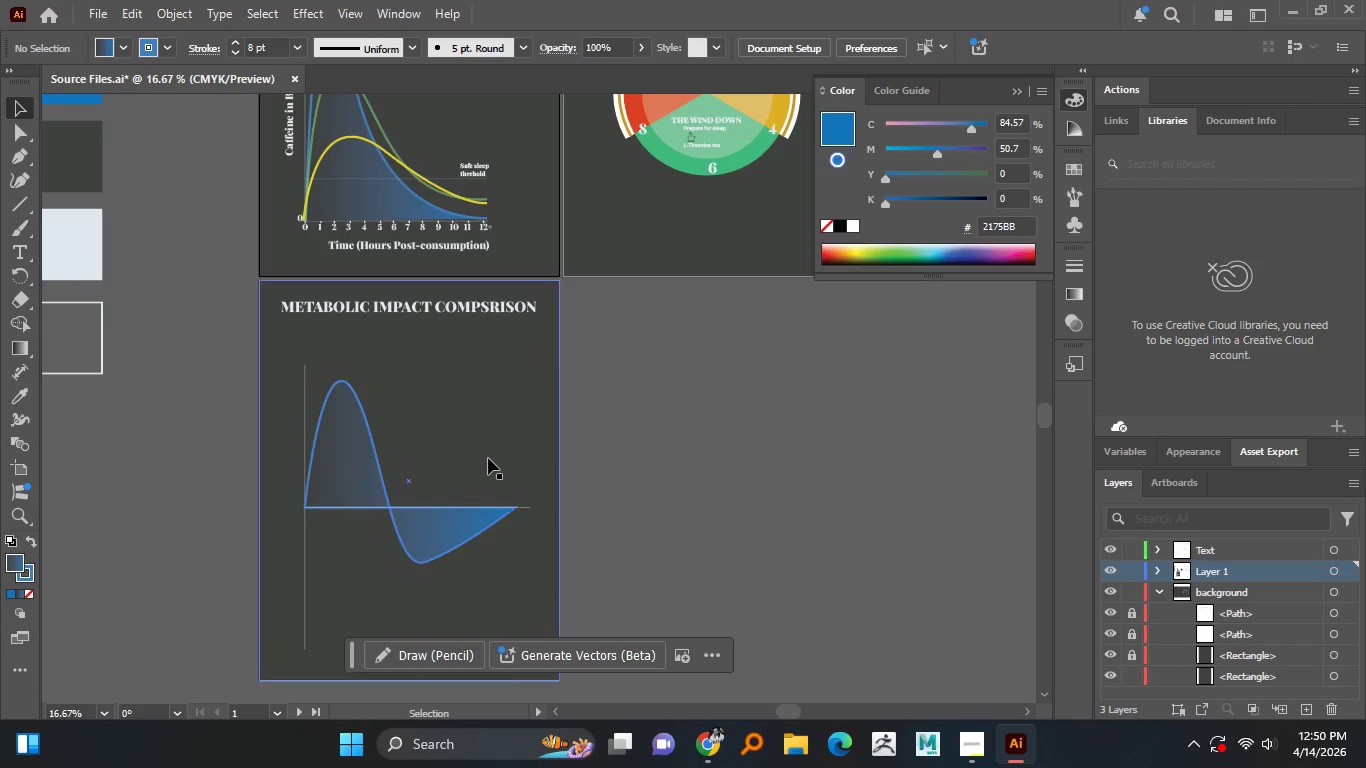 
scroll: coordinate [464, 457], scroll_direction: up, amount: 2.0
 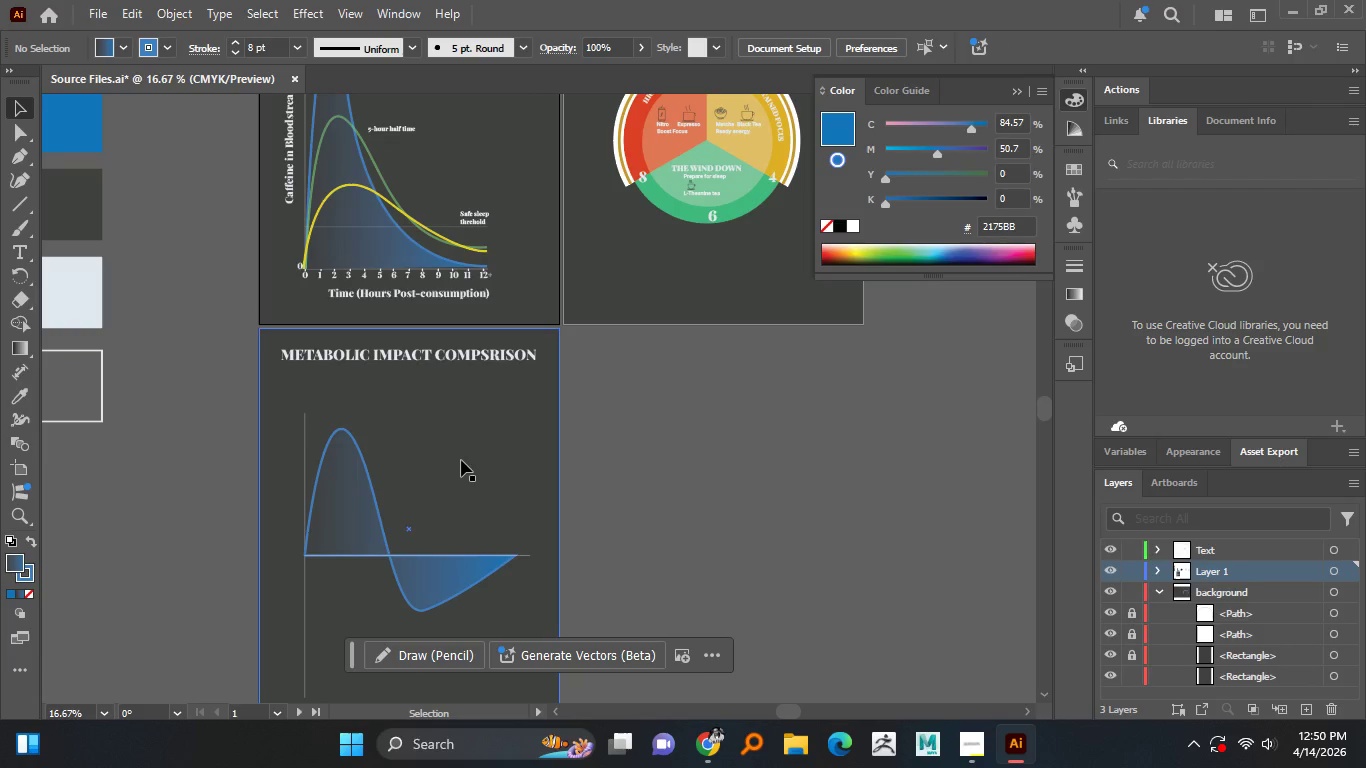 
hold_key(key=AltLeft, duration=1.5)
scroll: coordinate [453, 470], scroll_direction: up, amount: 1.0
 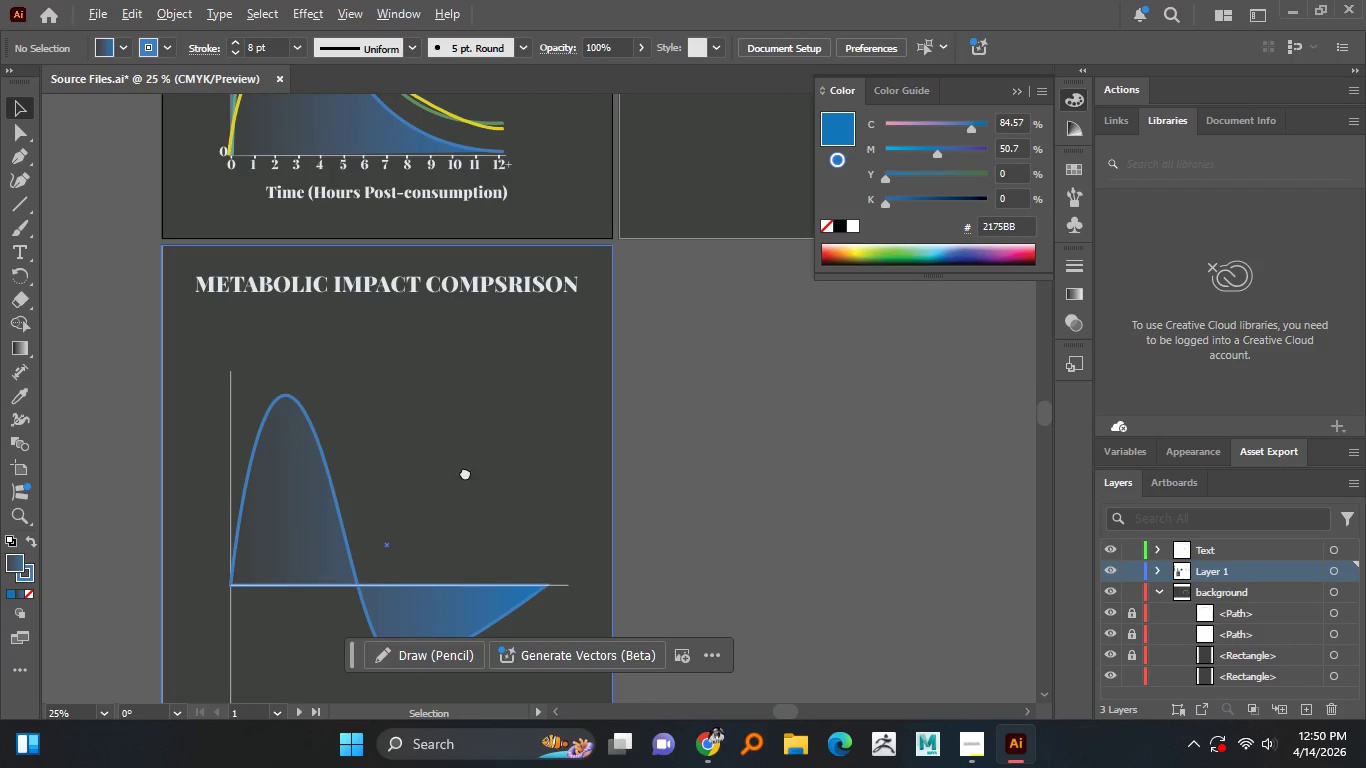 
hold_key(key=AltLeft, duration=1.05)
 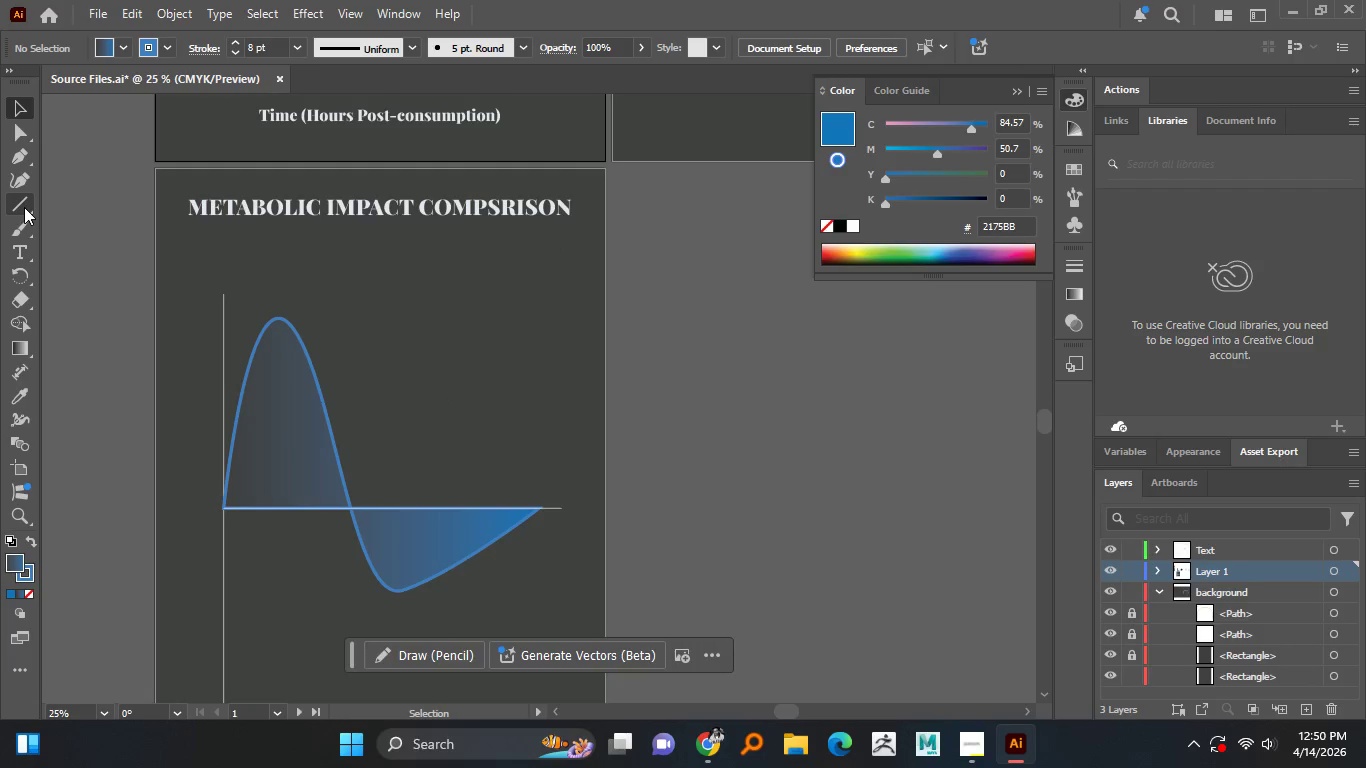 
left_click([24, 207])
 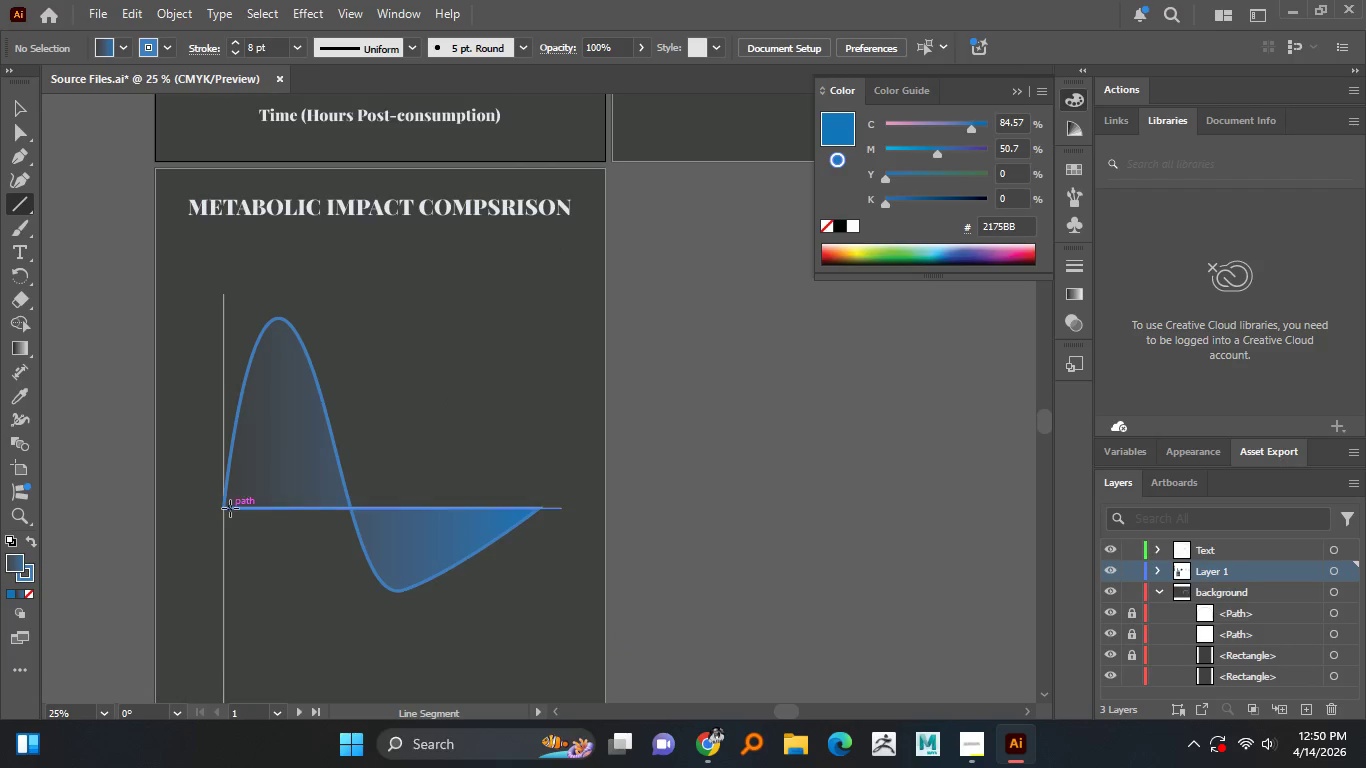 
right_click([226, 507])
 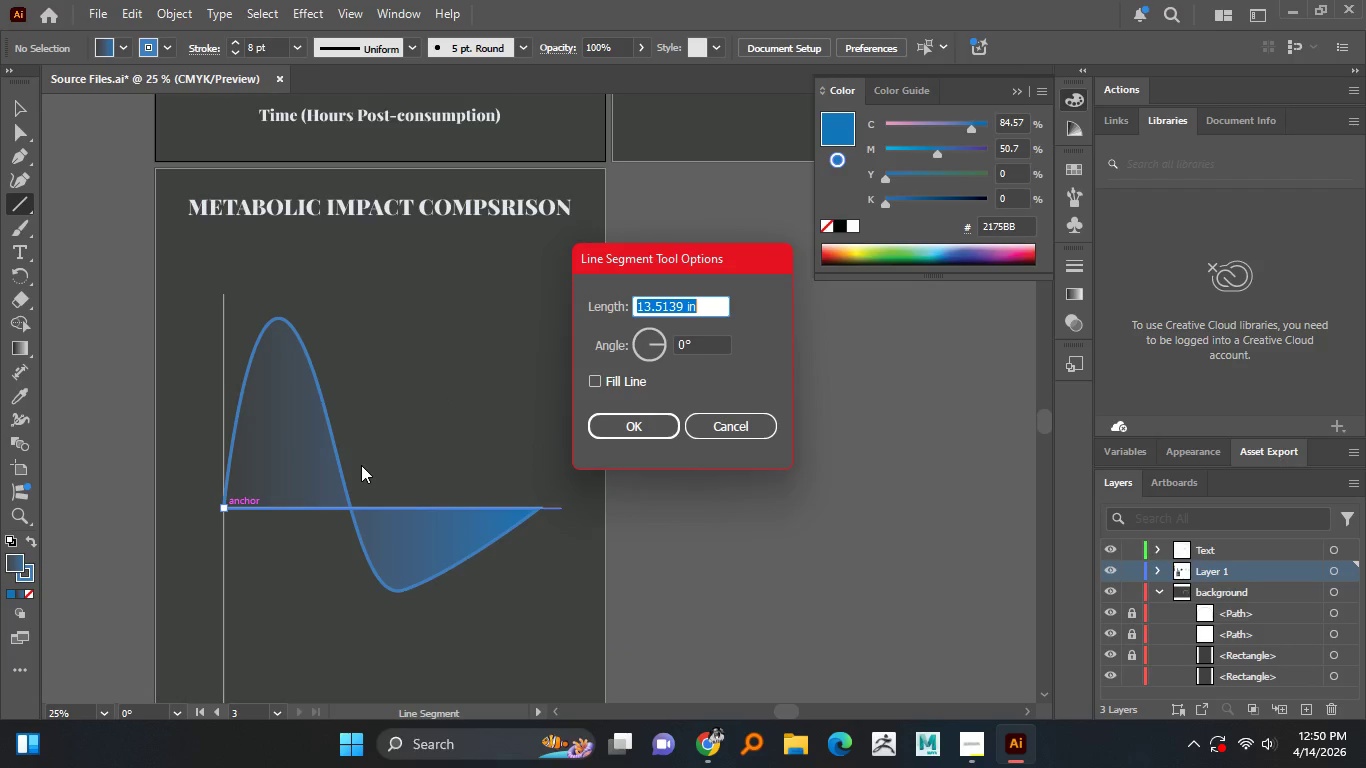 
left_click([226, 507])
 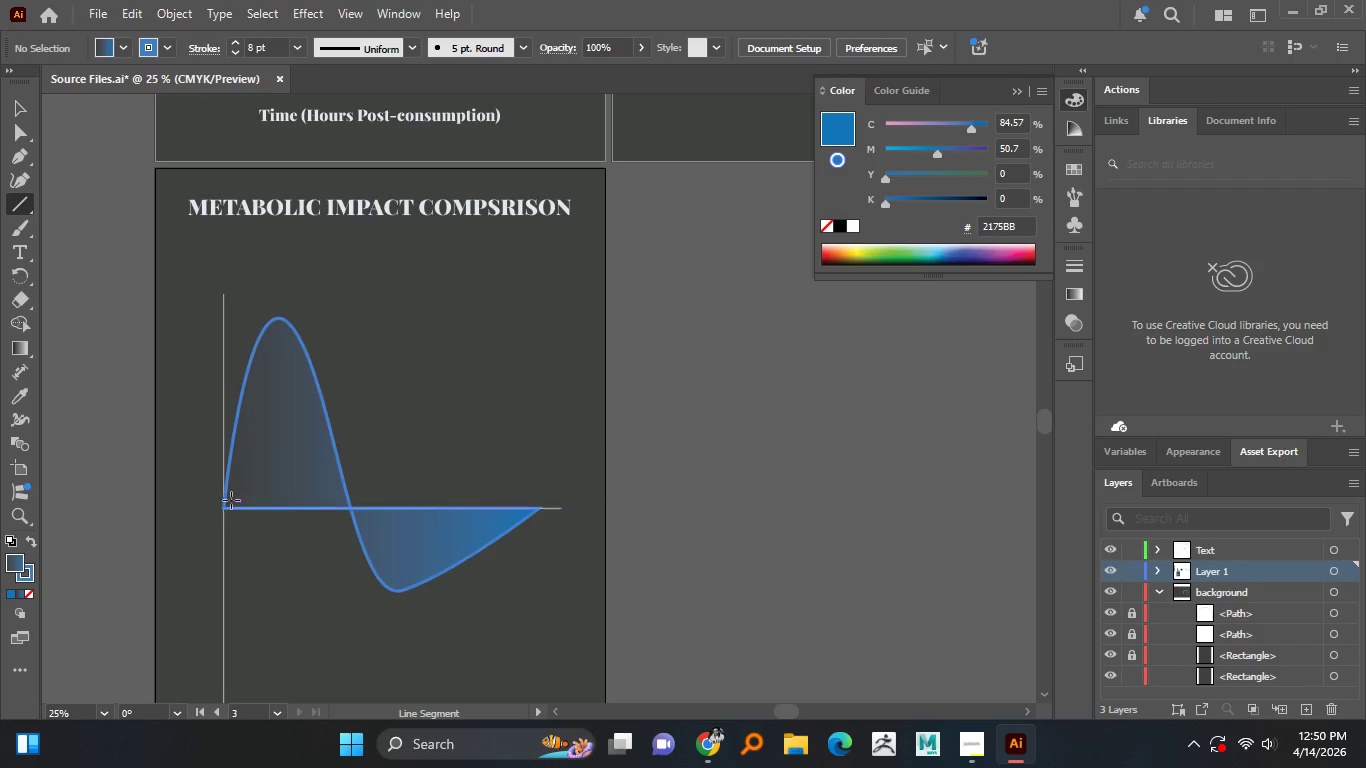 
left_click([229, 502])
 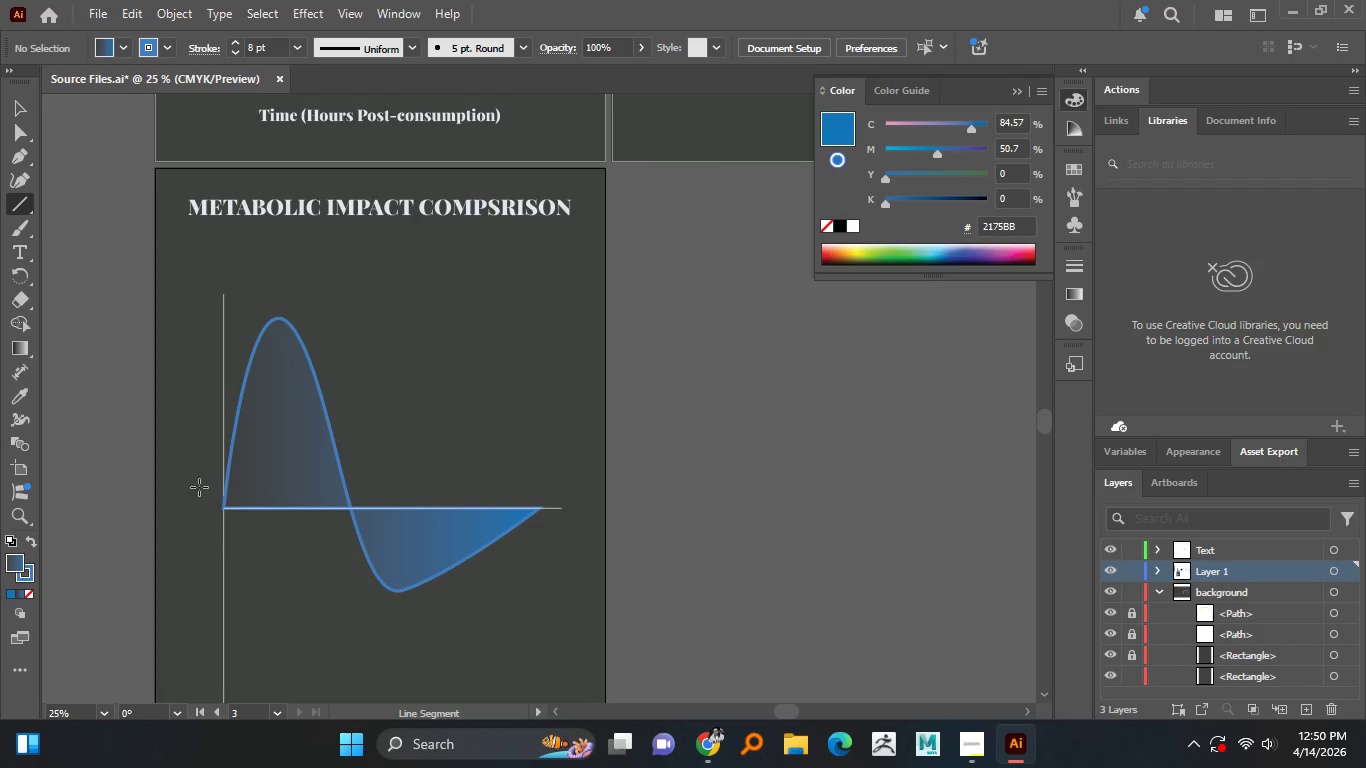 
left_click([24, 160])
 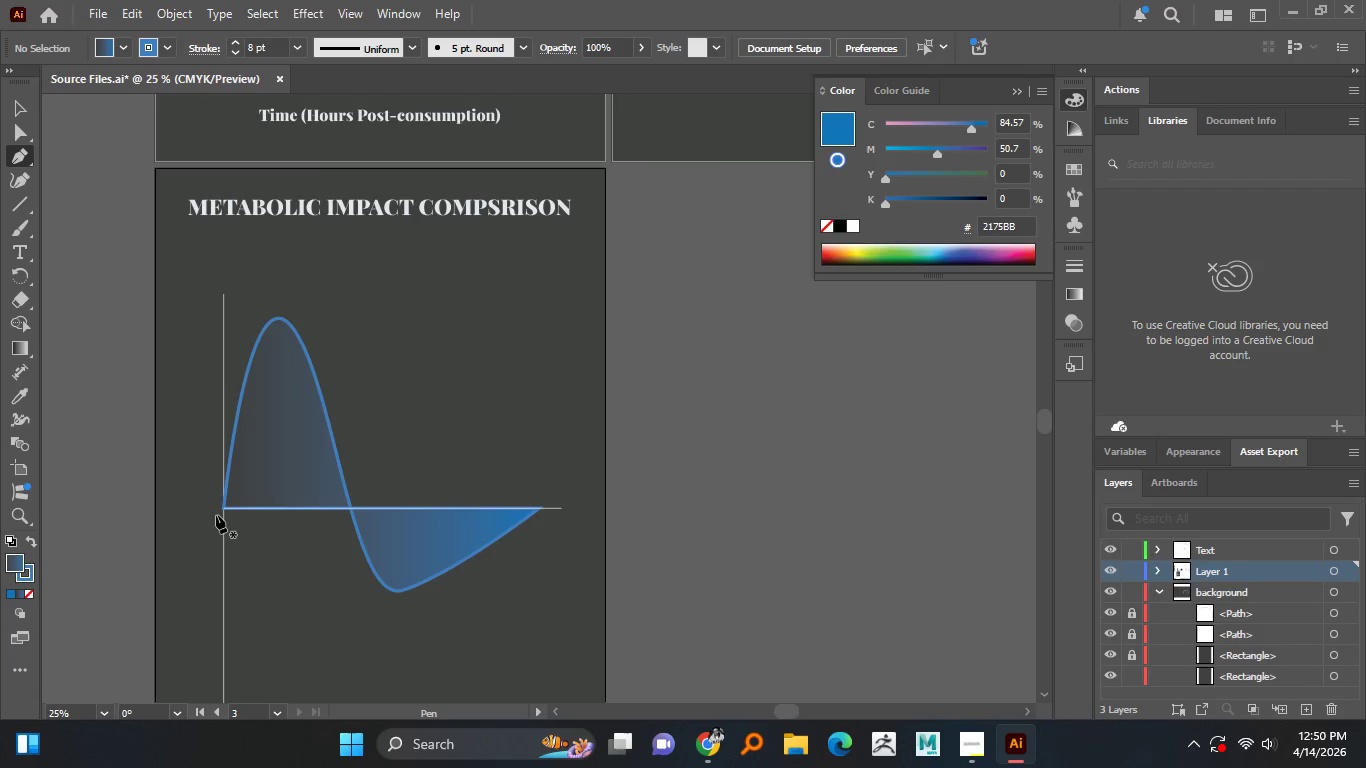 
left_click([218, 512])
 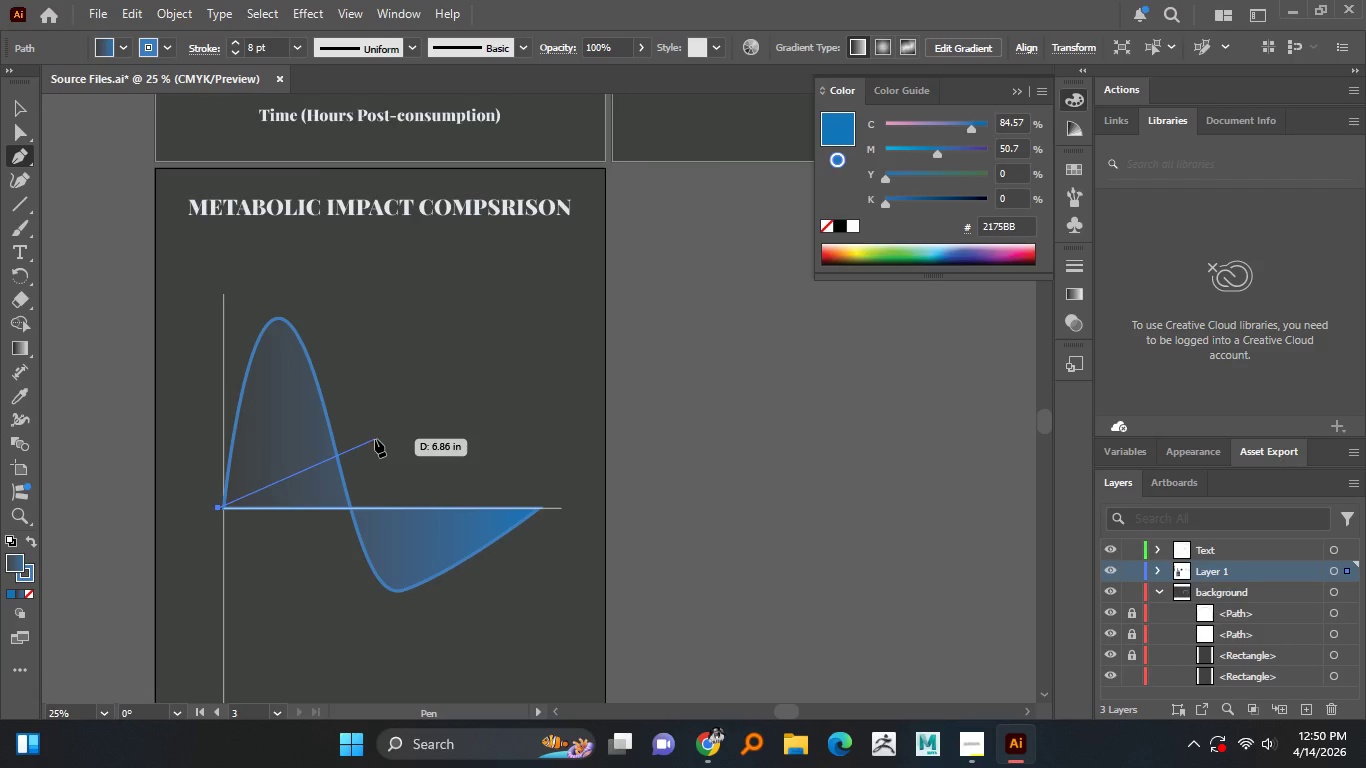 
wait(9.22)
 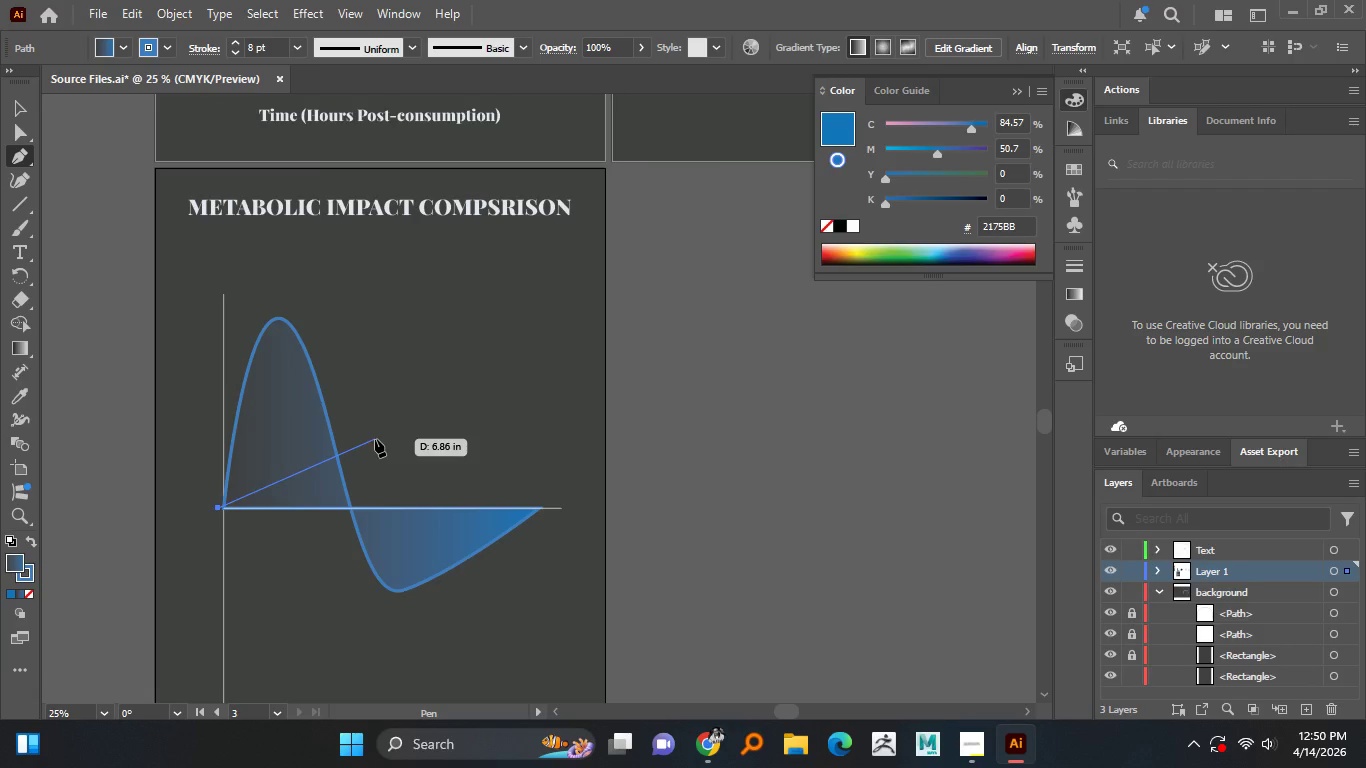 
left_click_drag(start_coordinate=[434, 442], to_coordinate=[528, 541])
 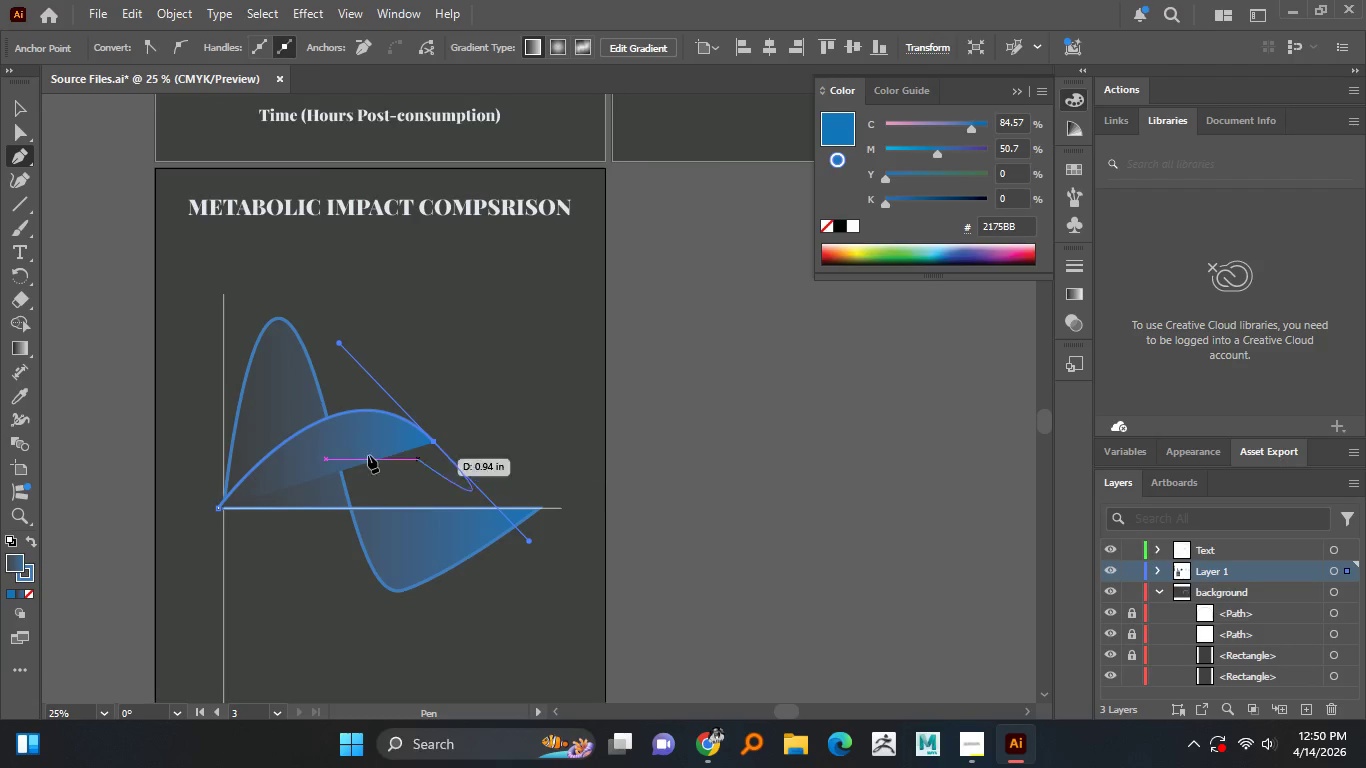 
wait(8.52)
 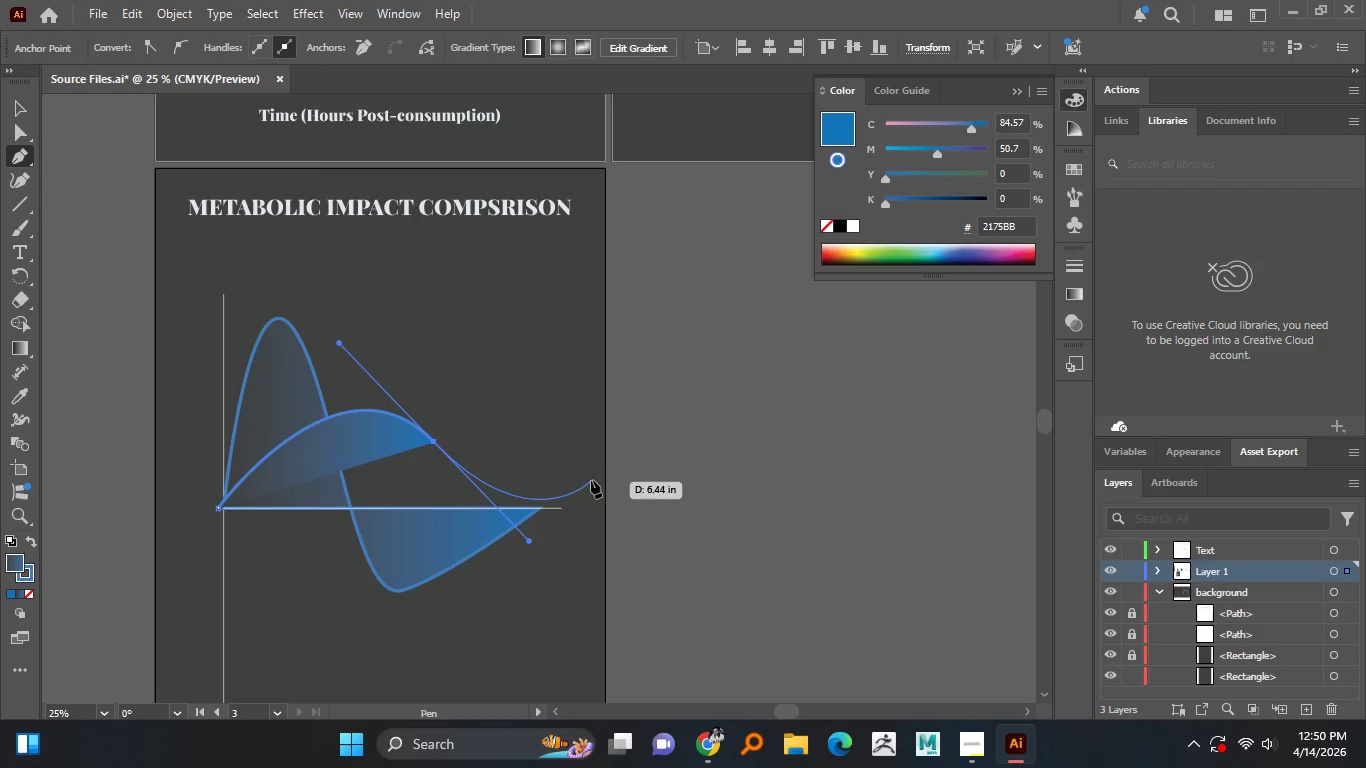 
key(Control+Z)
 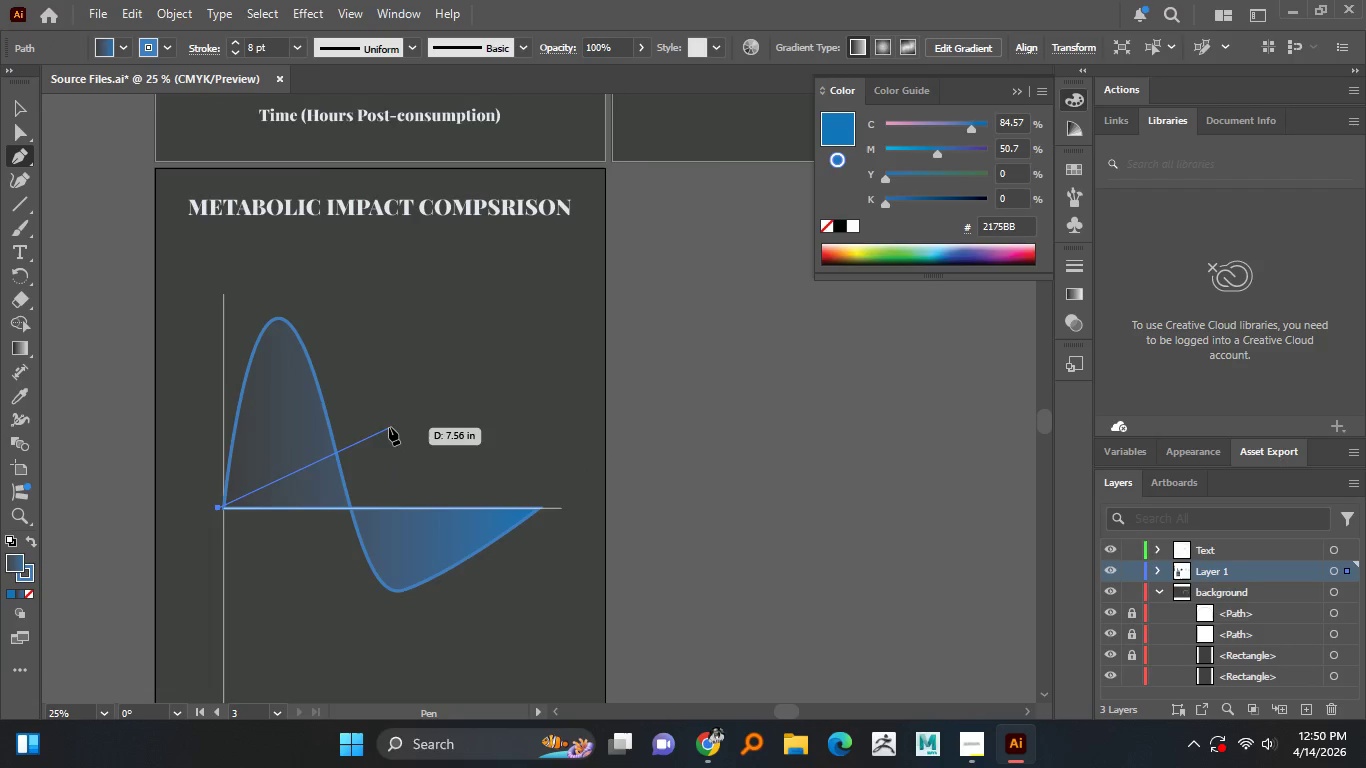 
left_click_drag(start_coordinate=[388, 426], to_coordinate=[443, 483])
 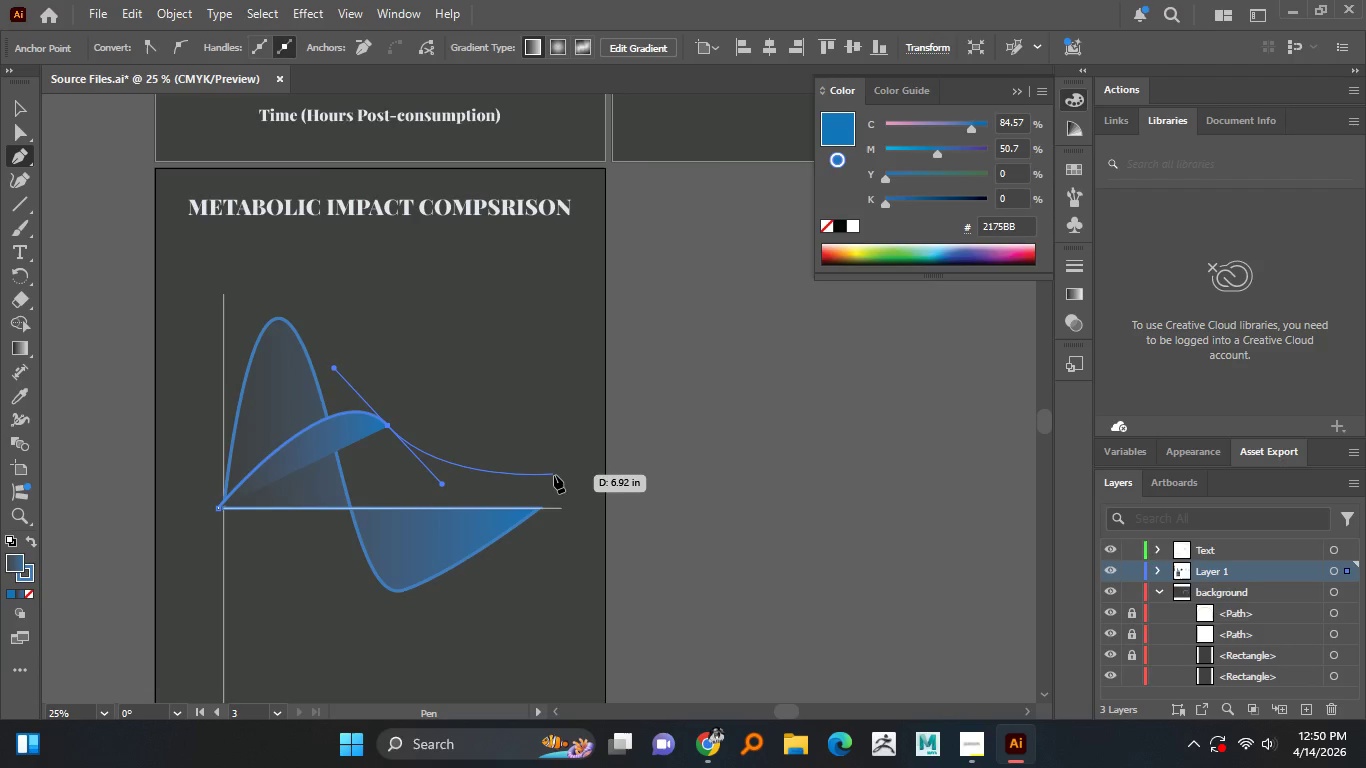 
wait(5.19)
 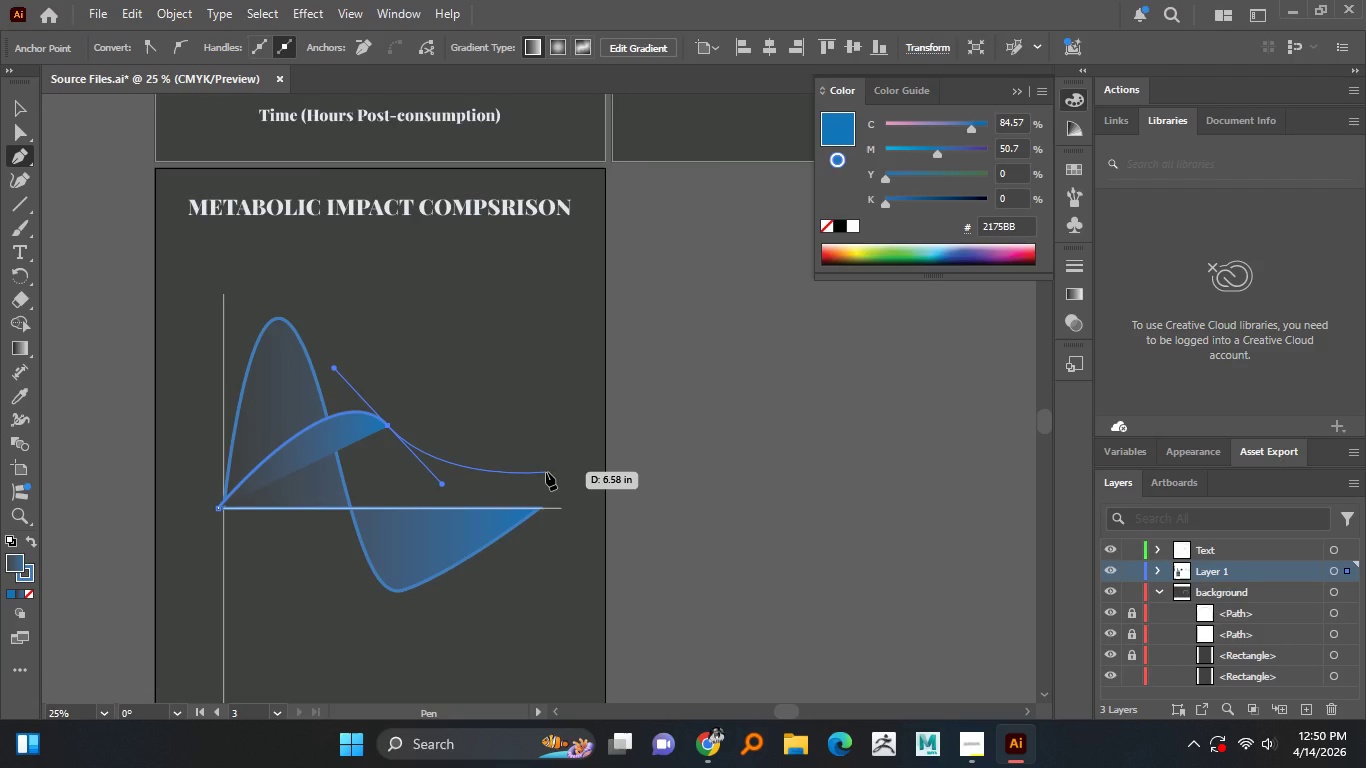 
left_click([554, 475])
 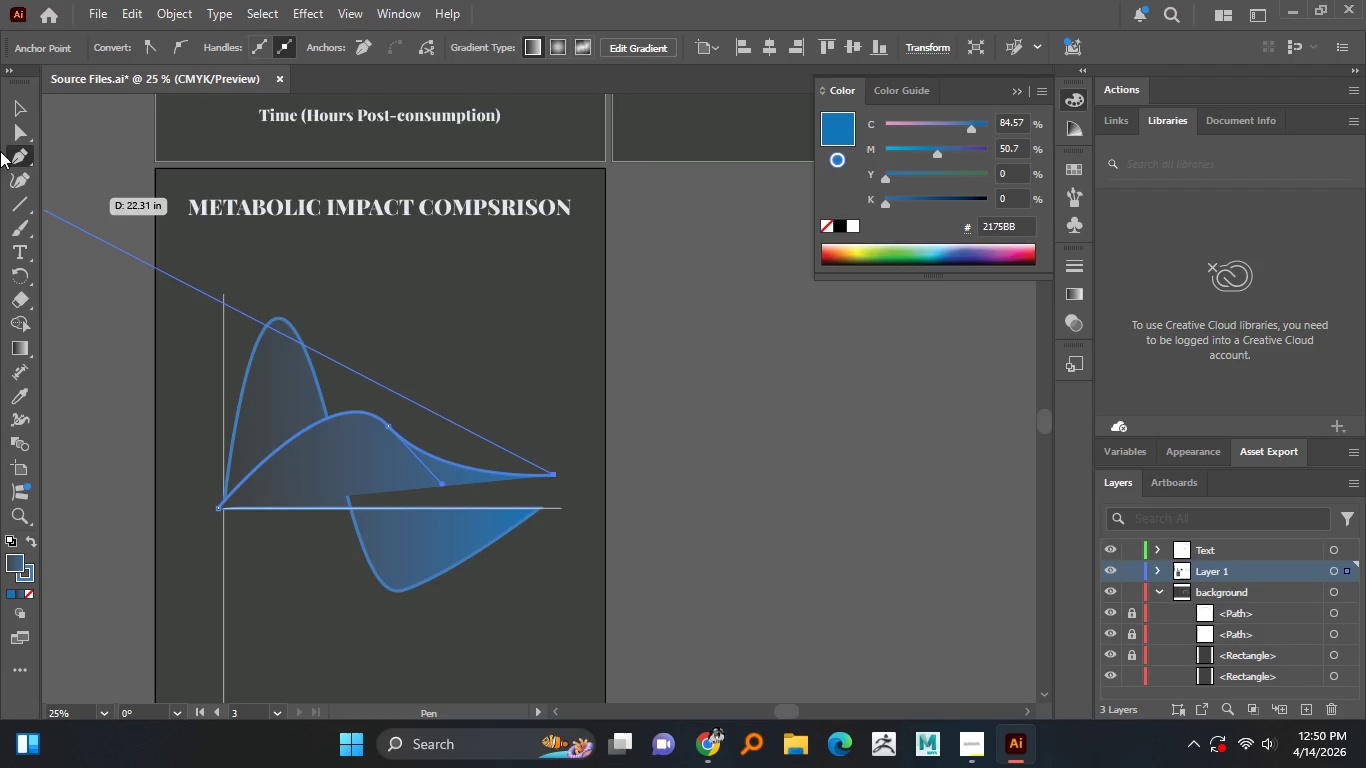 
left_click([25, 104])
 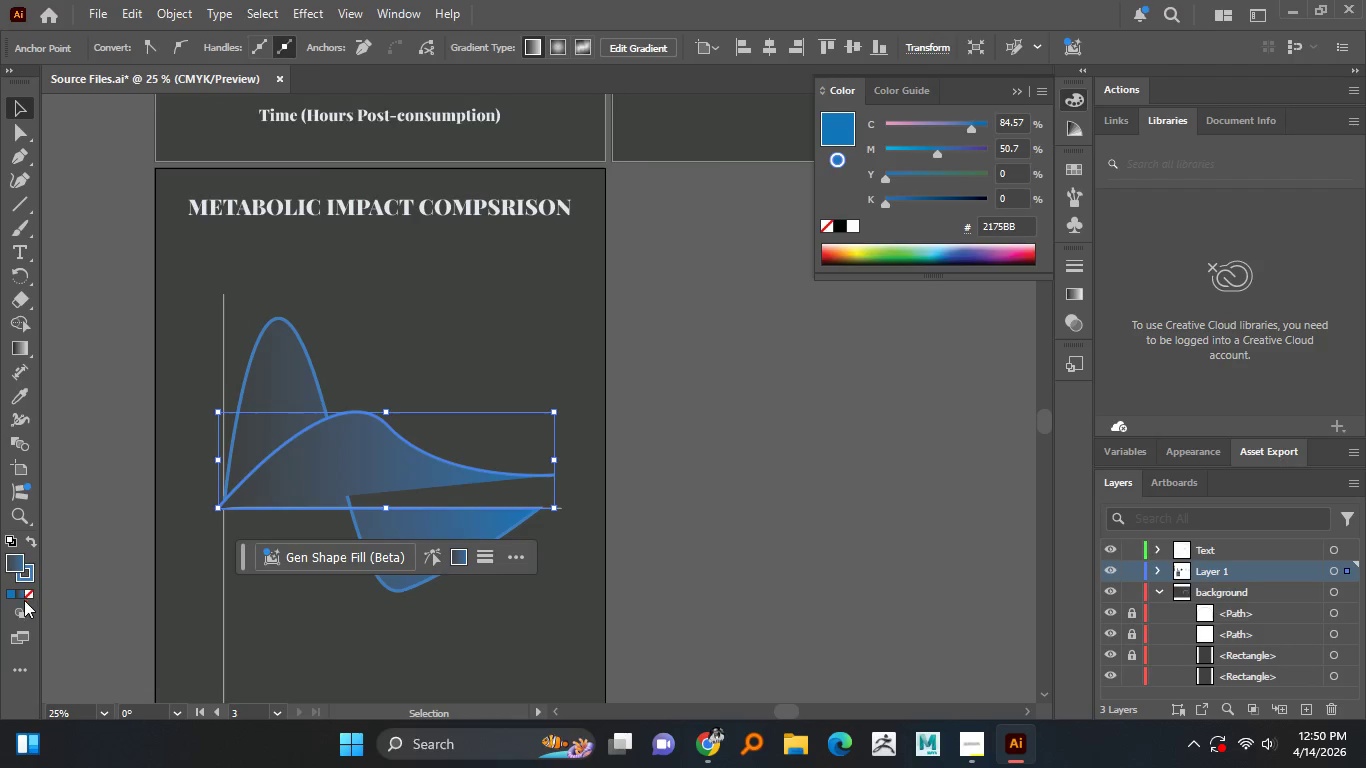 
left_click([30, 596])
 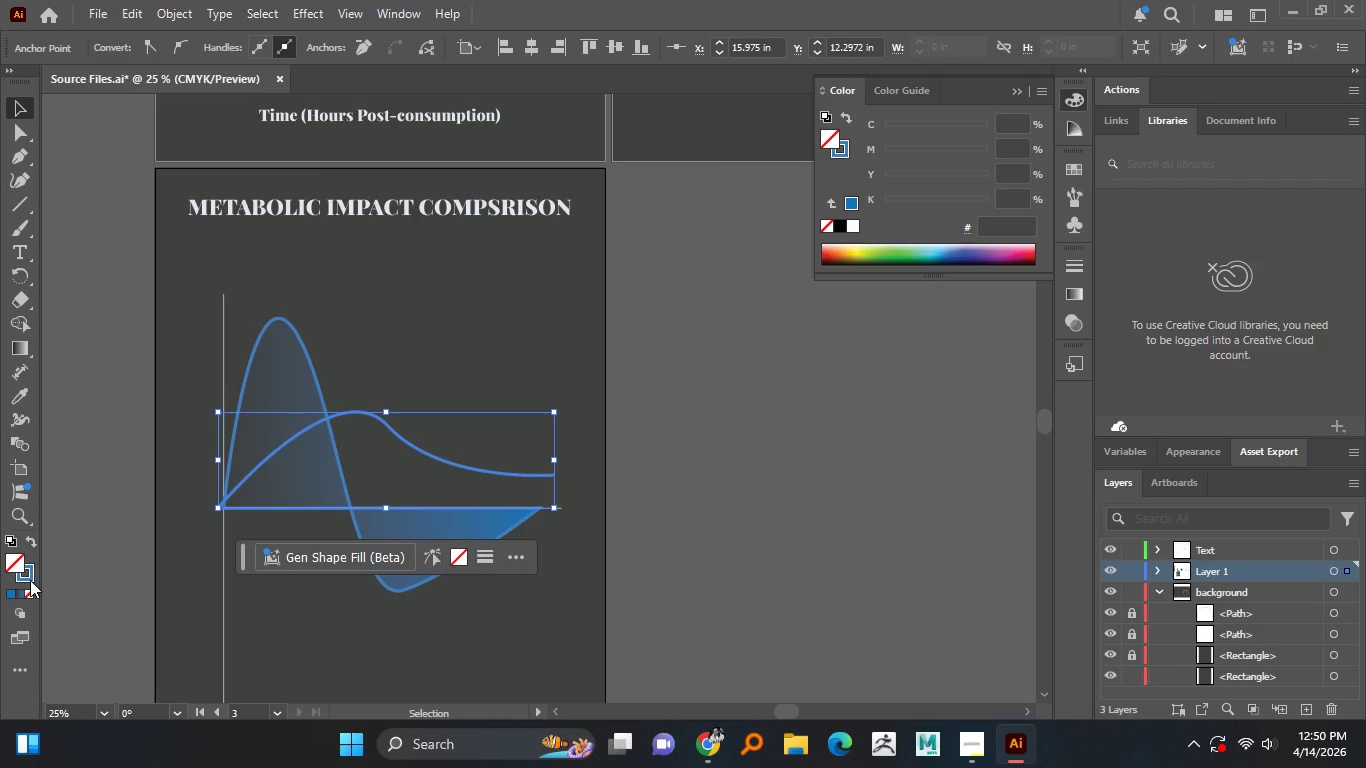 
left_click([30, 580])
 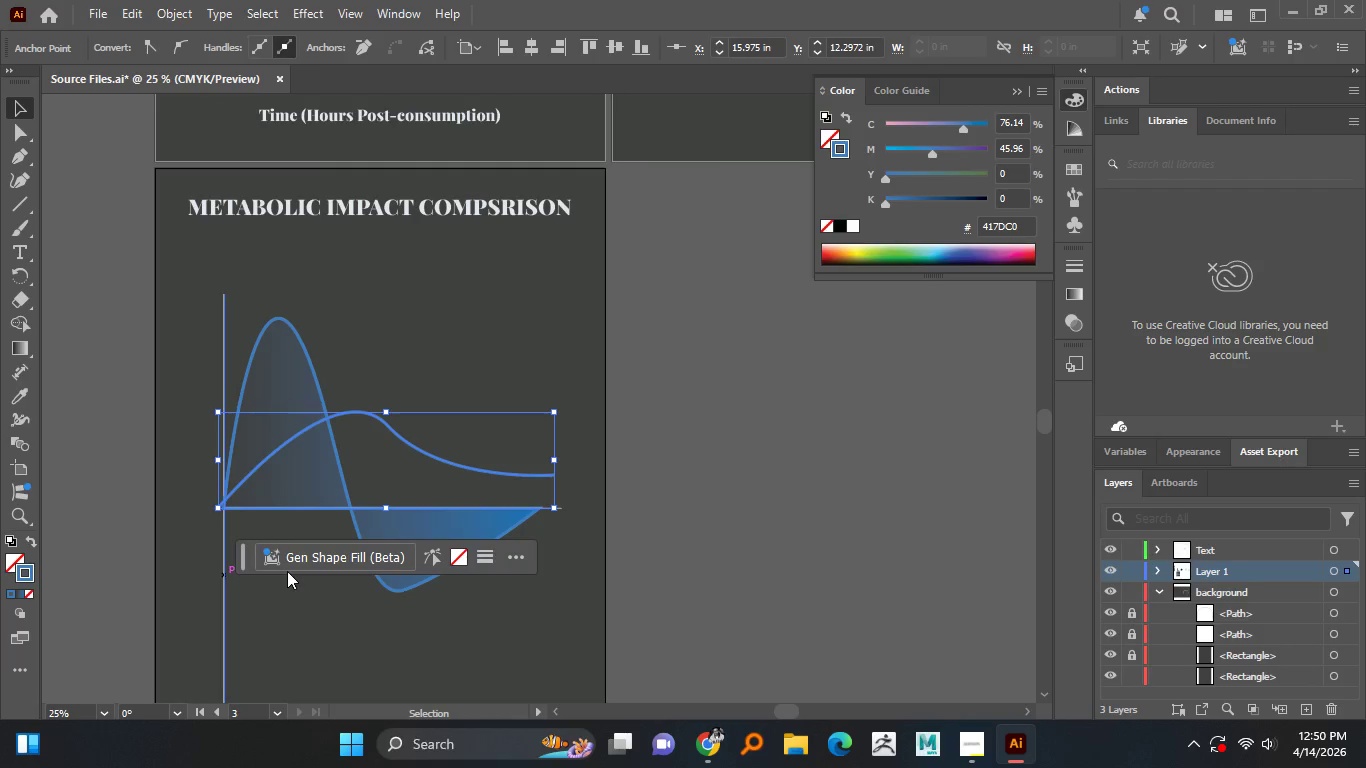 
hold_key(key=AltLeft, duration=1.5)
 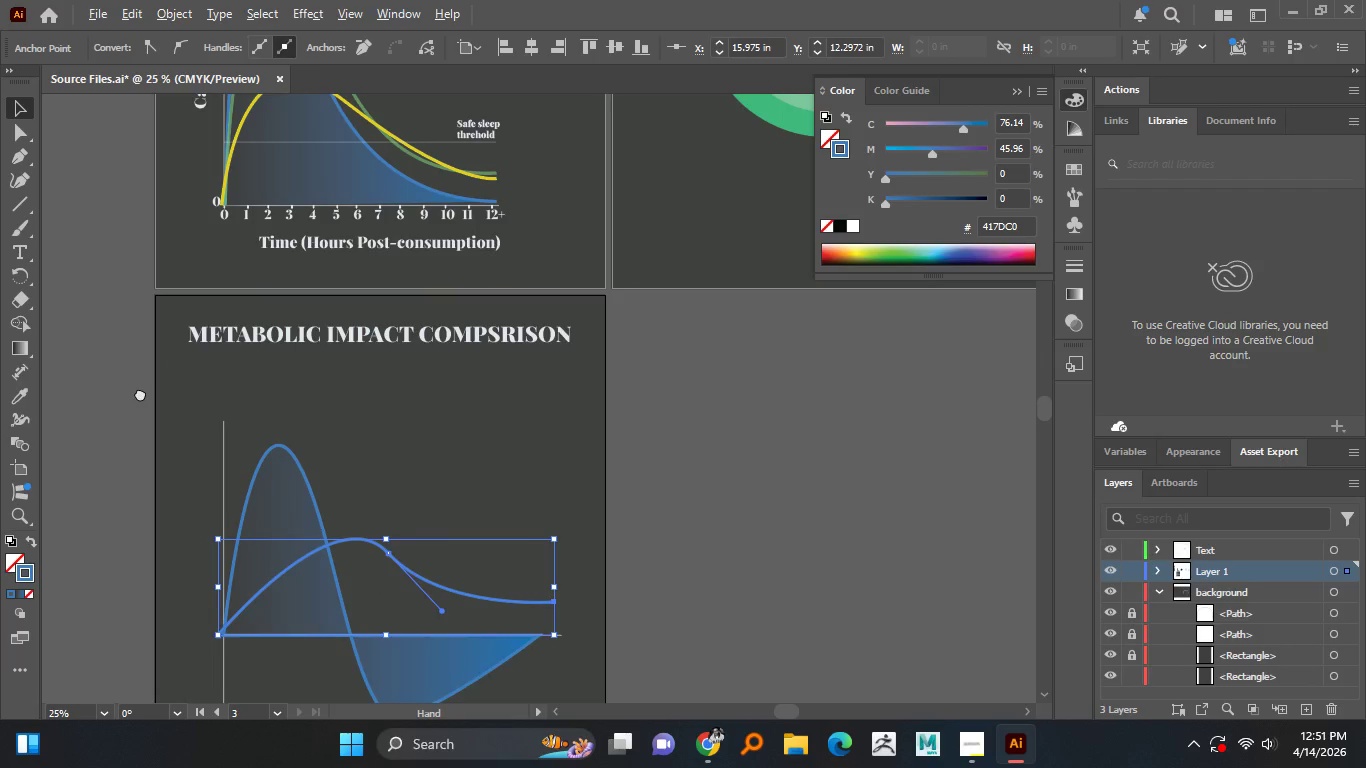 
key(Alt+AltLeft)
 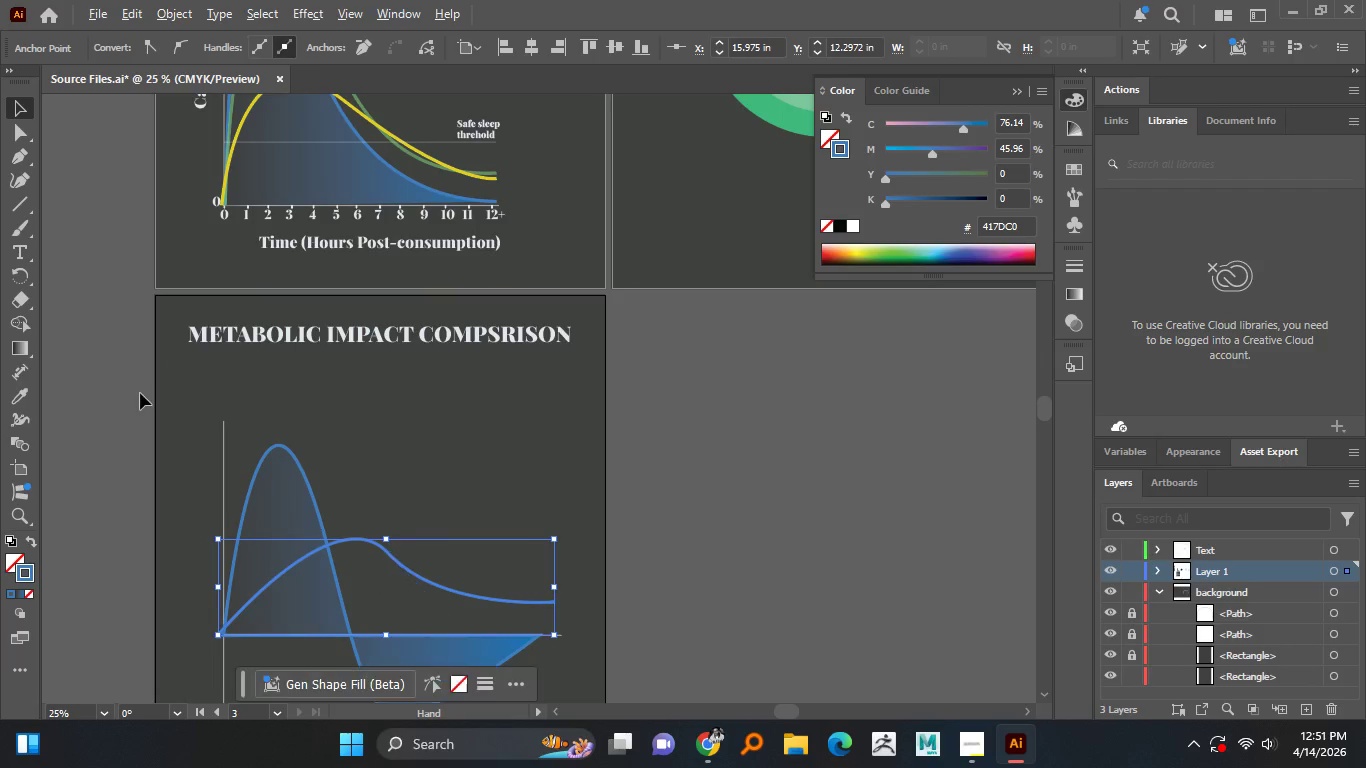 
key(Alt+AltLeft)
 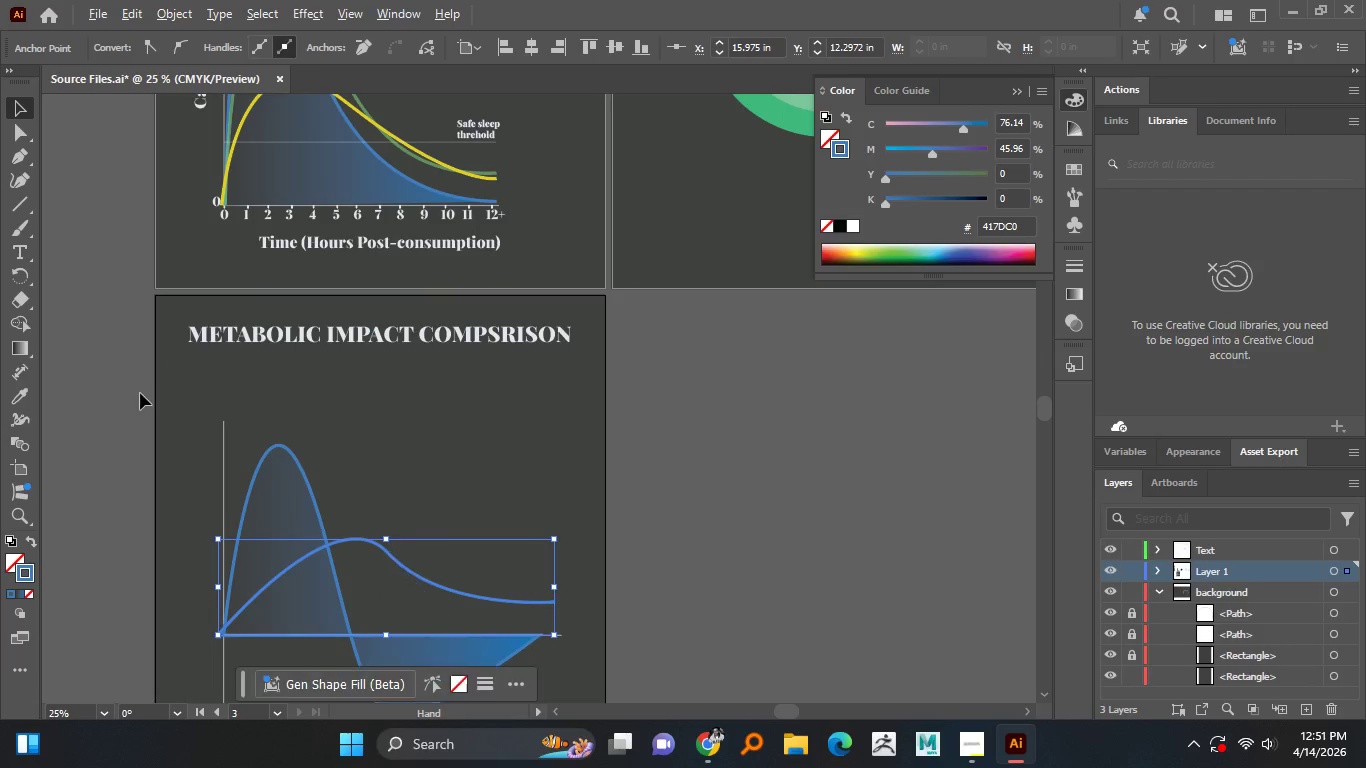 
key(Alt+AltLeft)
 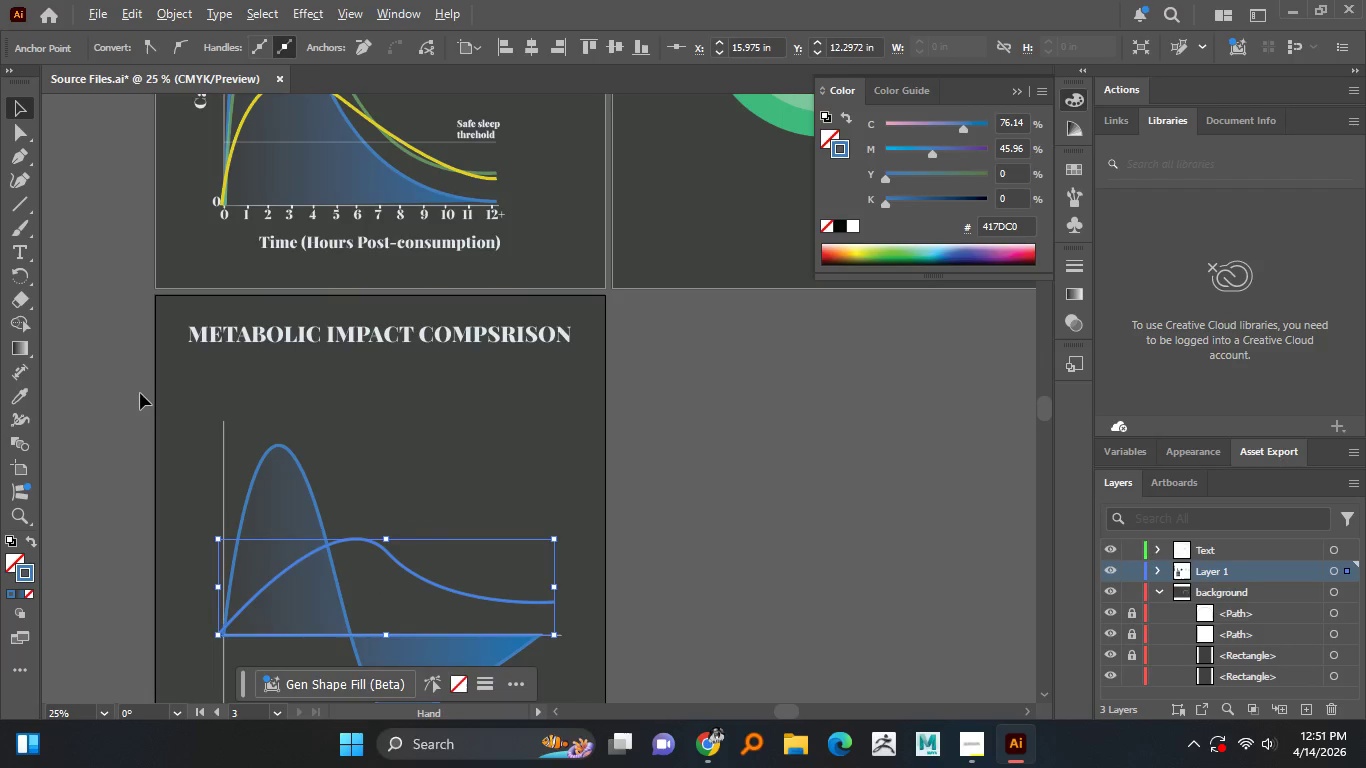 
key(Alt+AltLeft)
 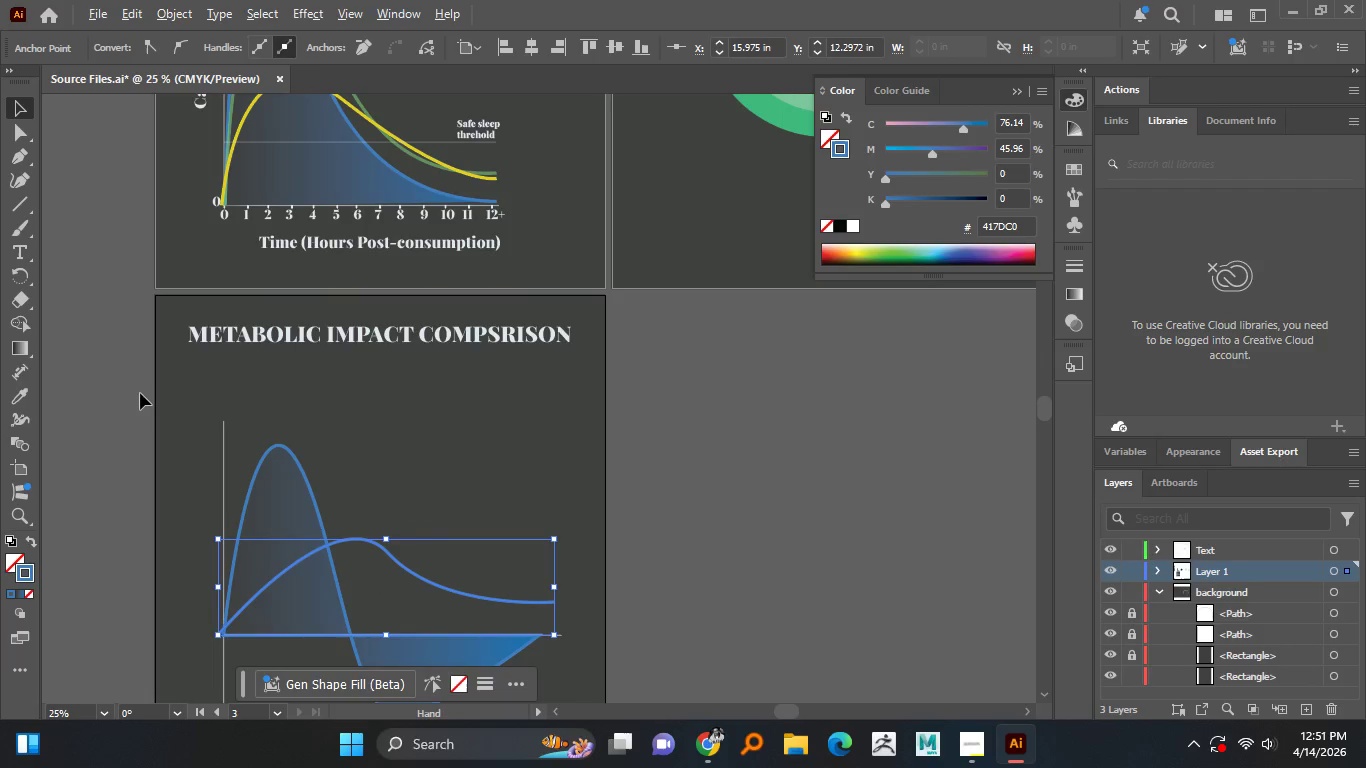 
key(Alt+AltLeft)
 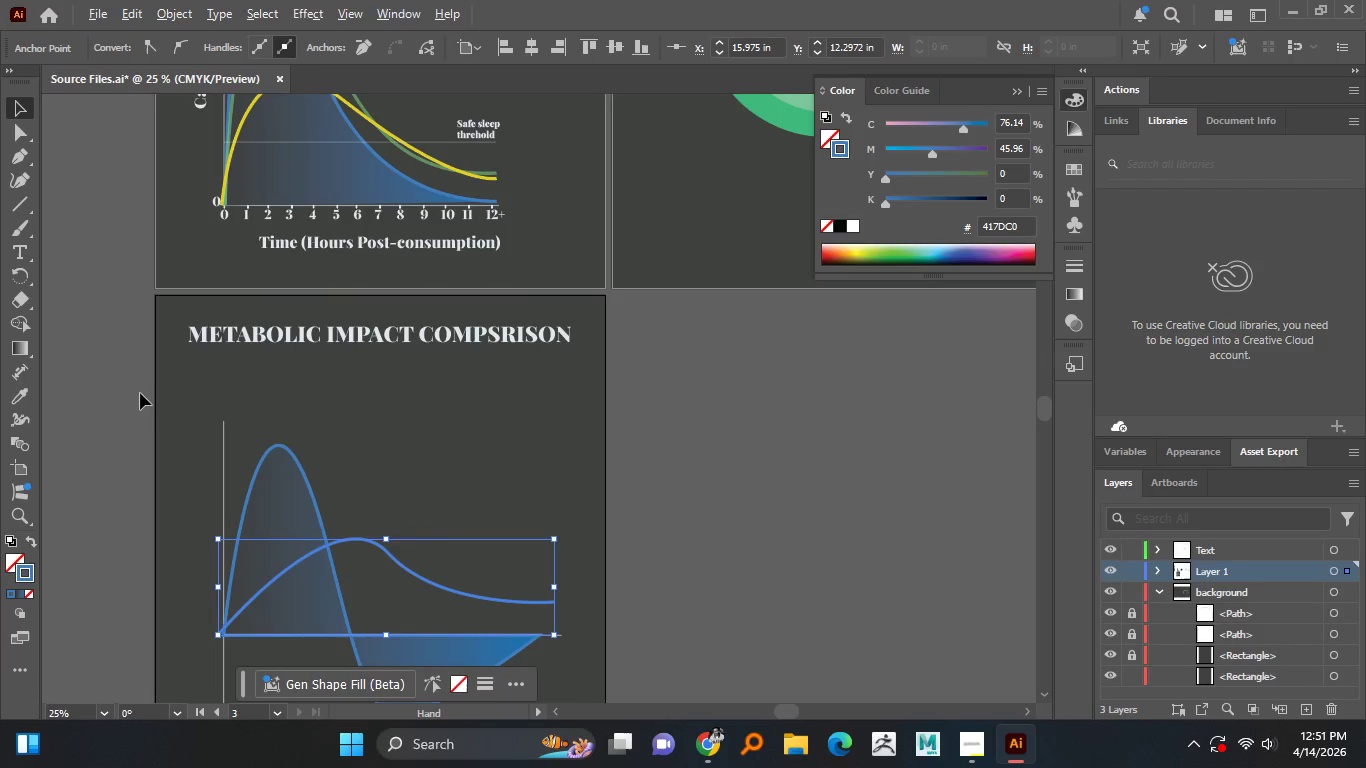 
key(Alt+AltLeft)
 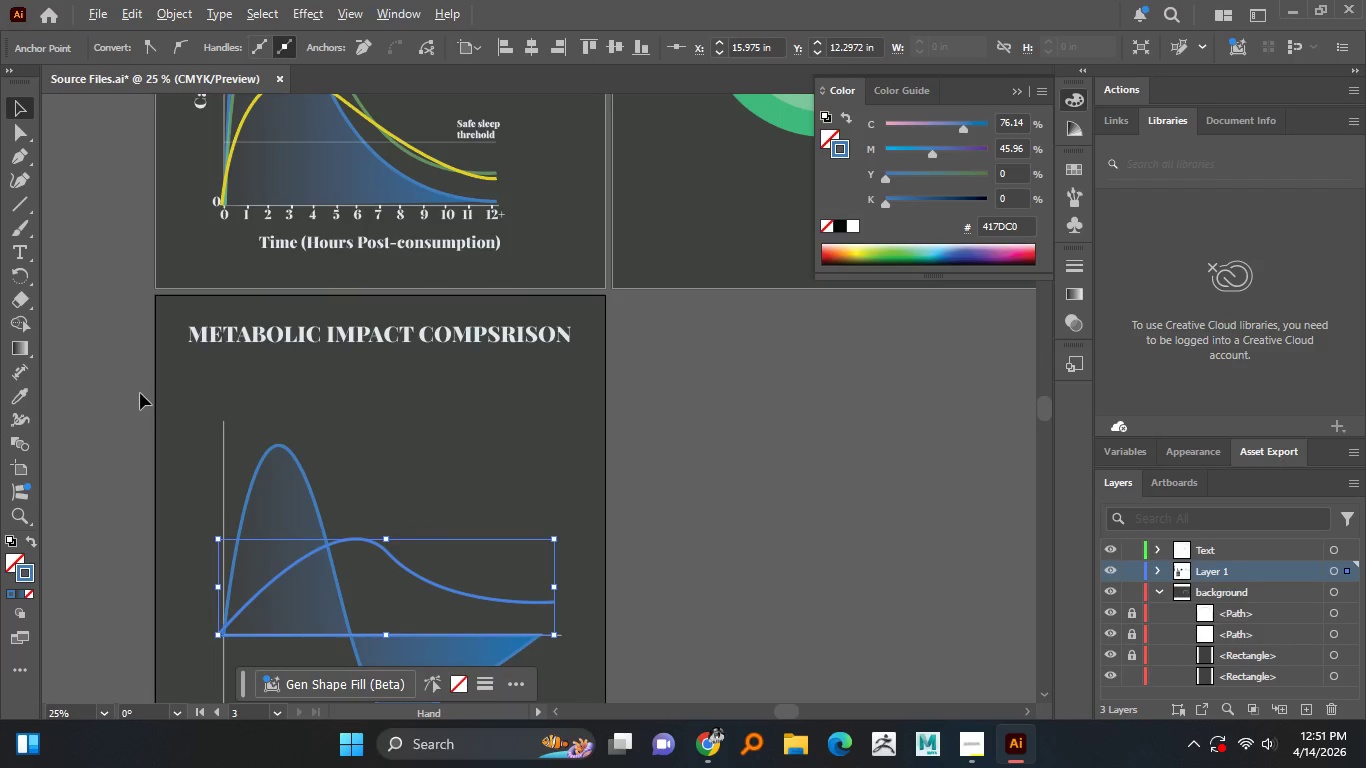 
key(Alt+AltLeft)
 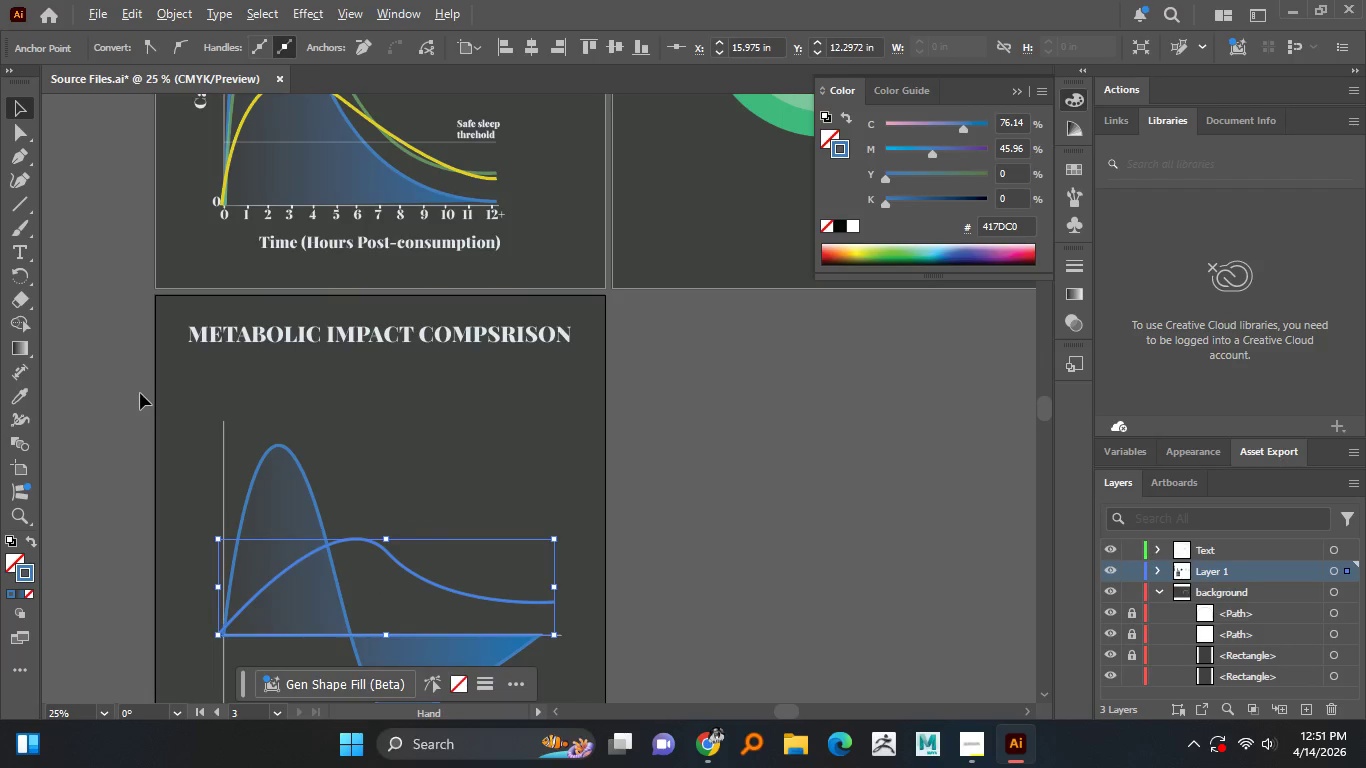 
key(Alt+AltLeft)
 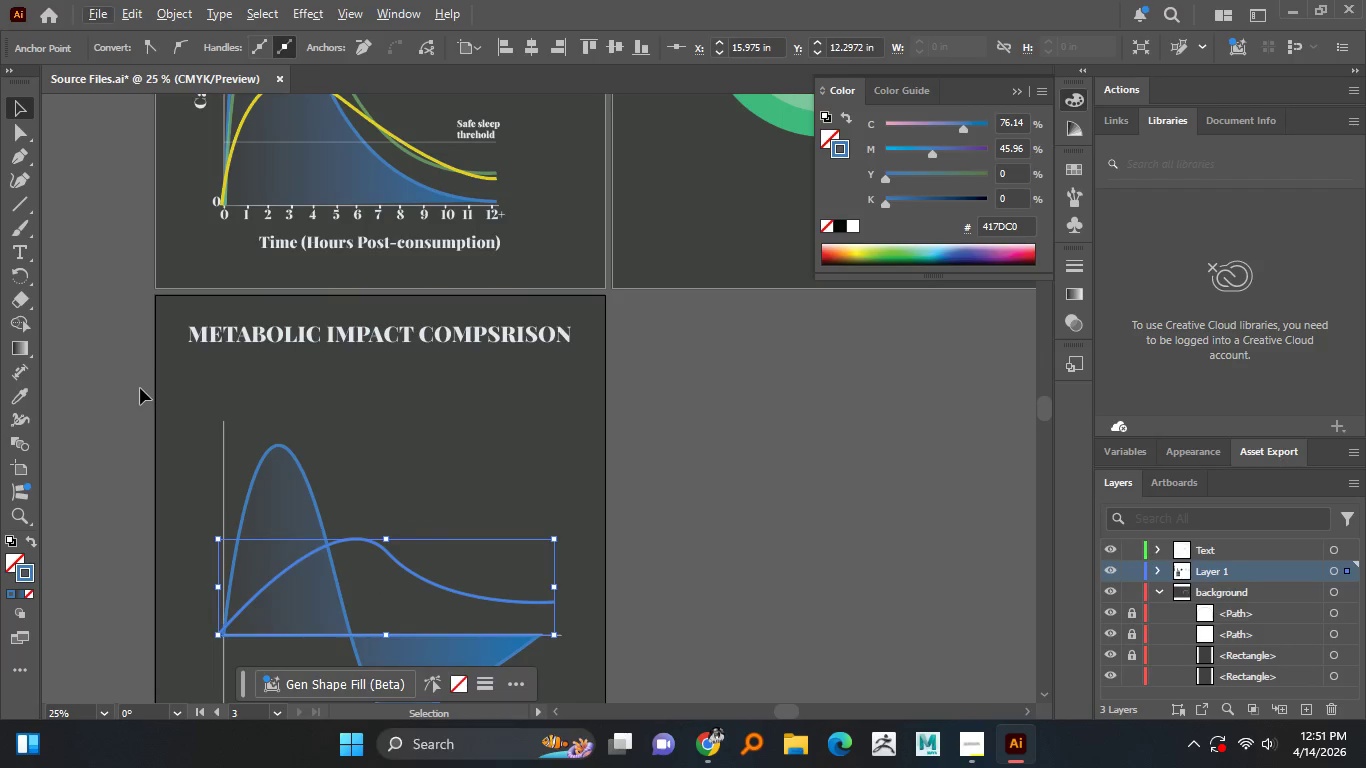 
scroll: coordinate [140, 346], scroll_direction: up, amount: 8.0
 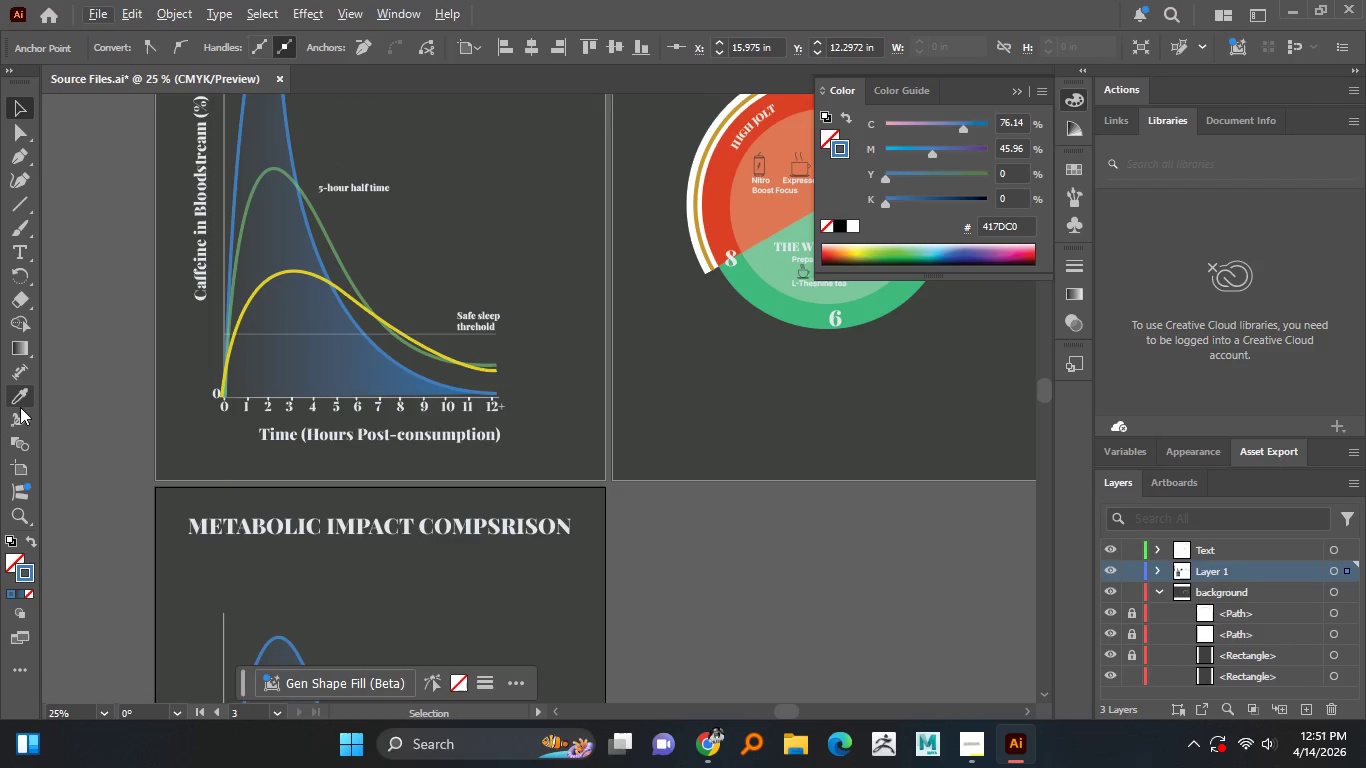 
left_click([17, 402])
 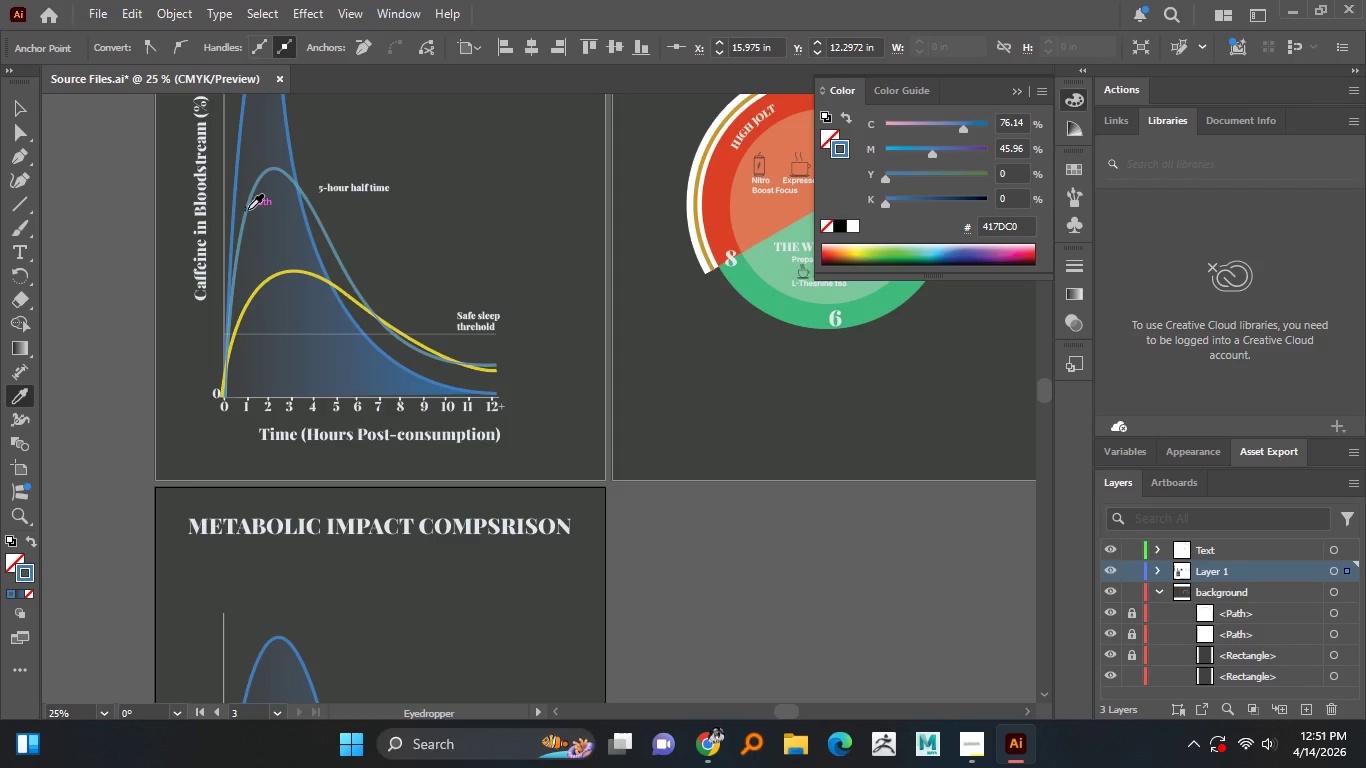 
left_click([248, 209])
 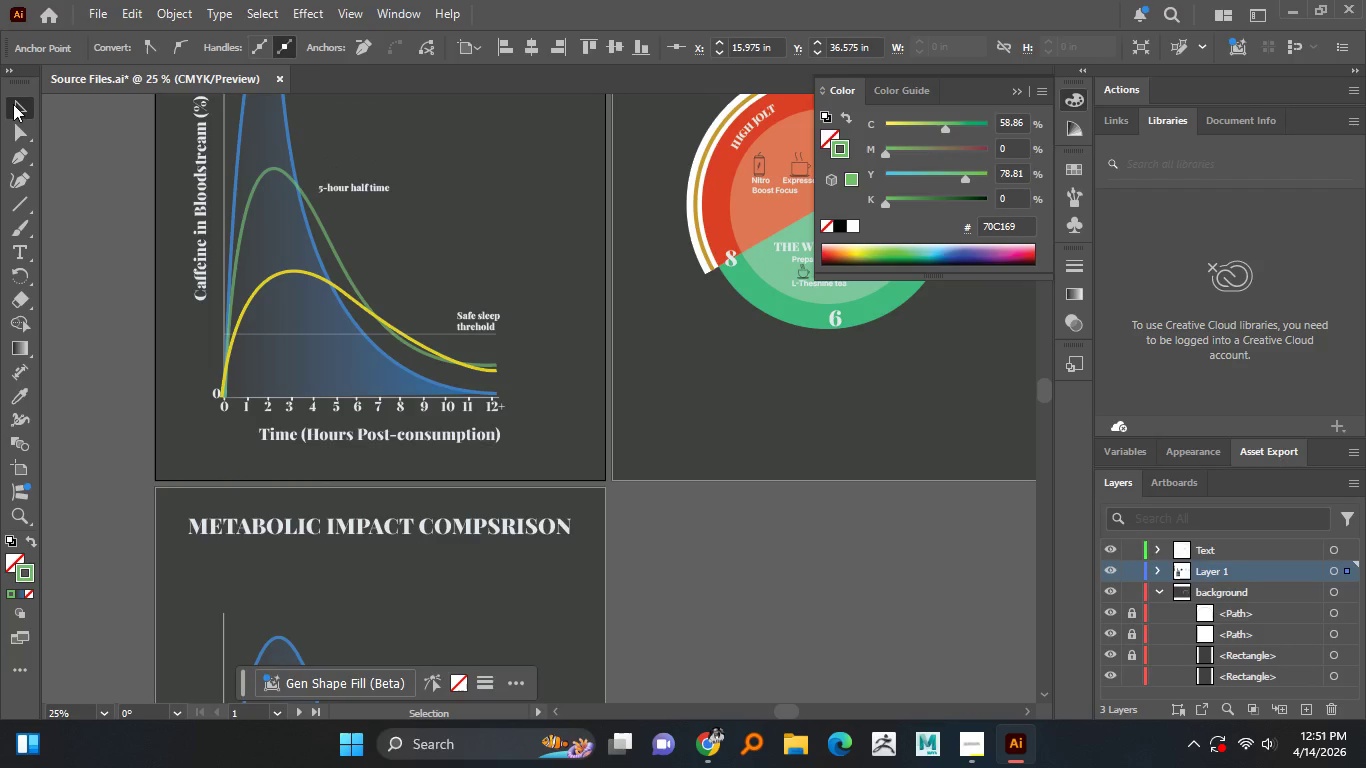 
double_click([51, 172])
 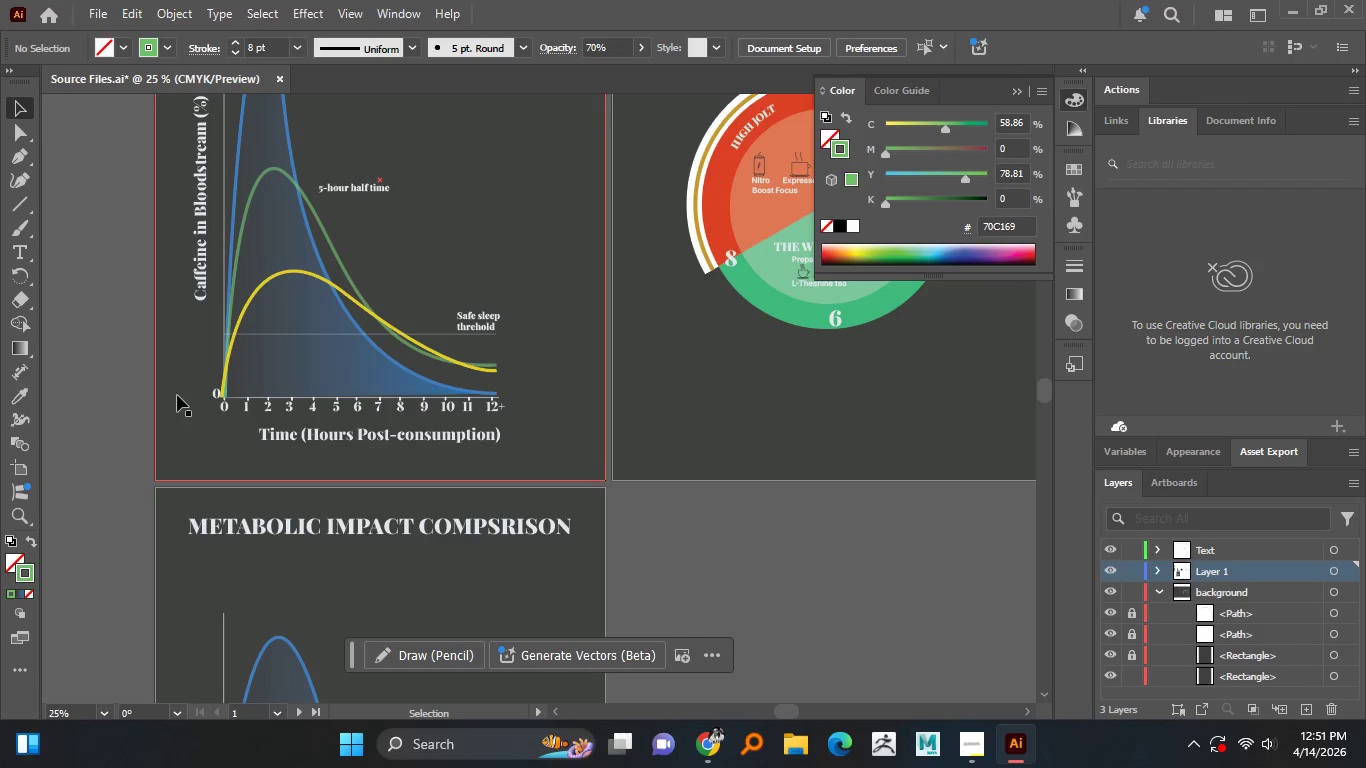 
hold_key(key=AltLeft, duration=1.51)
scroll: coordinate [177, 386], scroll_direction: down, amount: 5.0
 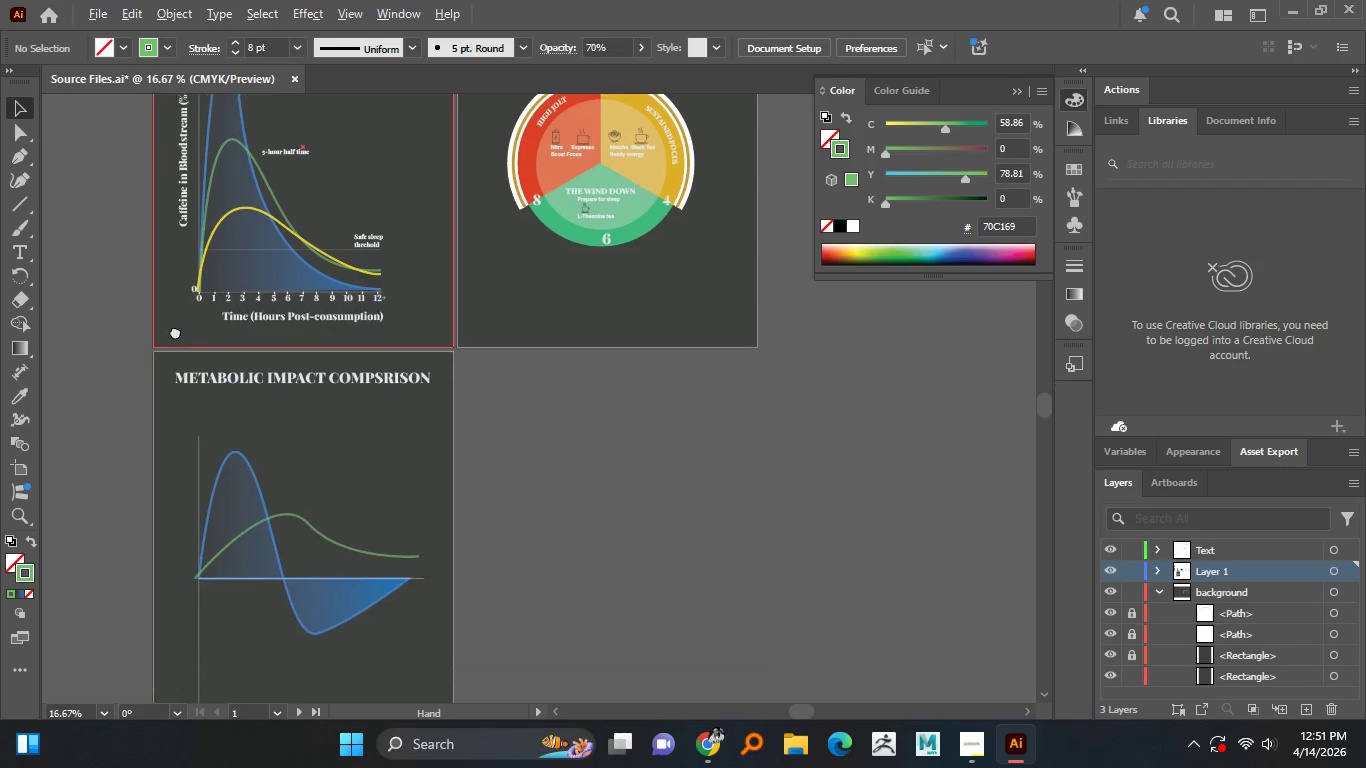 
hold_key(key=AltLeft, duration=1.5)
scroll: coordinate [204, 390], scroll_direction: up, amount: 1.0
 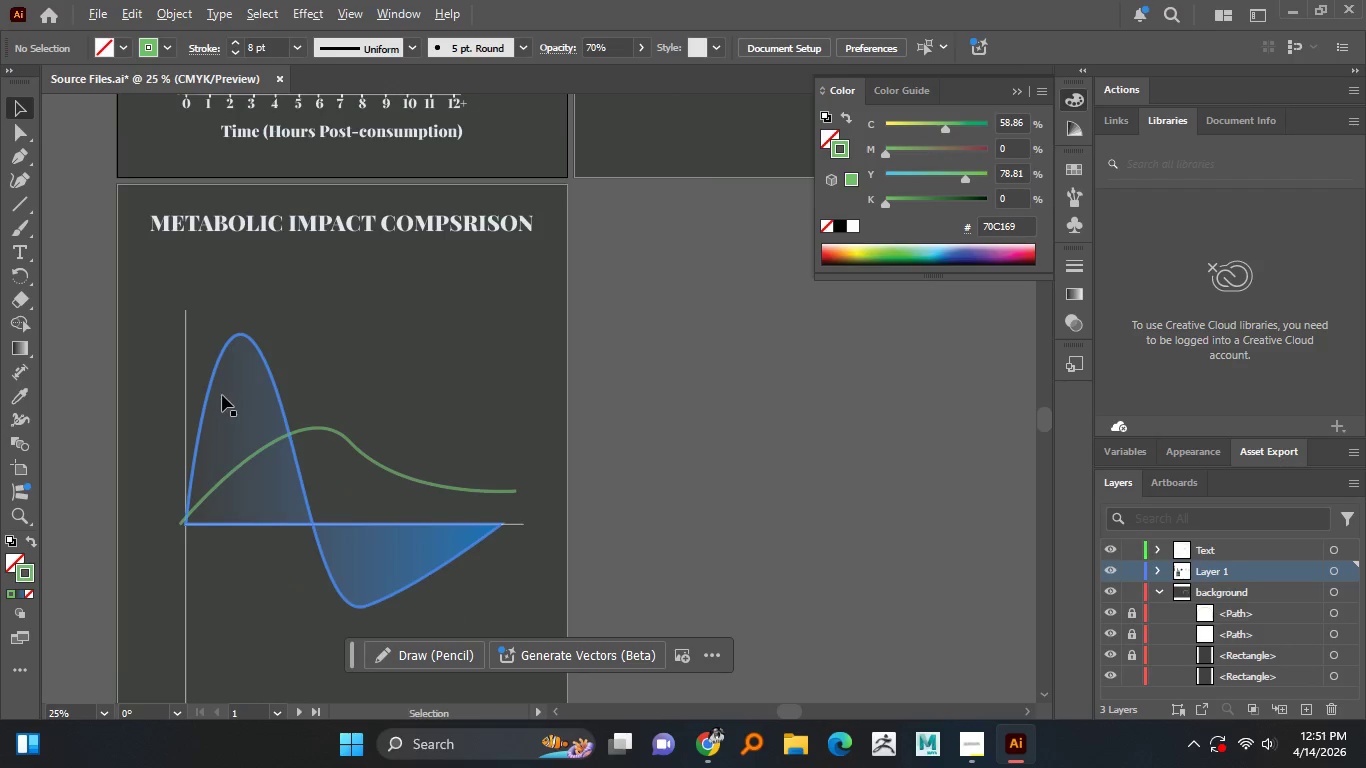 
hold_key(key=AltLeft, duration=1.5)
scroll: coordinate [218, 397], scroll_direction: down, amount: 1.0
 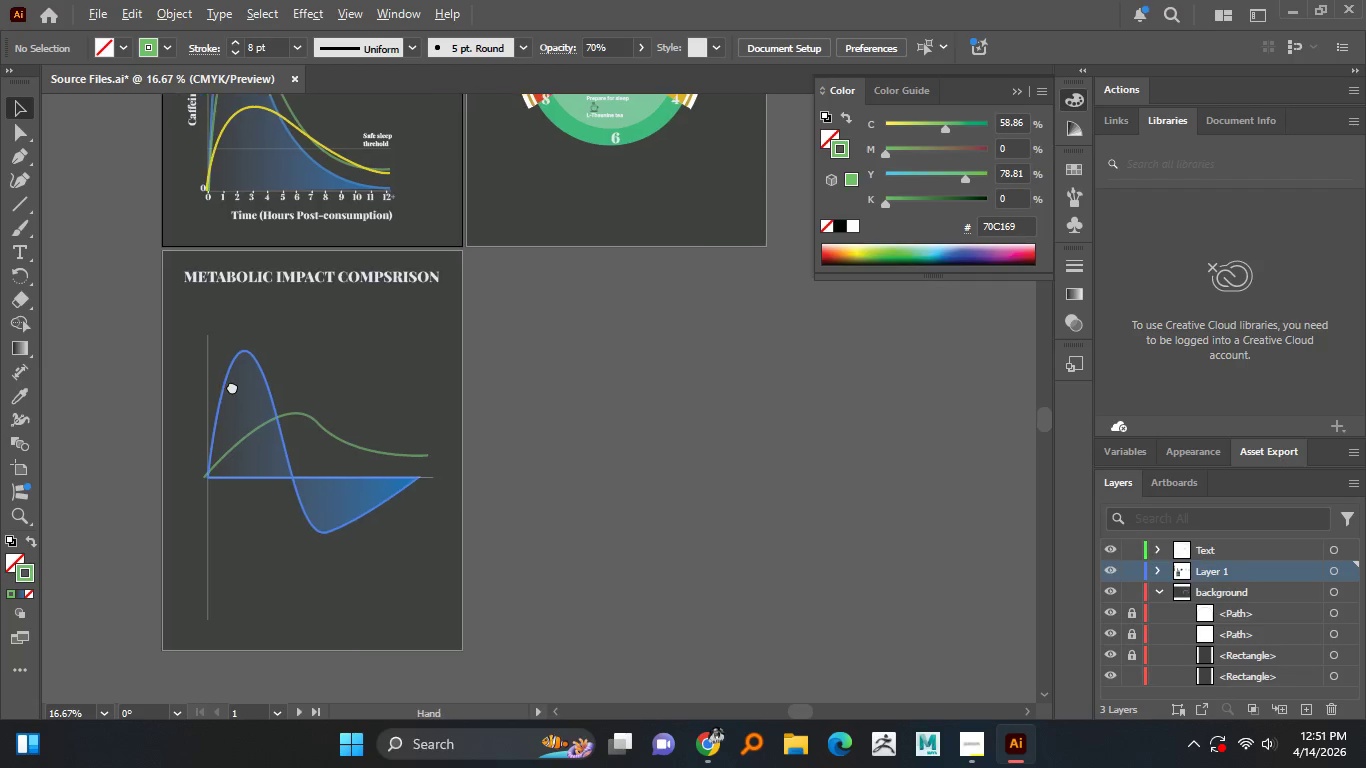 
hold_key(key=AltLeft, duration=1.52)
 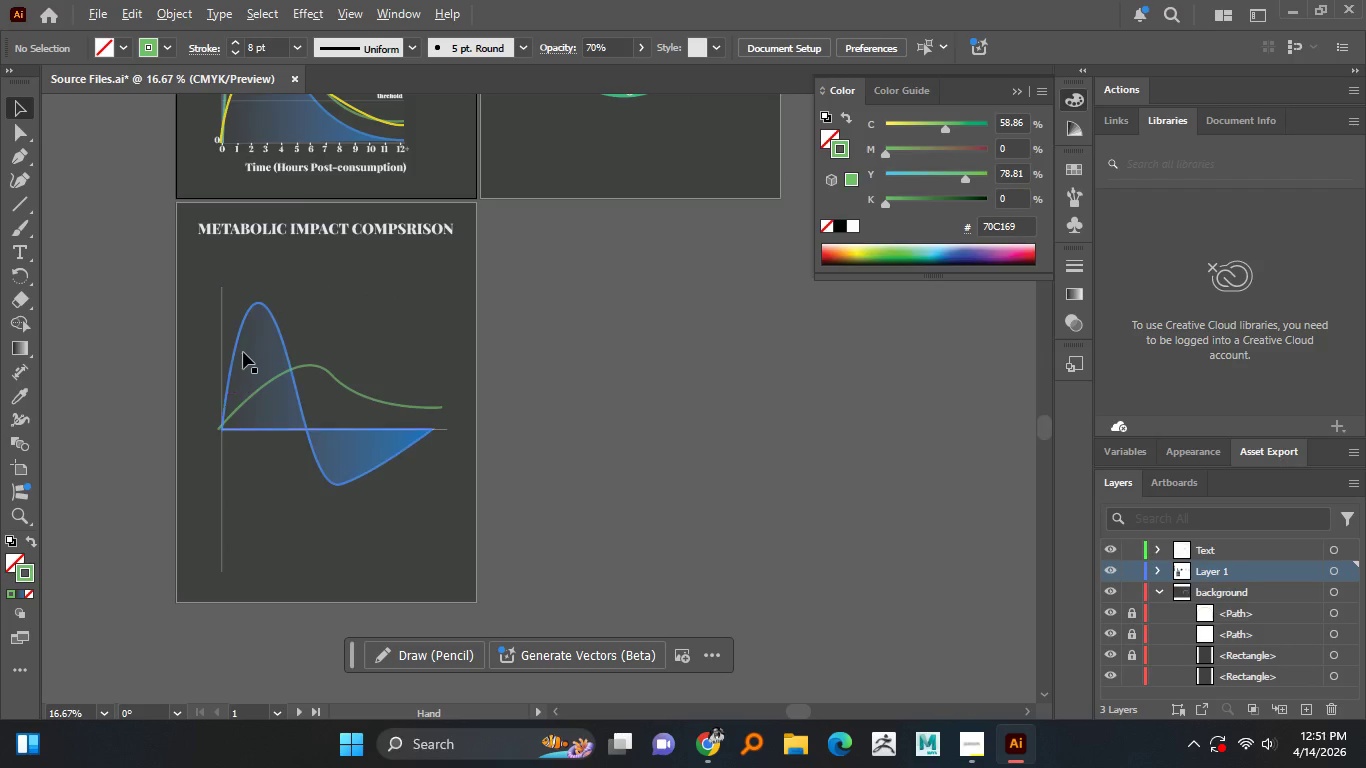 
key(Alt+AltLeft)
 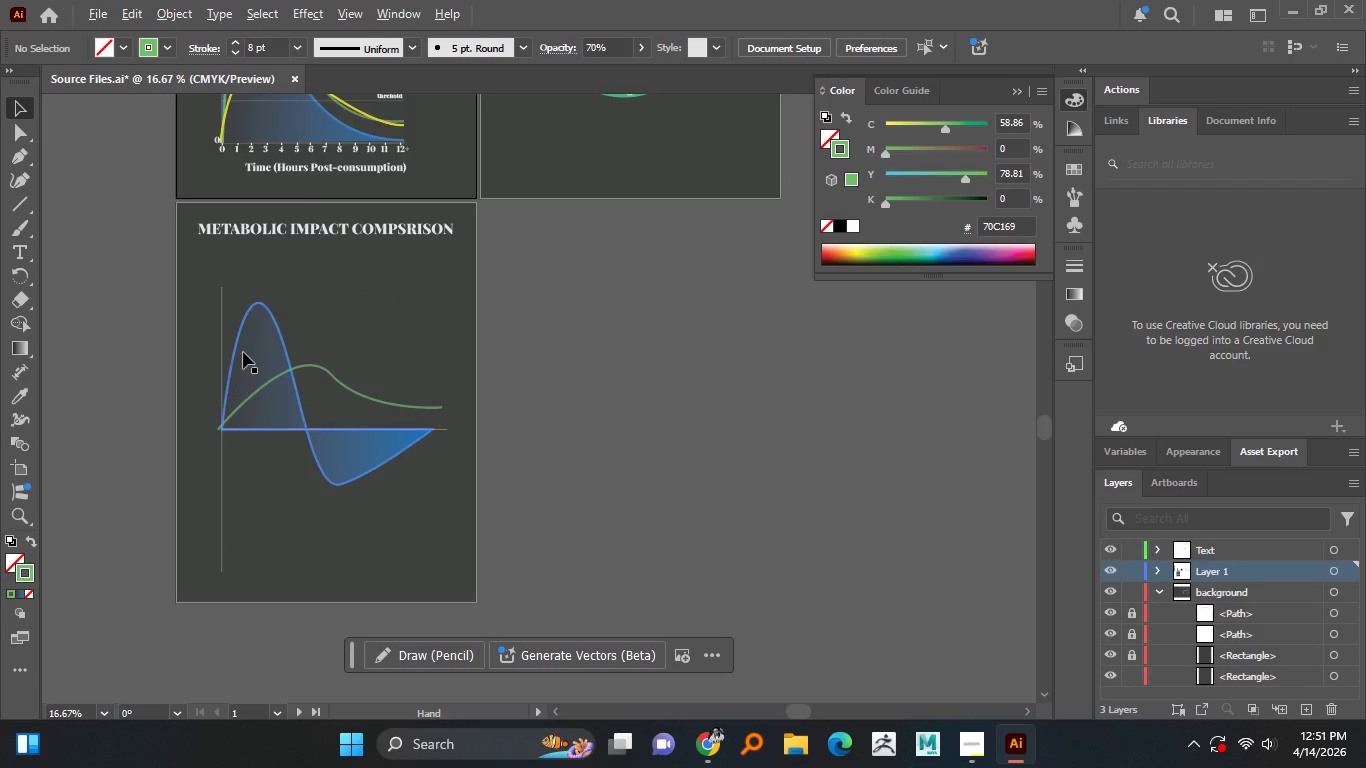 
key(Alt+AltLeft)
 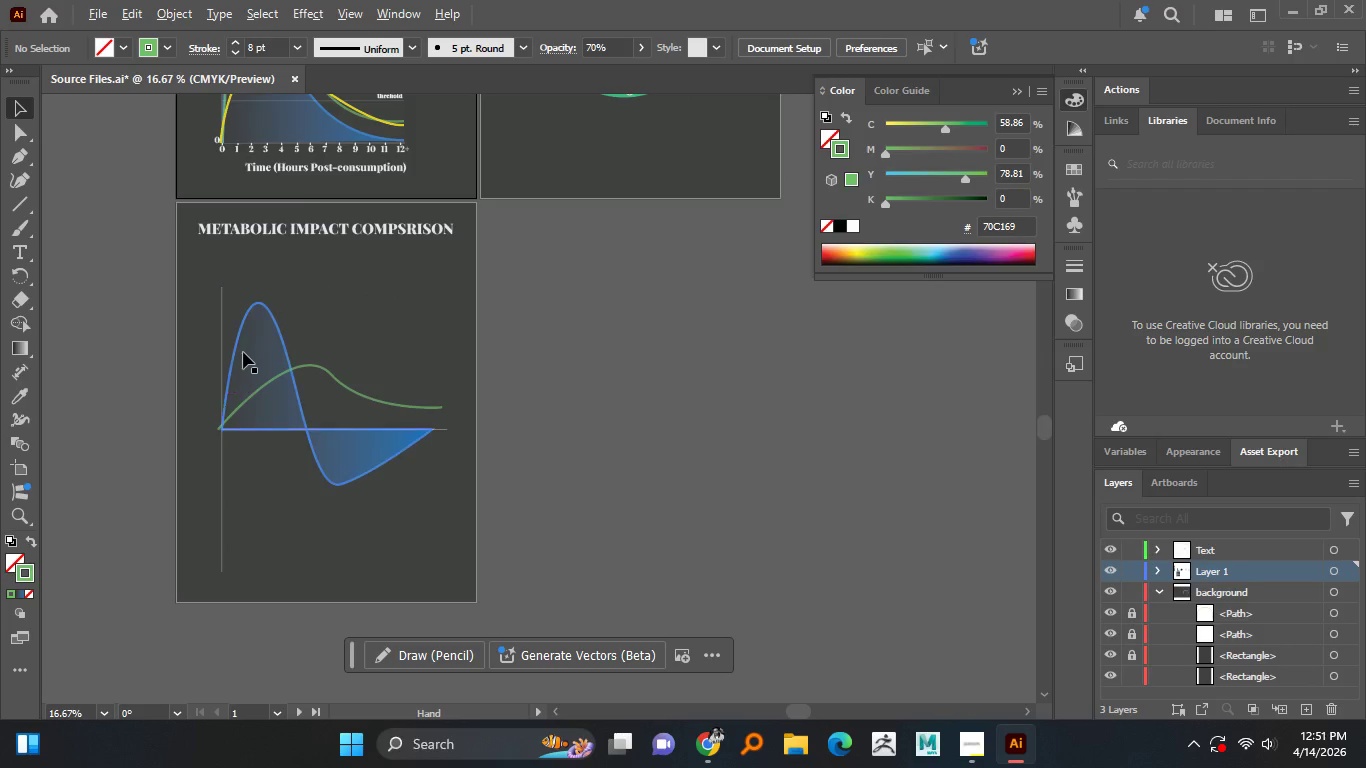 
key(Alt+AltLeft)
 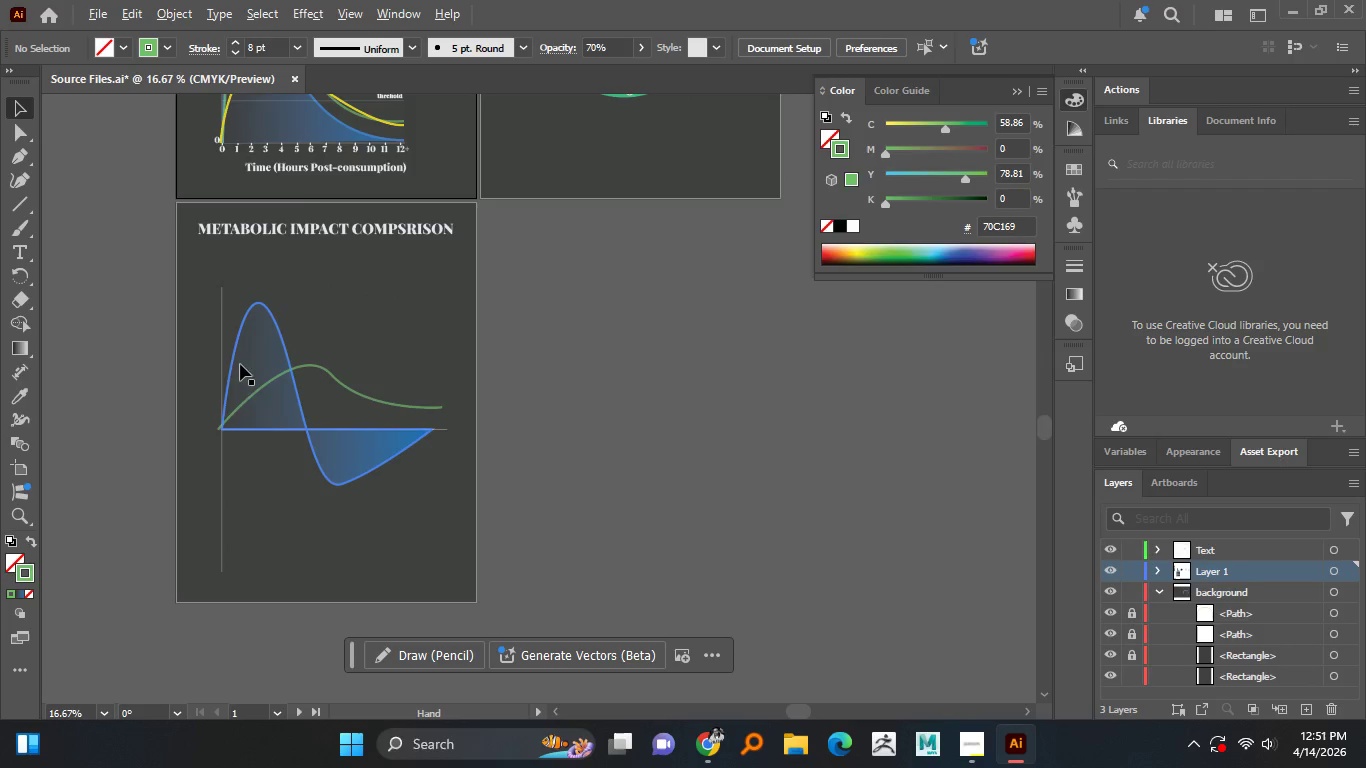 
key(Alt+AltLeft)
 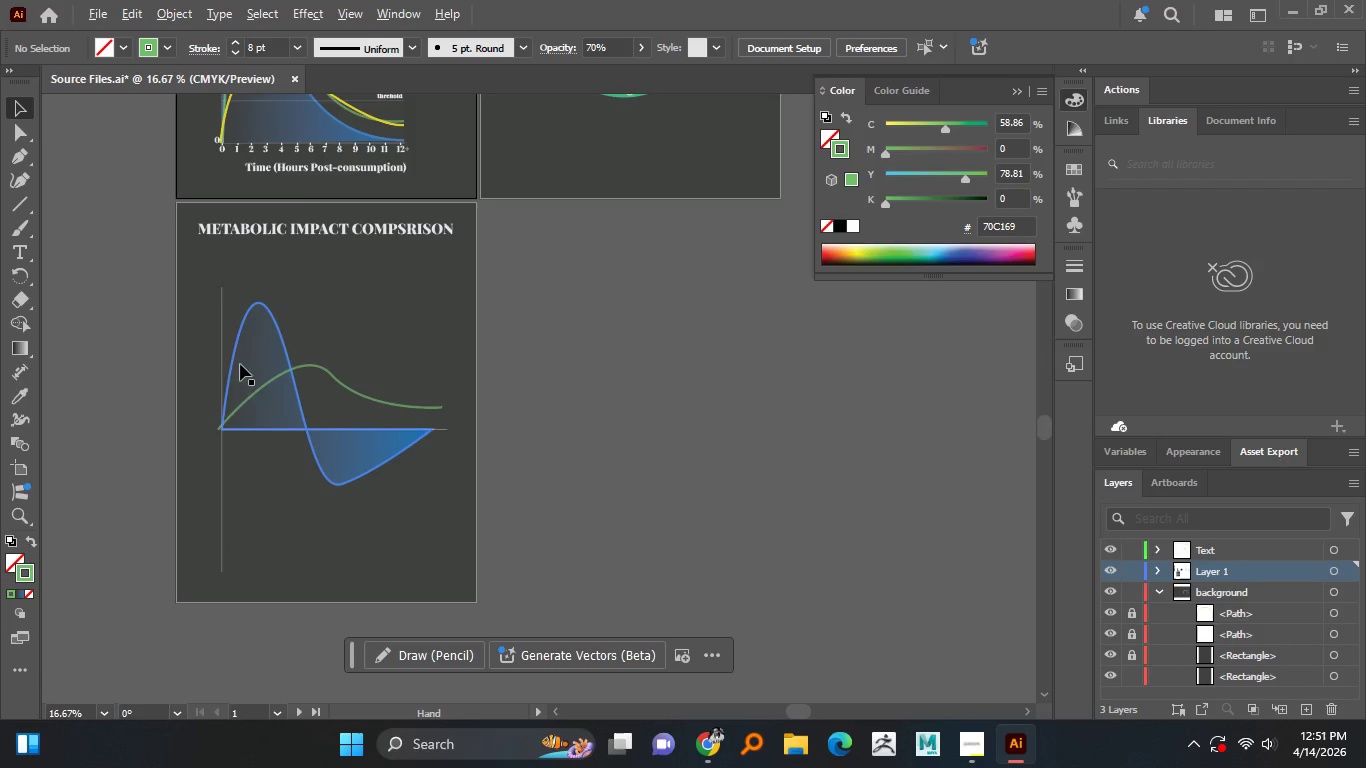 
key(Alt+AltLeft)
 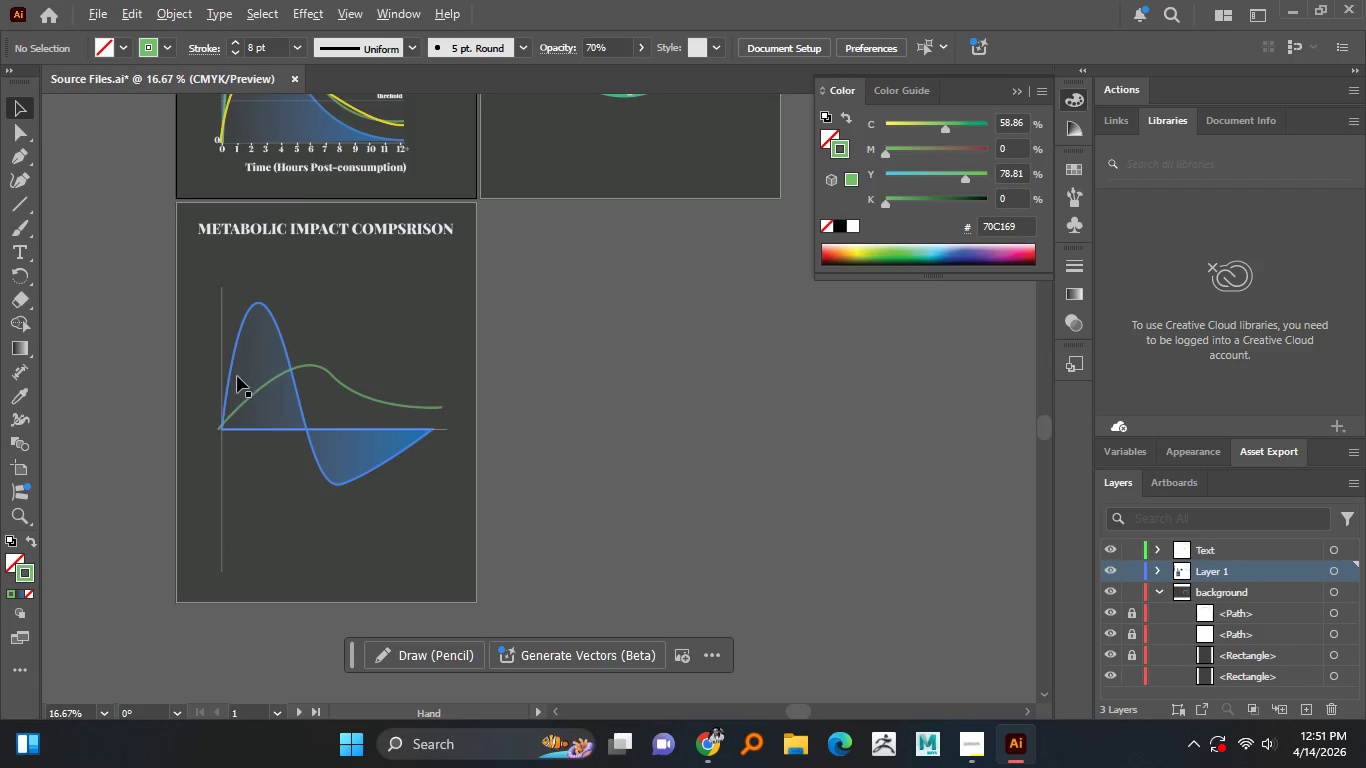 
key(Alt+AltLeft)
 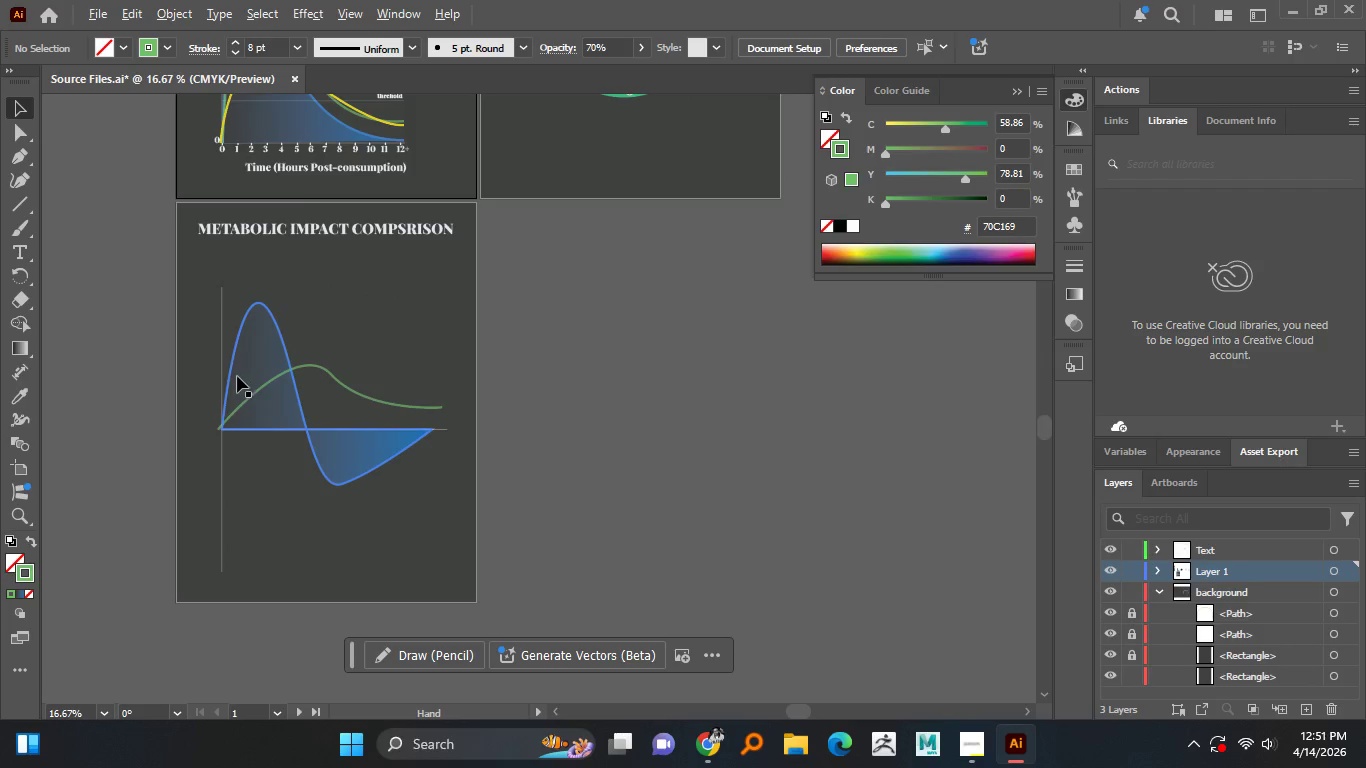 
key(Alt+AltLeft)
 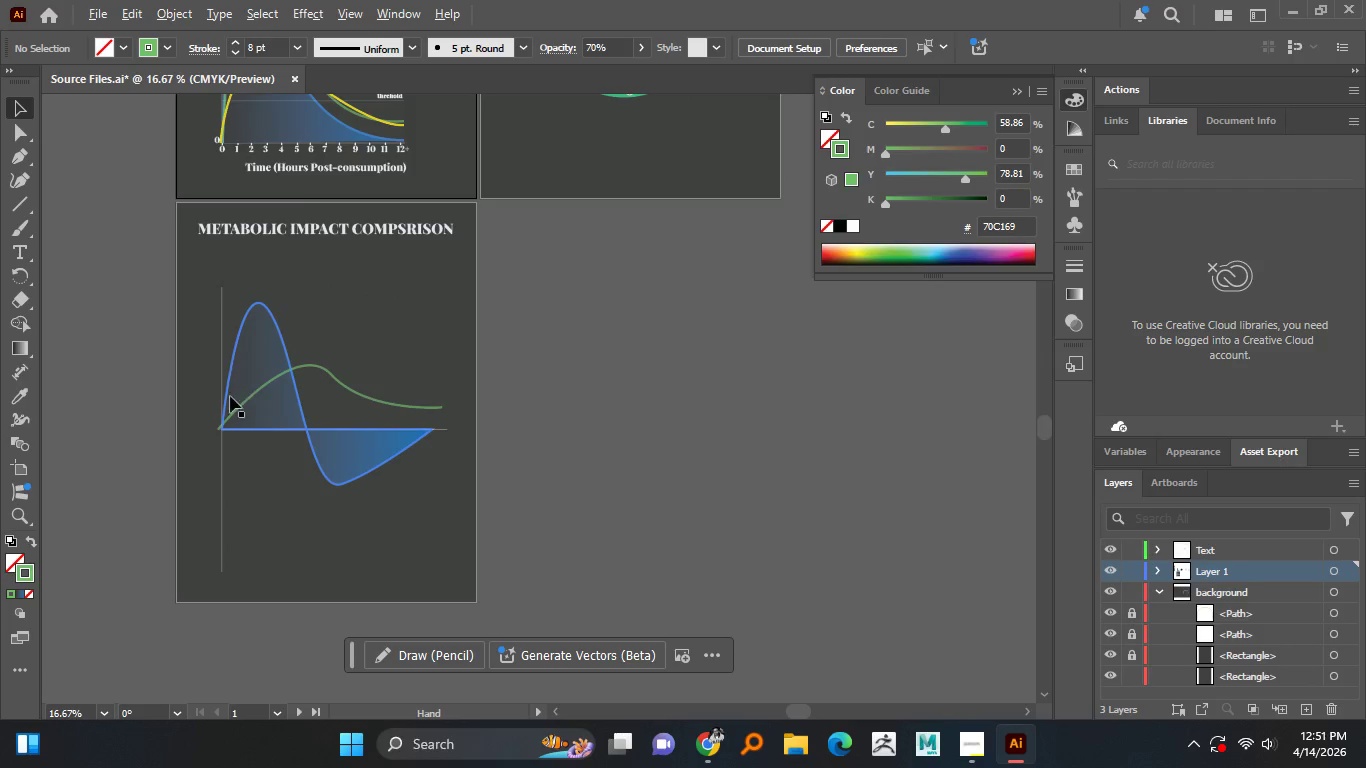 
hold_key(key=AltLeft, duration=0.89)
scroll: coordinate [216, 429], scroll_direction: up, amount: 5.0
 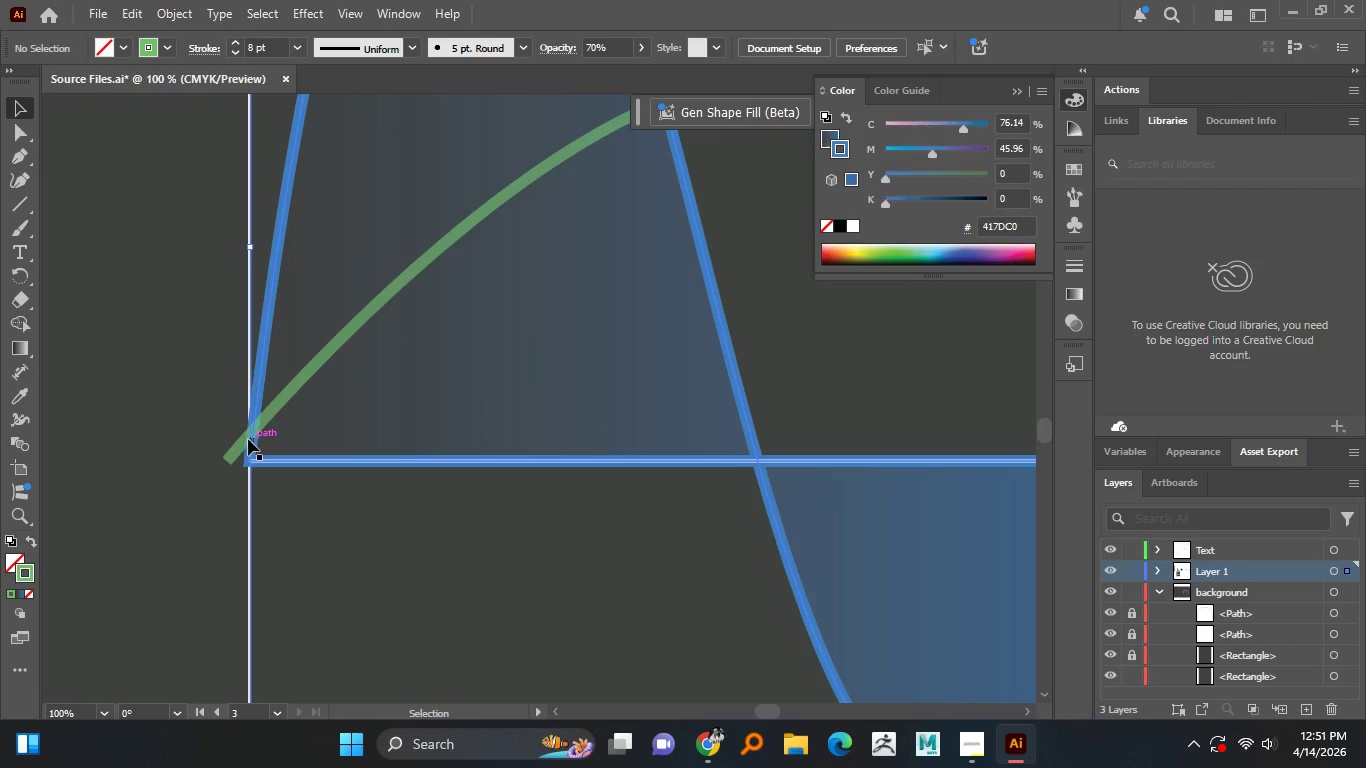 
double_click([240, 442])
 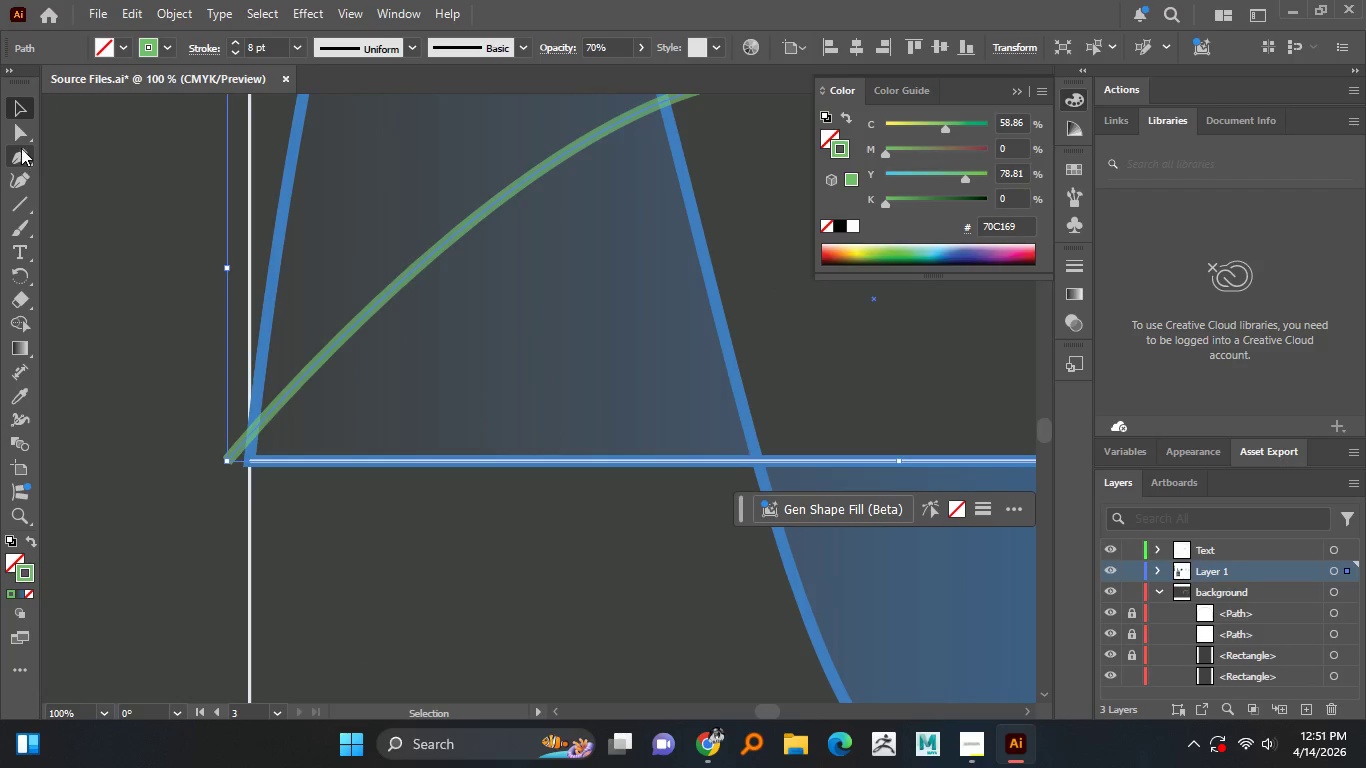 
left_click([21, 133])
 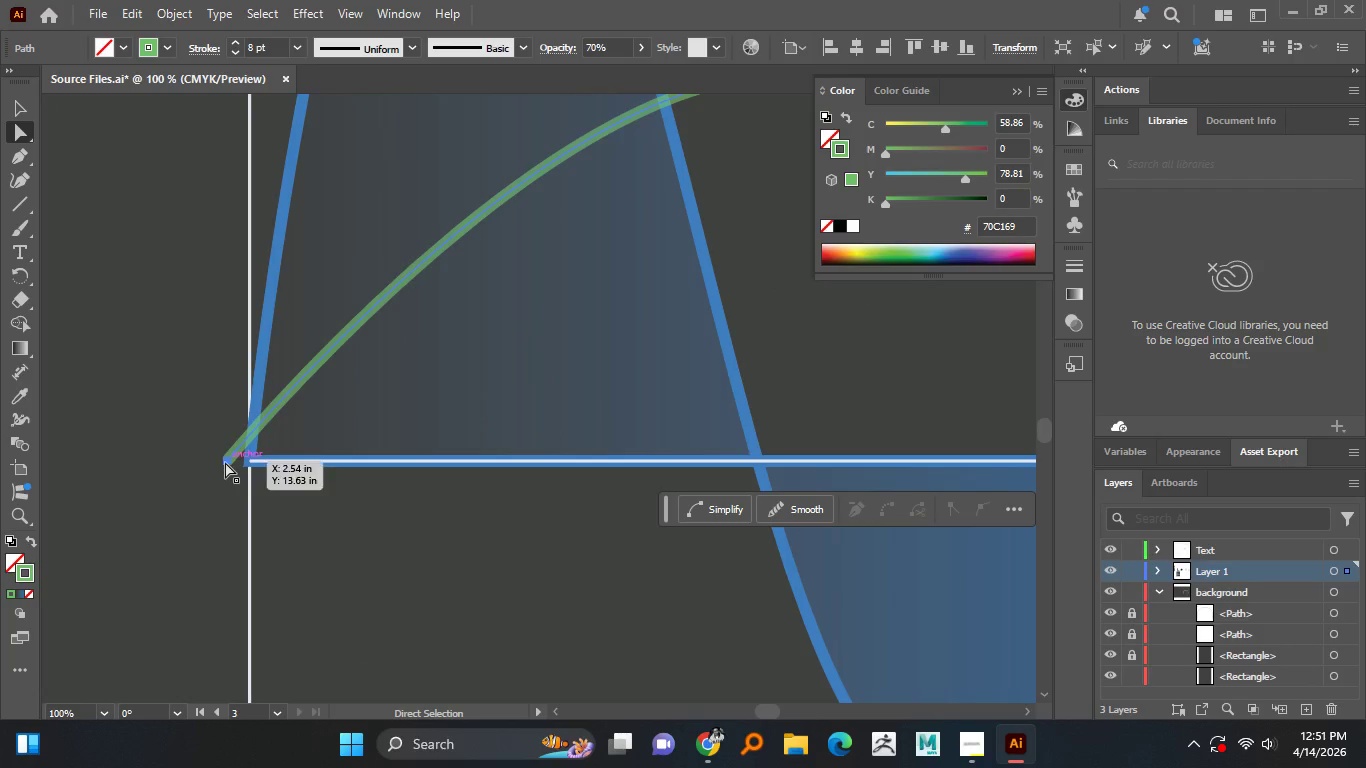 
left_click([225, 460])
 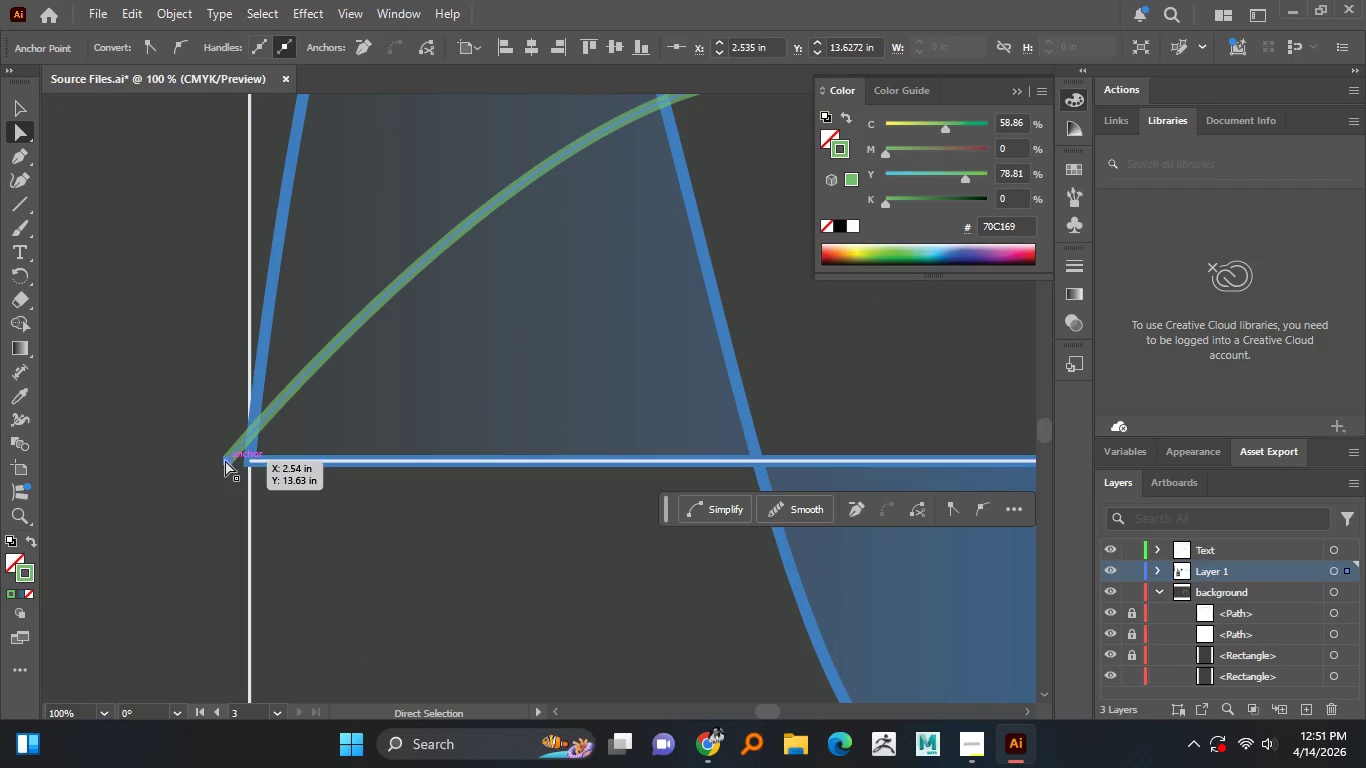 
left_click_drag(start_coordinate=[225, 460], to_coordinate=[253, 459])
 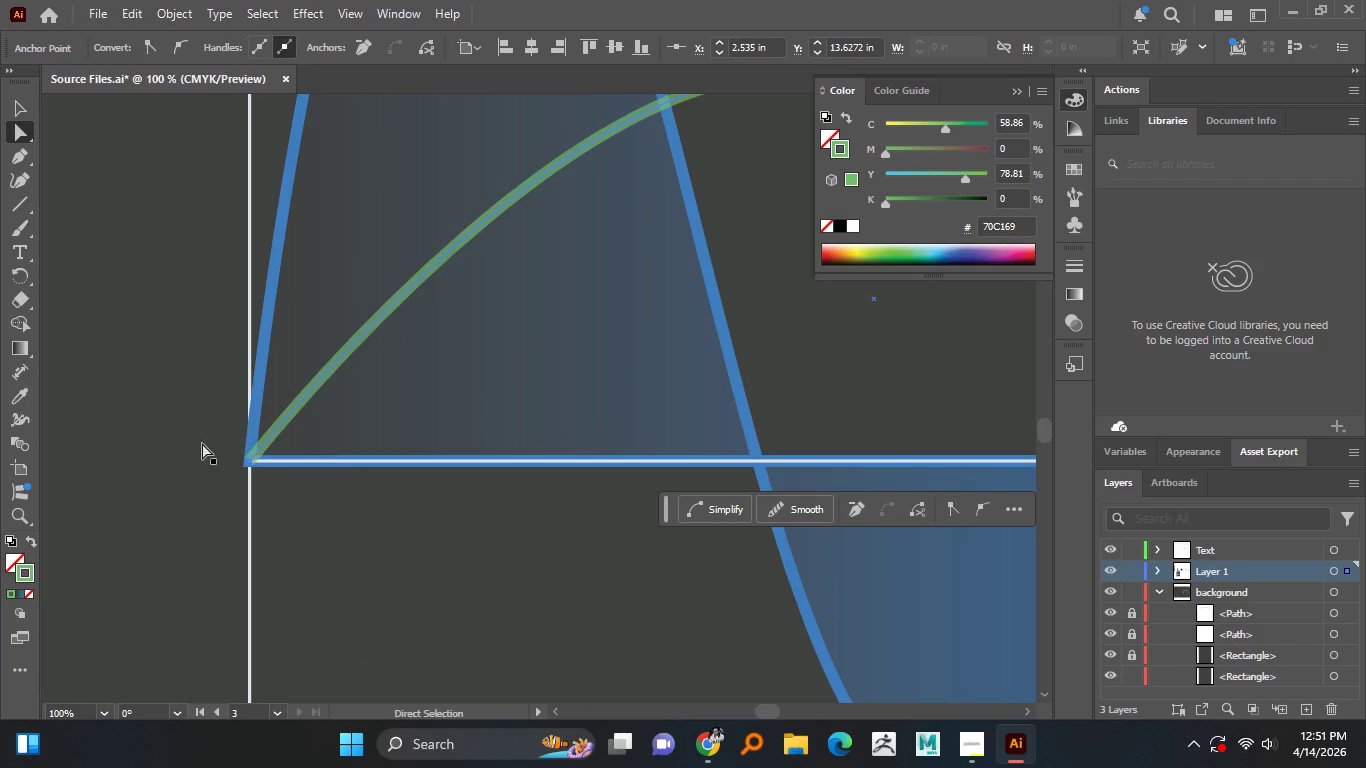 
left_click([202, 443])
 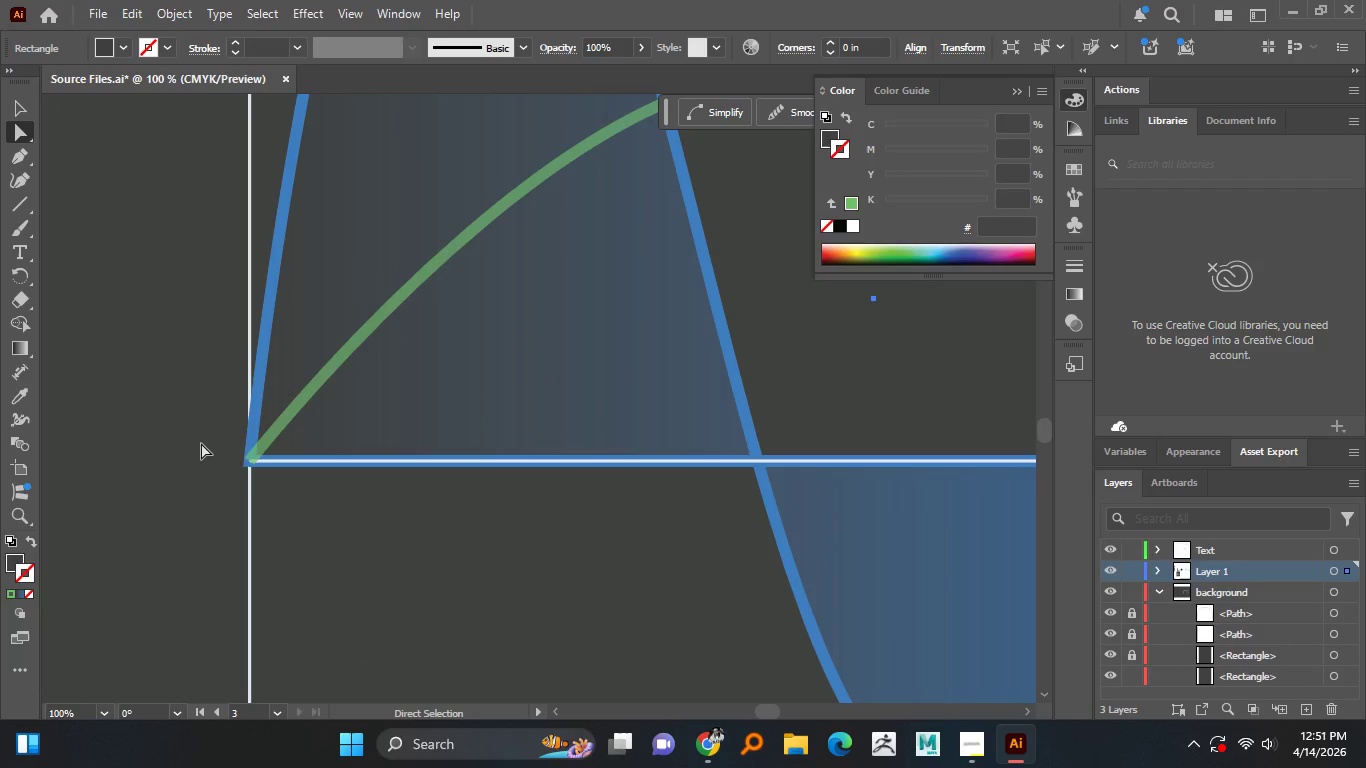 
hold_key(key=AltLeft, duration=1.5)
scroll: coordinate [200, 443], scroll_direction: down, amount: 3.0
 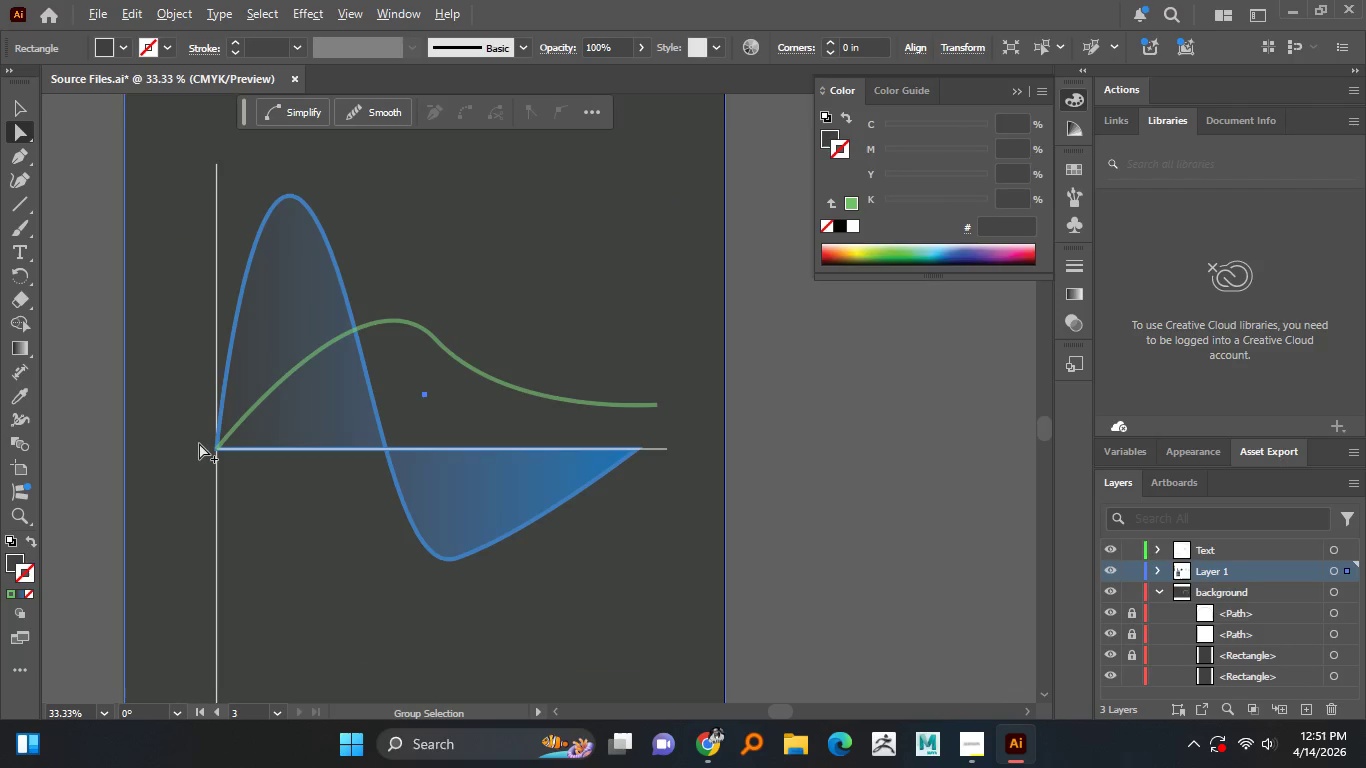 
hold_key(key=AltLeft, duration=1.5)
 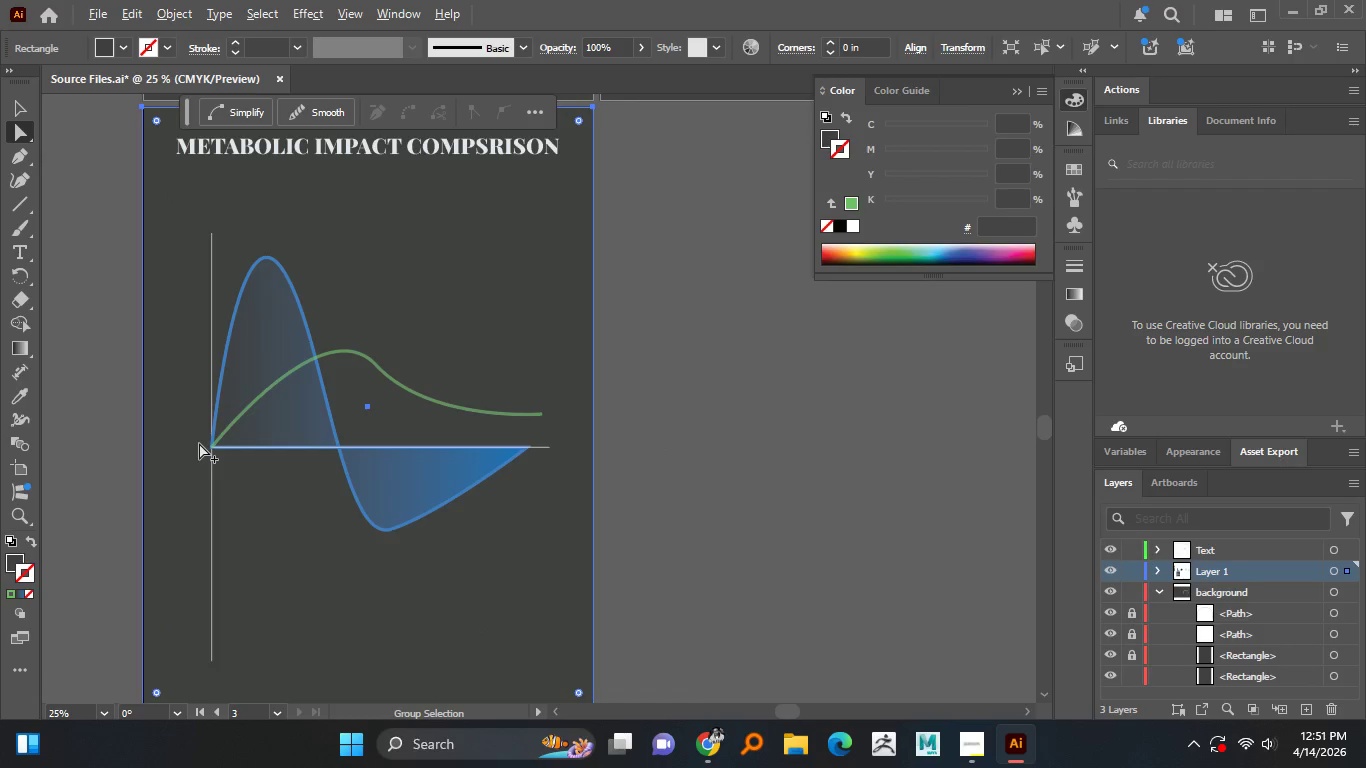 
scroll: coordinate [199, 443], scroll_direction: down, amount: 1.0
 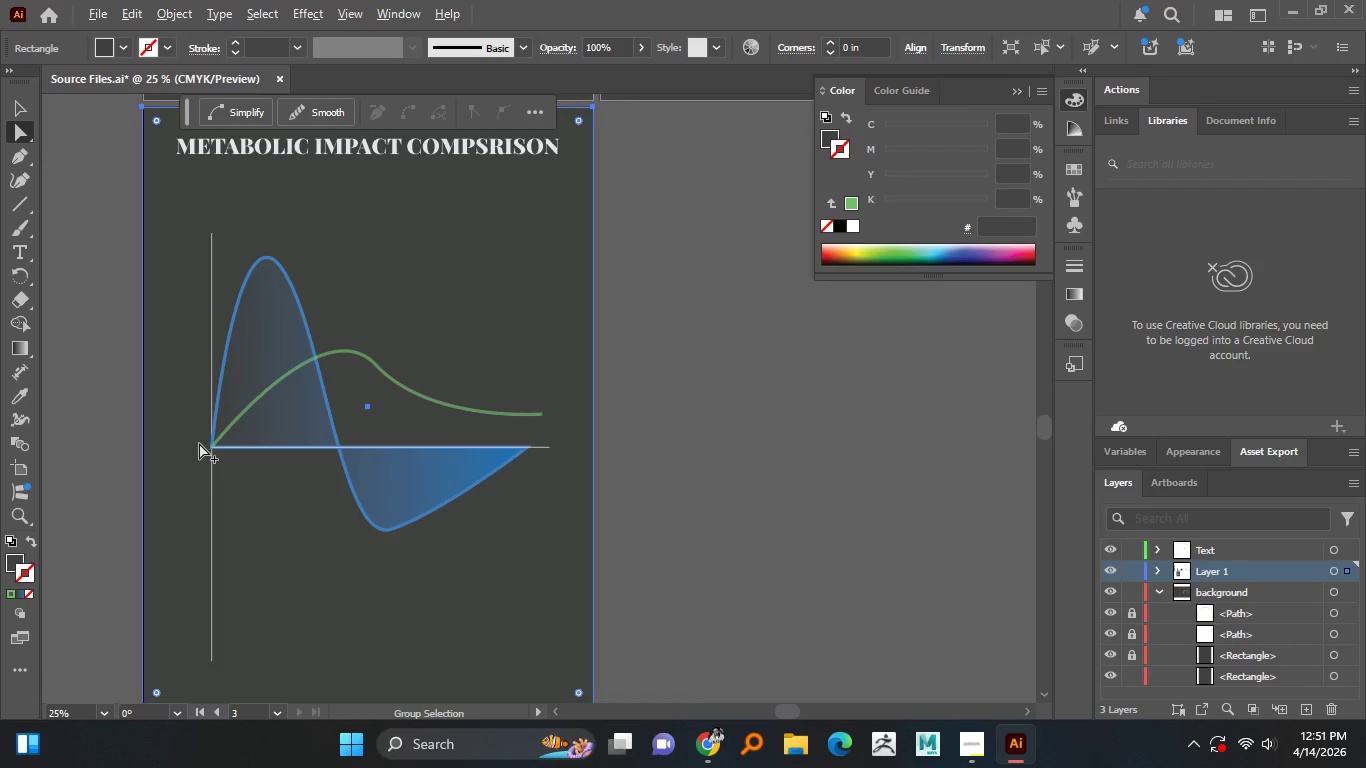 
key(Alt+AltLeft)
 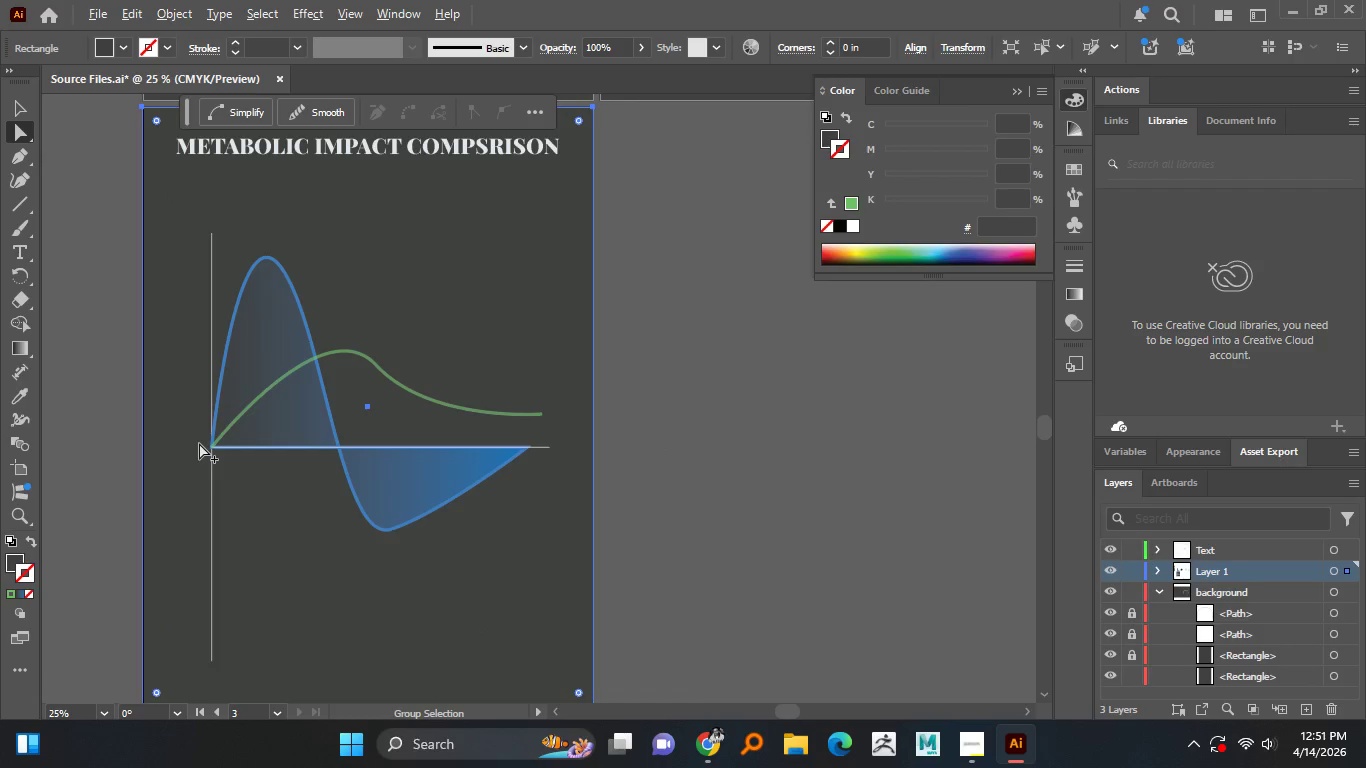 
key(Alt+AltLeft)
 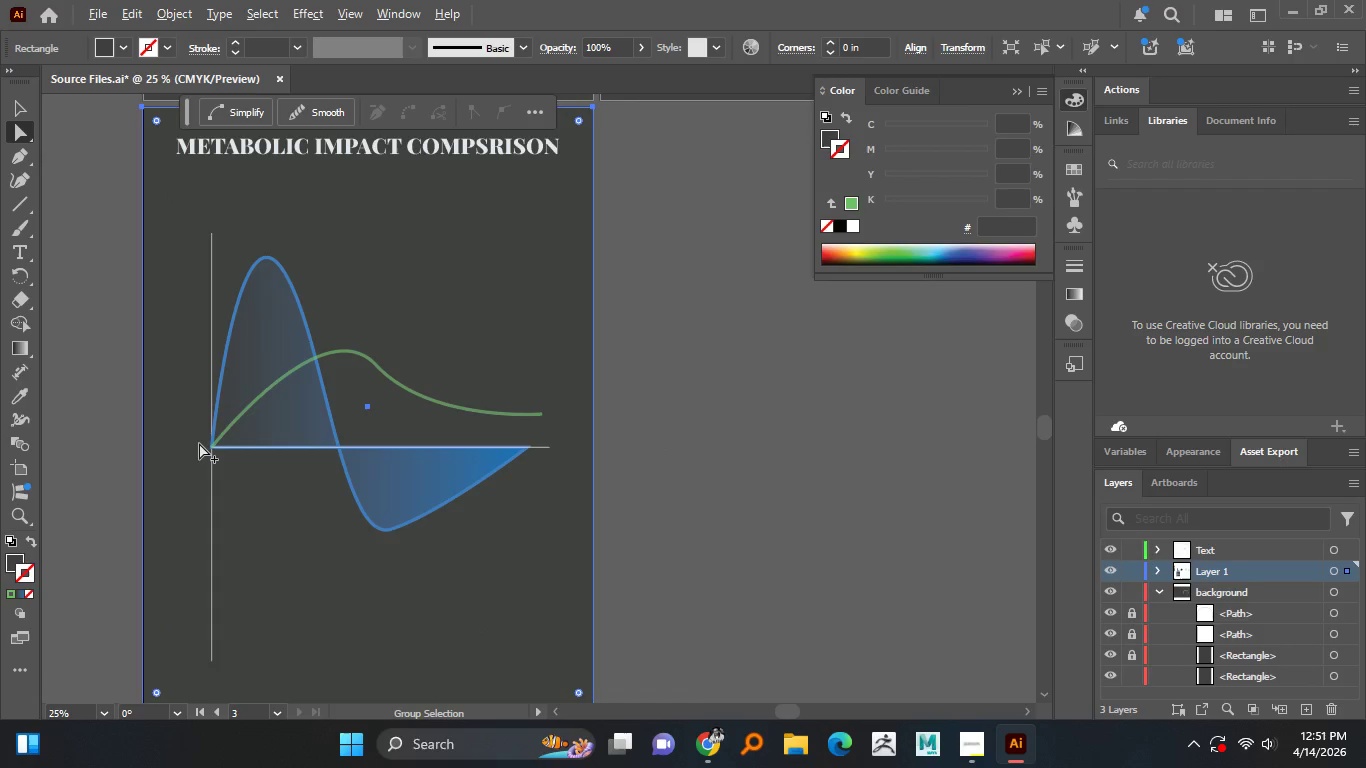 
key(Alt+AltLeft)
 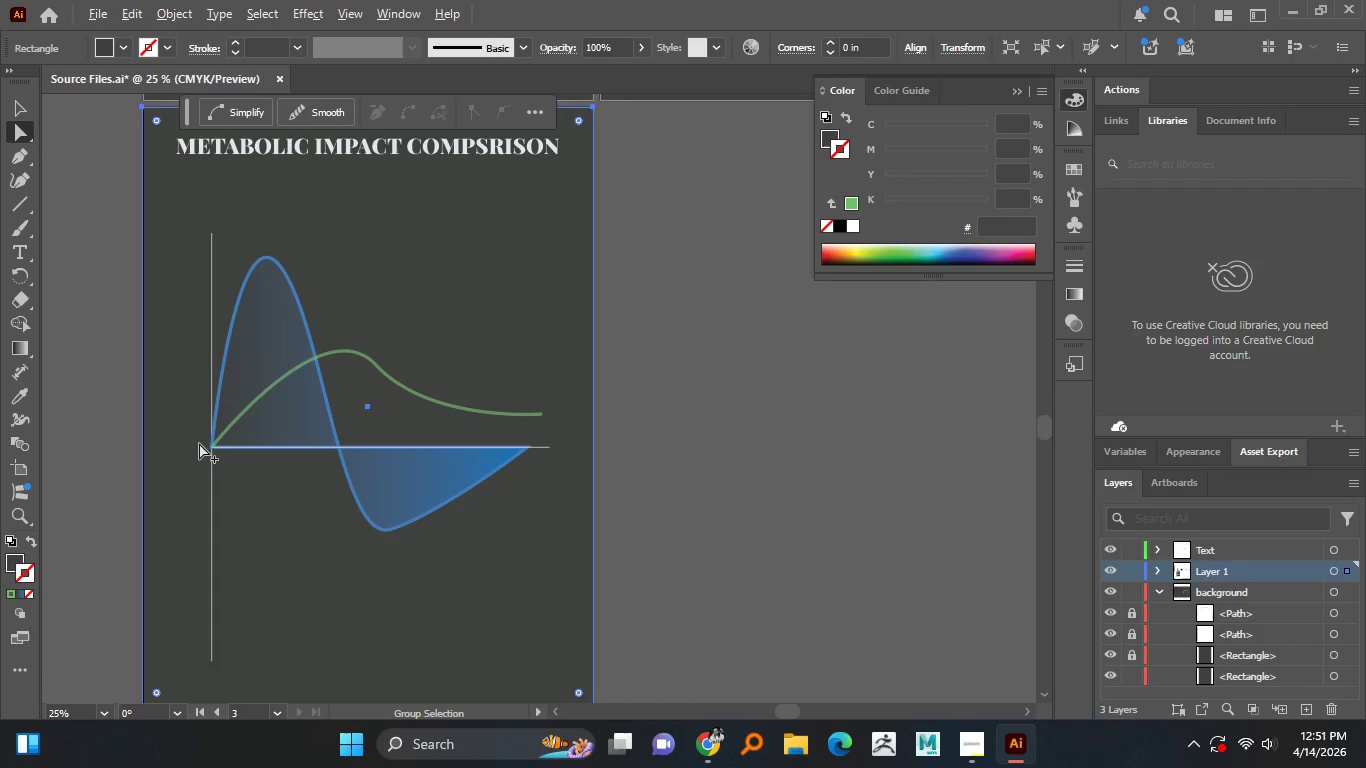 
key(Alt+AltLeft)
 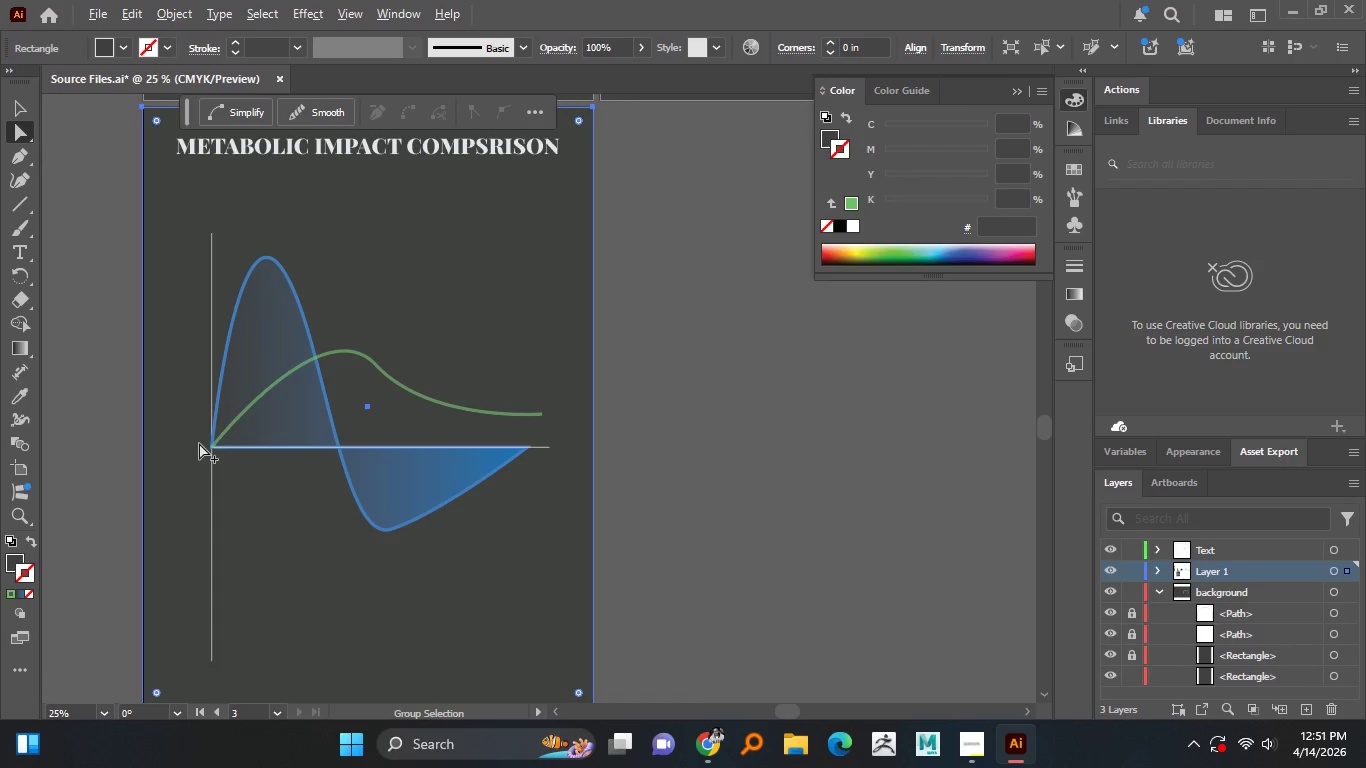 
key(Alt+AltLeft)
 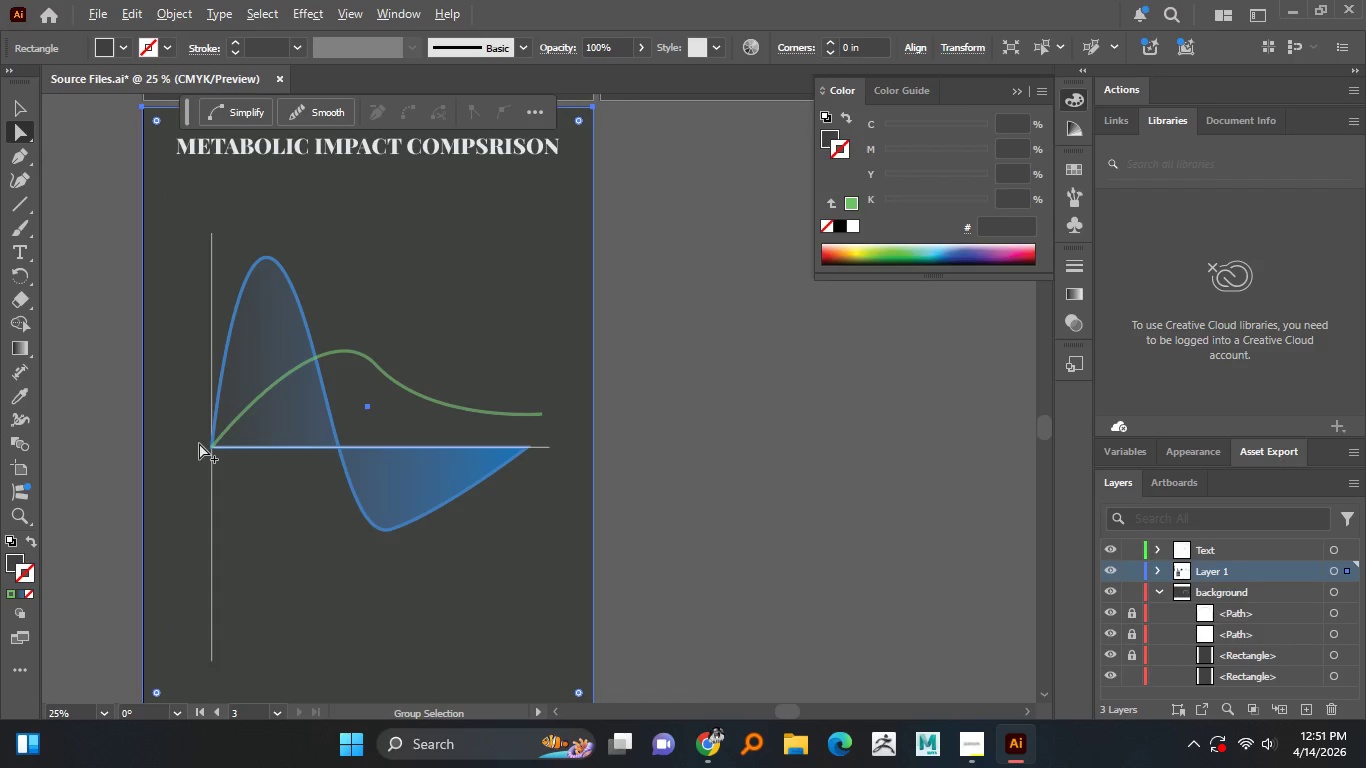 
key(Alt+AltLeft)
 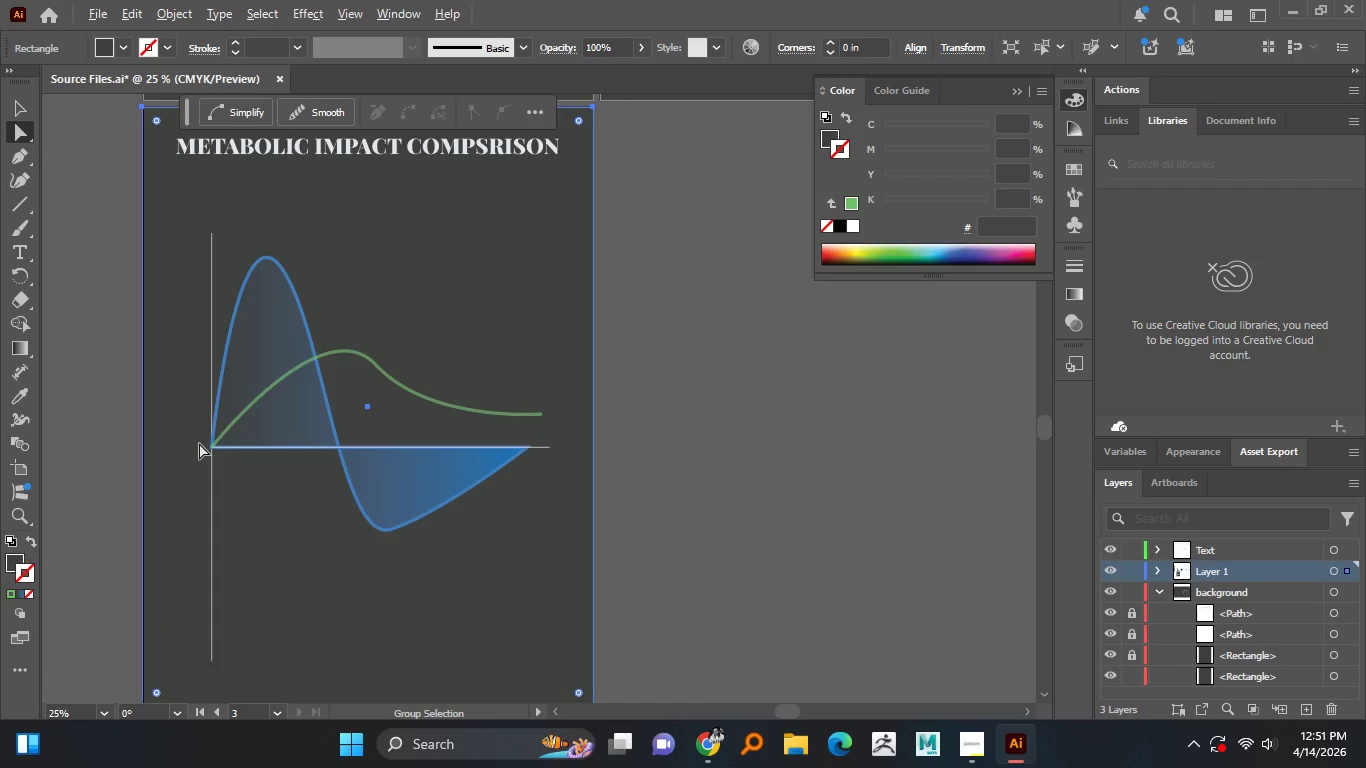 
key(Alt+AltLeft)
 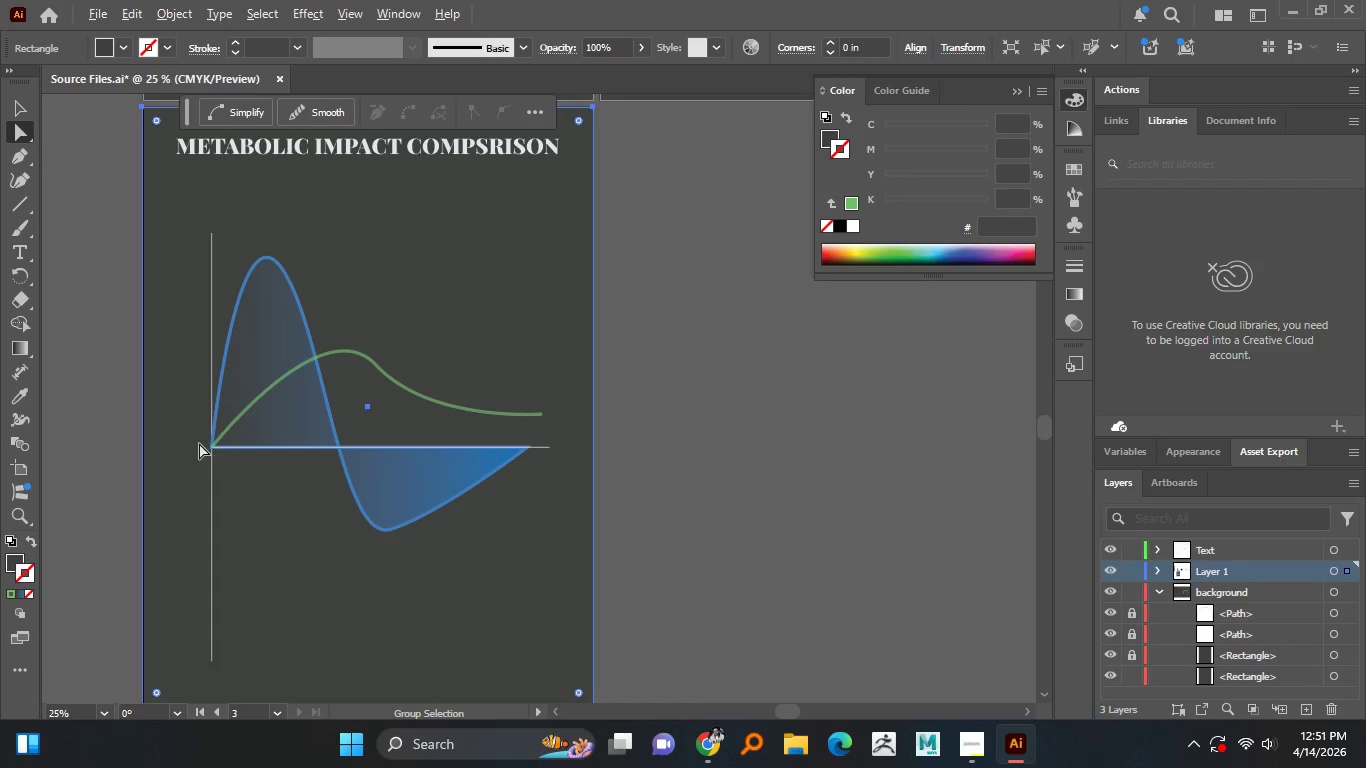 
hold_key(key=AltLeft, duration=2.92)
 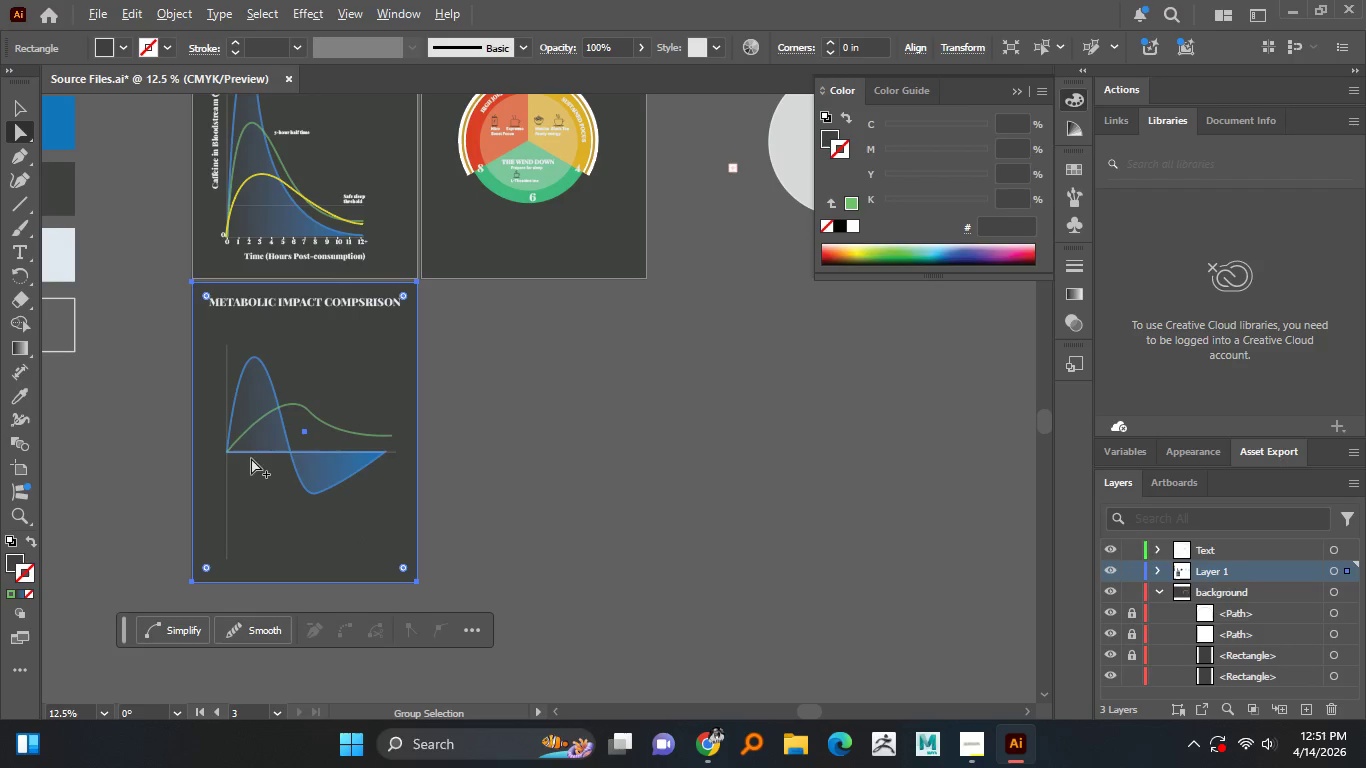 
hold_key(key=AltLeft, duration=1.3)
scroll: coordinate [242, 458], scroll_direction: down, amount: 2.0
 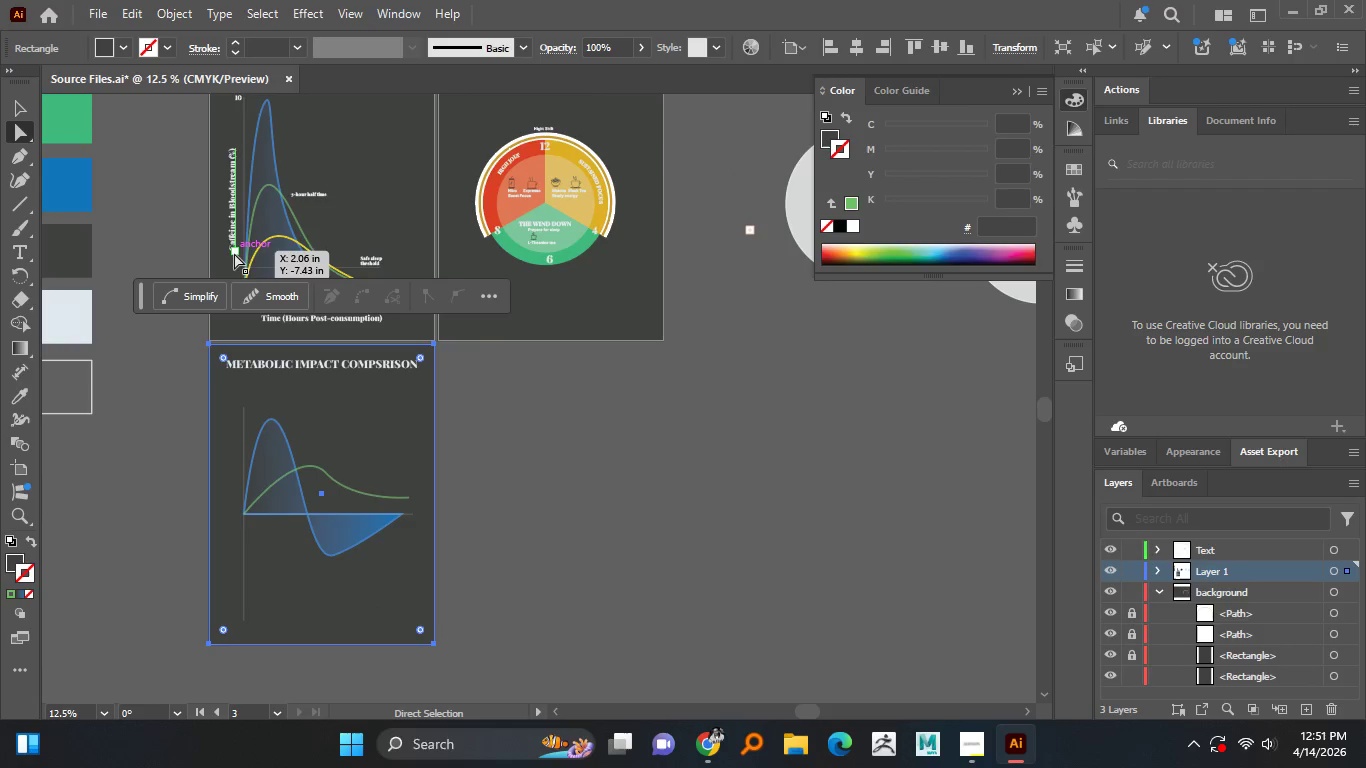 
hold_key(key=AltLeft, duration=3.55)
left_click_drag(start_coordinate=[234, 249], to_coordinate=[231, 560])
 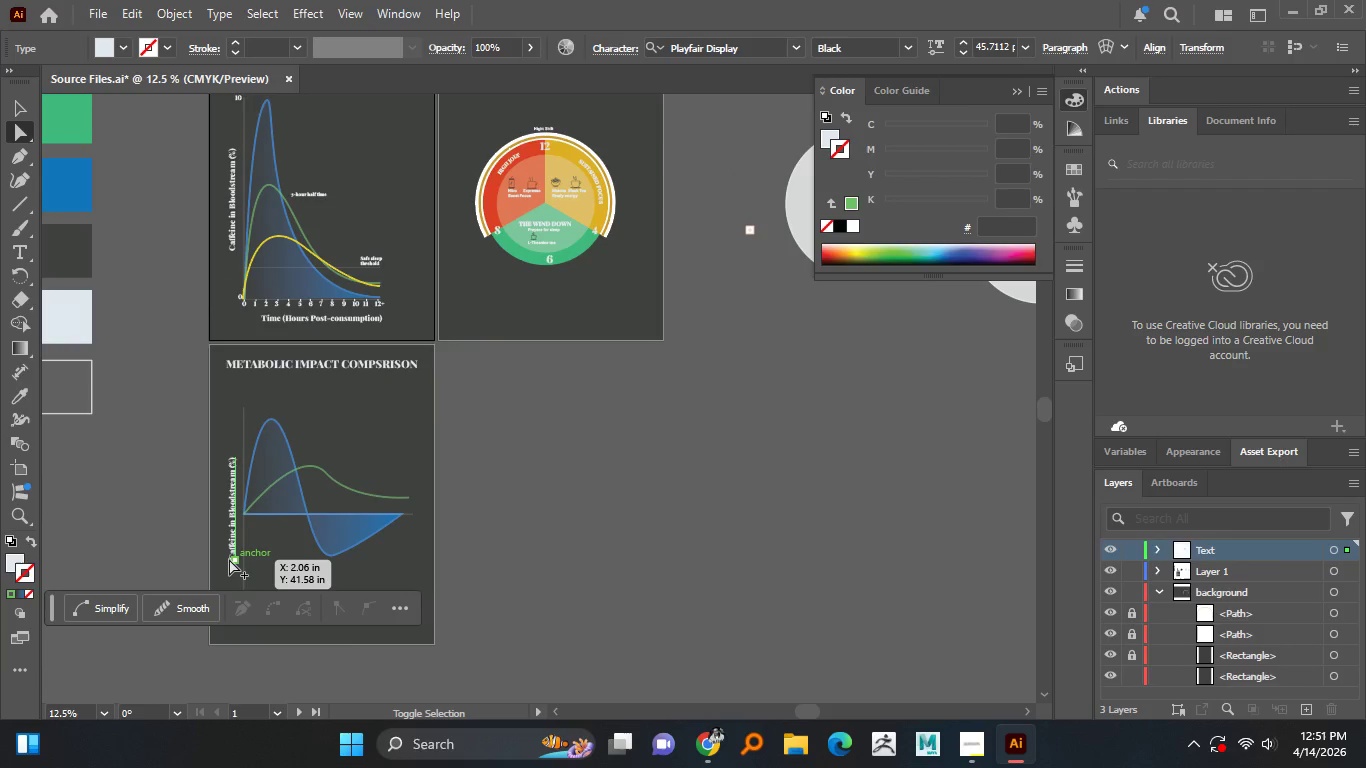 
hold_key(key=ShiftLeft, duration=1.52)
 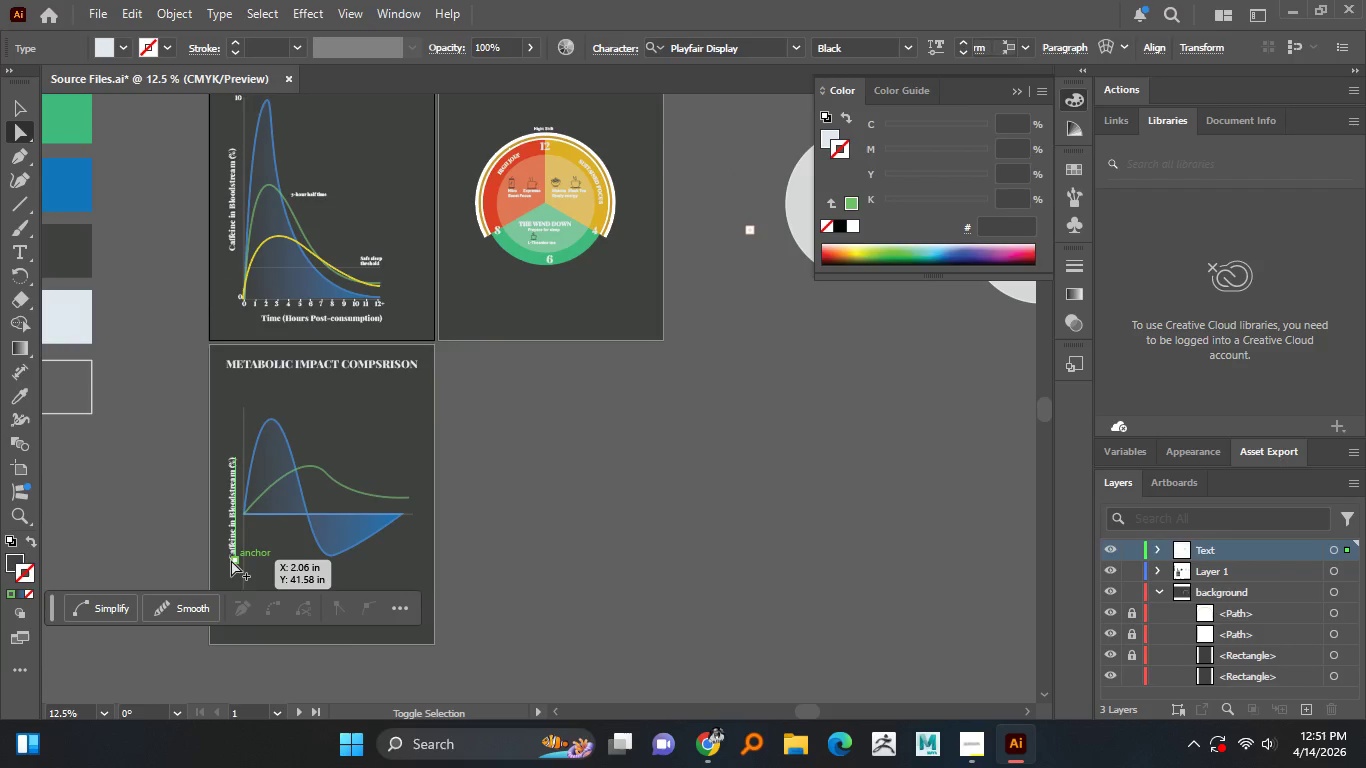 
hold_key(key=ShiftLeft, duration=0.45)
 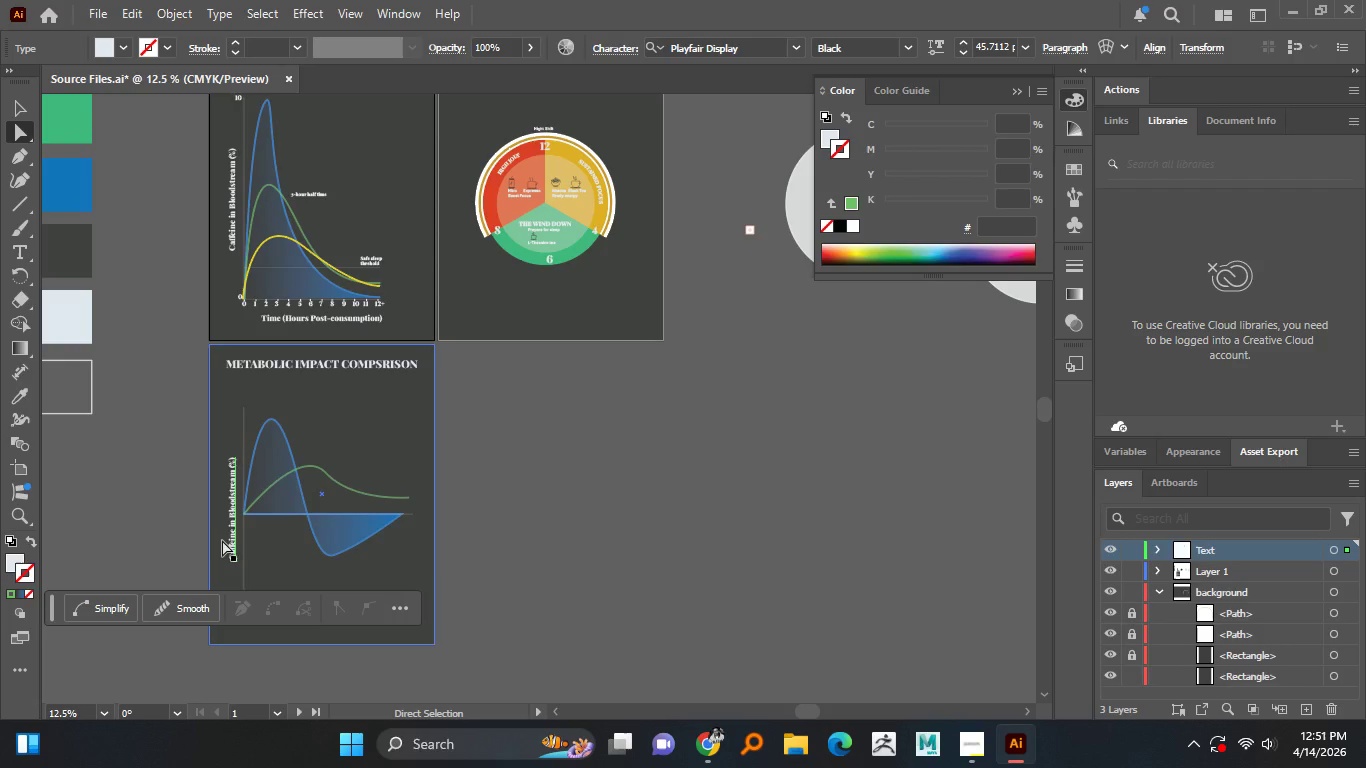 
hold_key(key=AltLeft, duration=0.98)
scroll: coordinate [211, 517], scroll_direction: up, amount: 3.0
 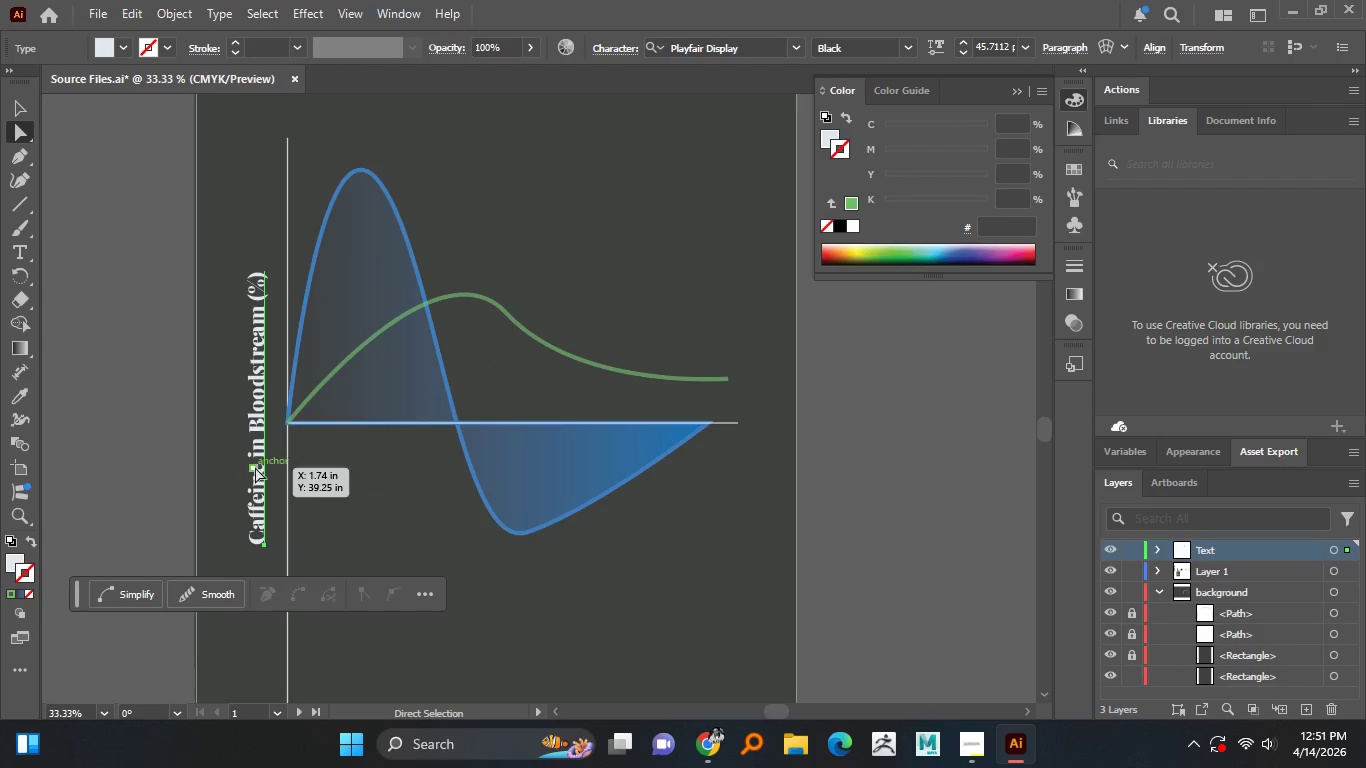 
double_click([256, 467])
 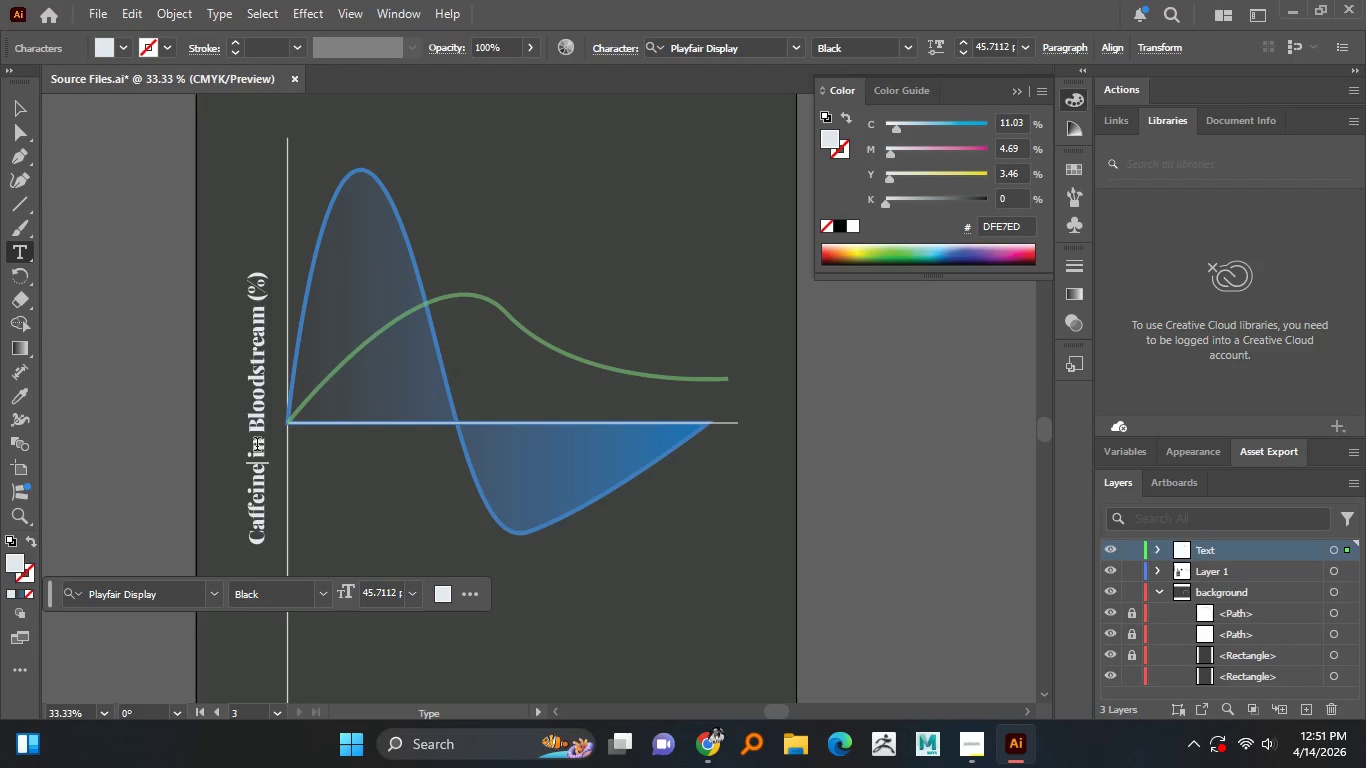 
key(Control+A)
 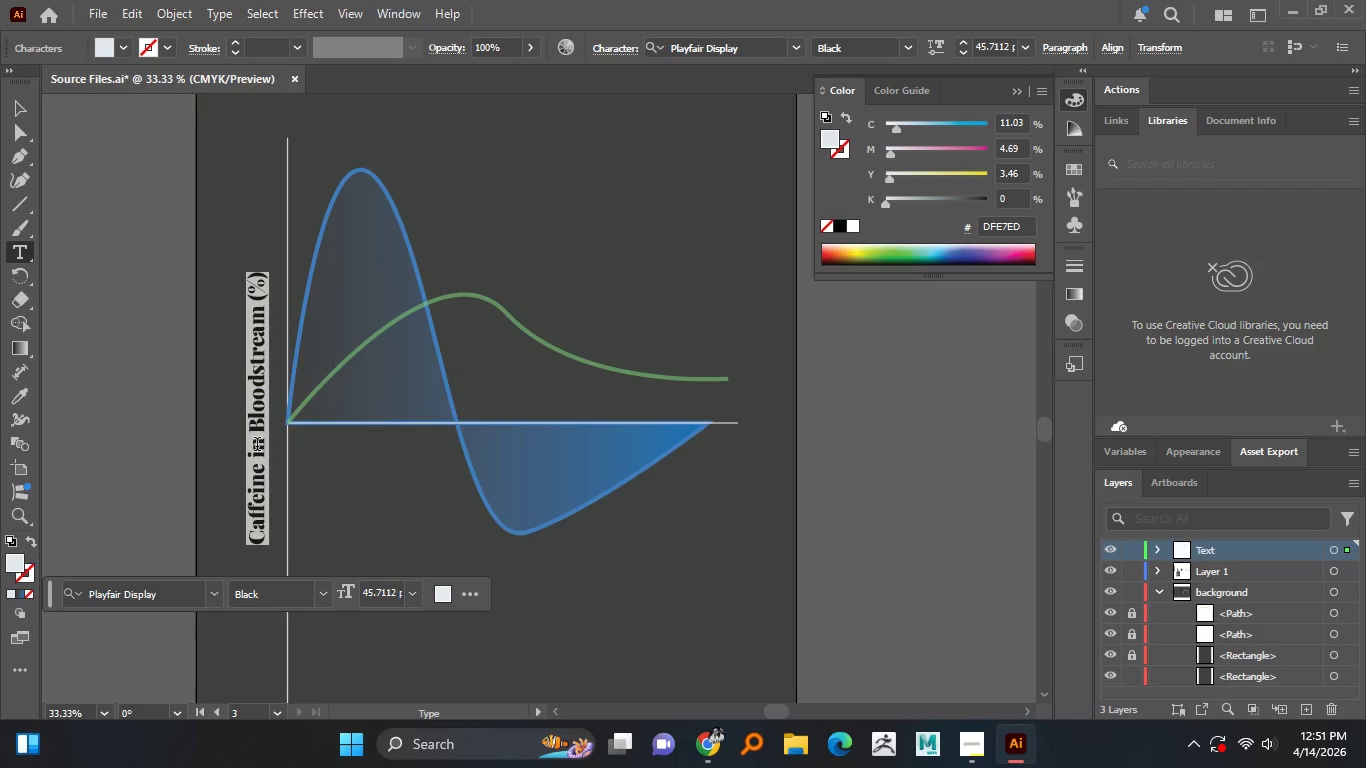 
type(Gly)
 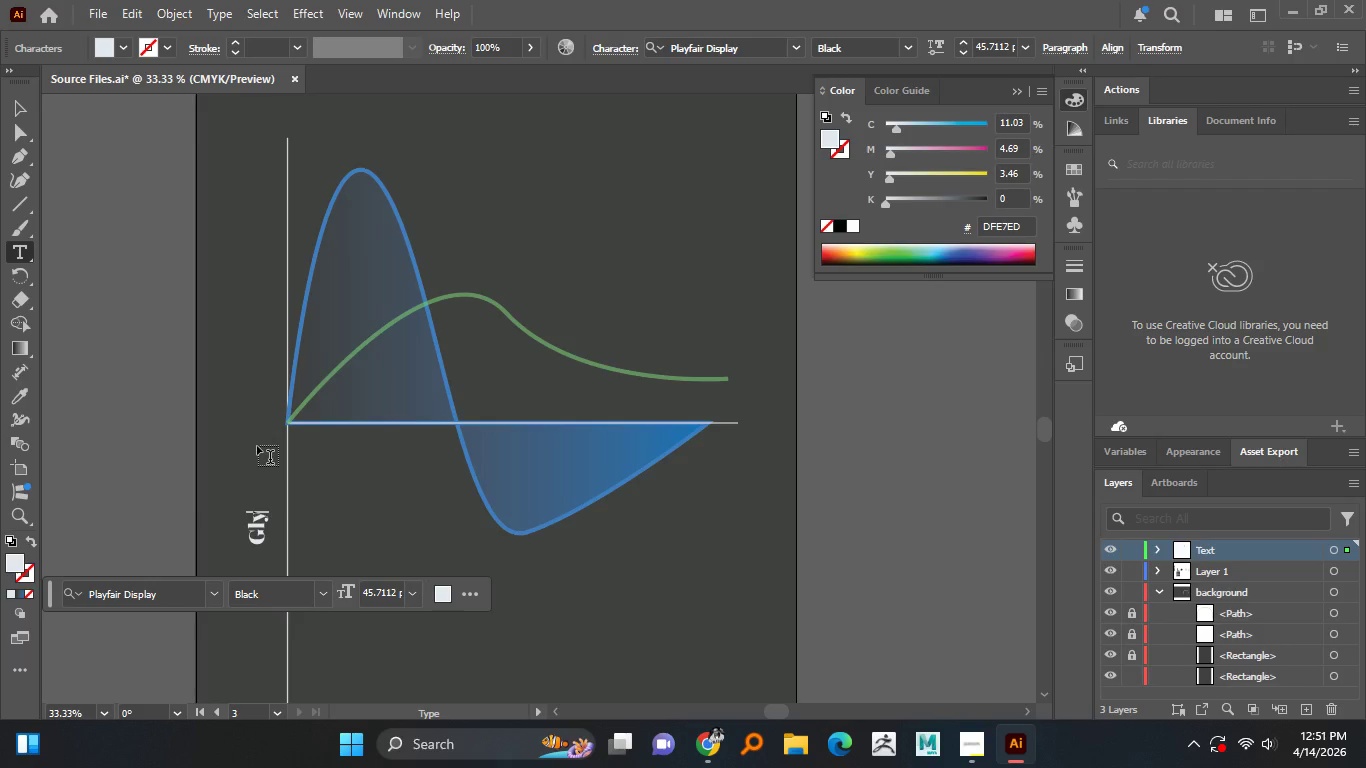 
type(cemic Lod)
 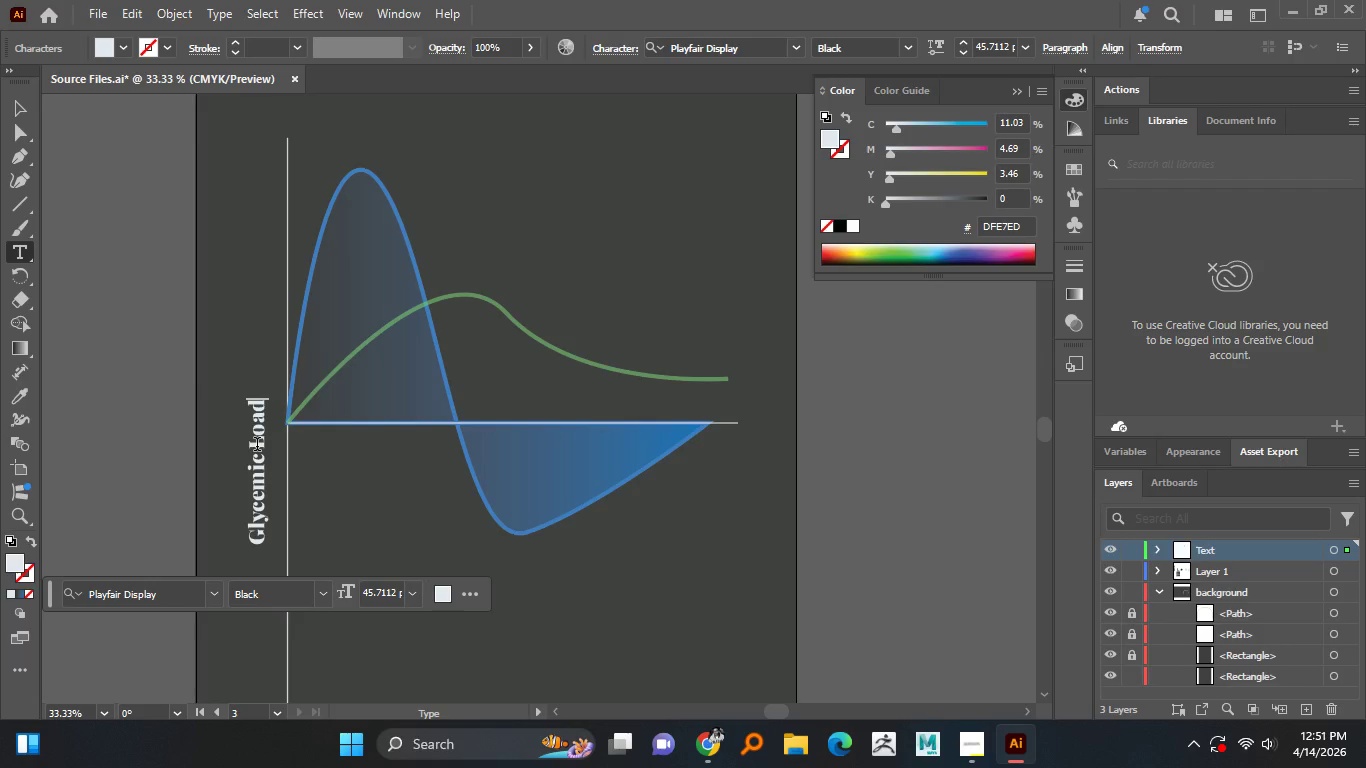 
 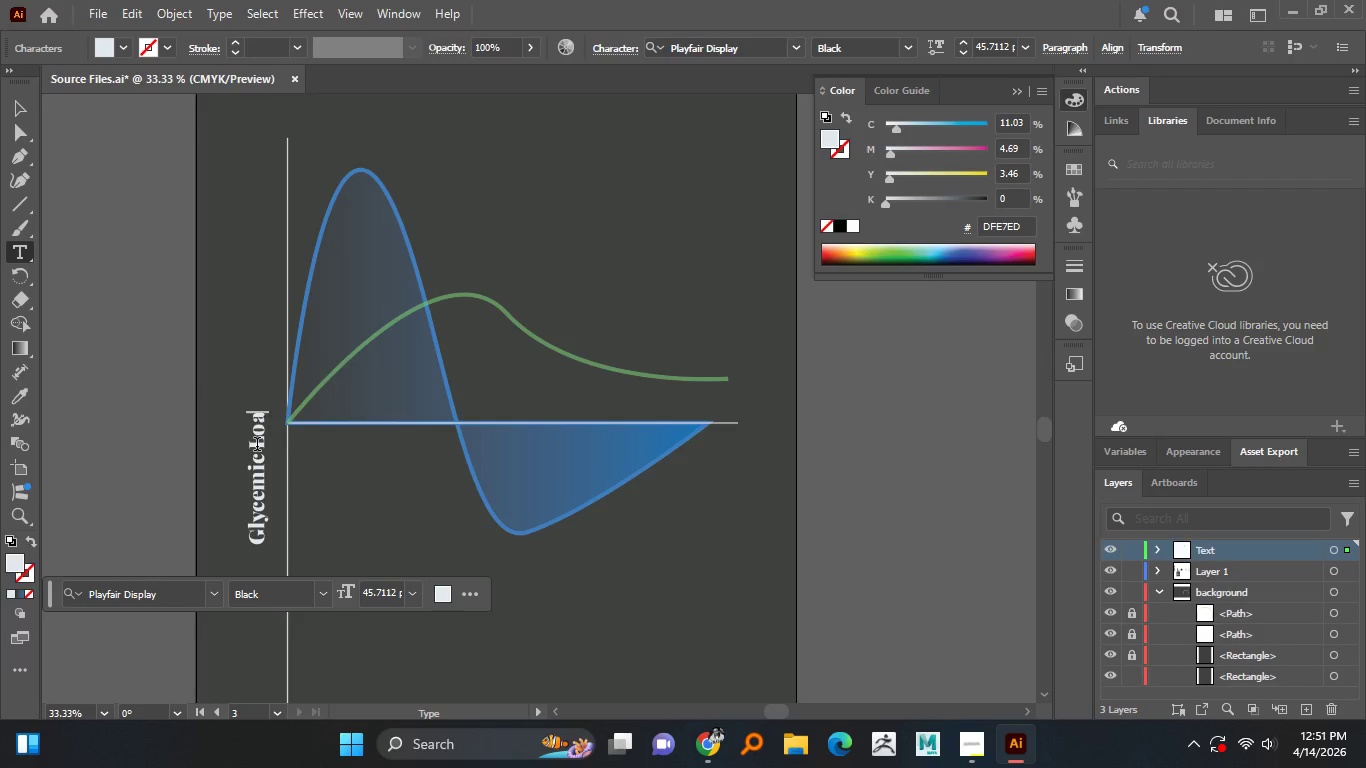 
hold_key(key=A, duration=0.31)
 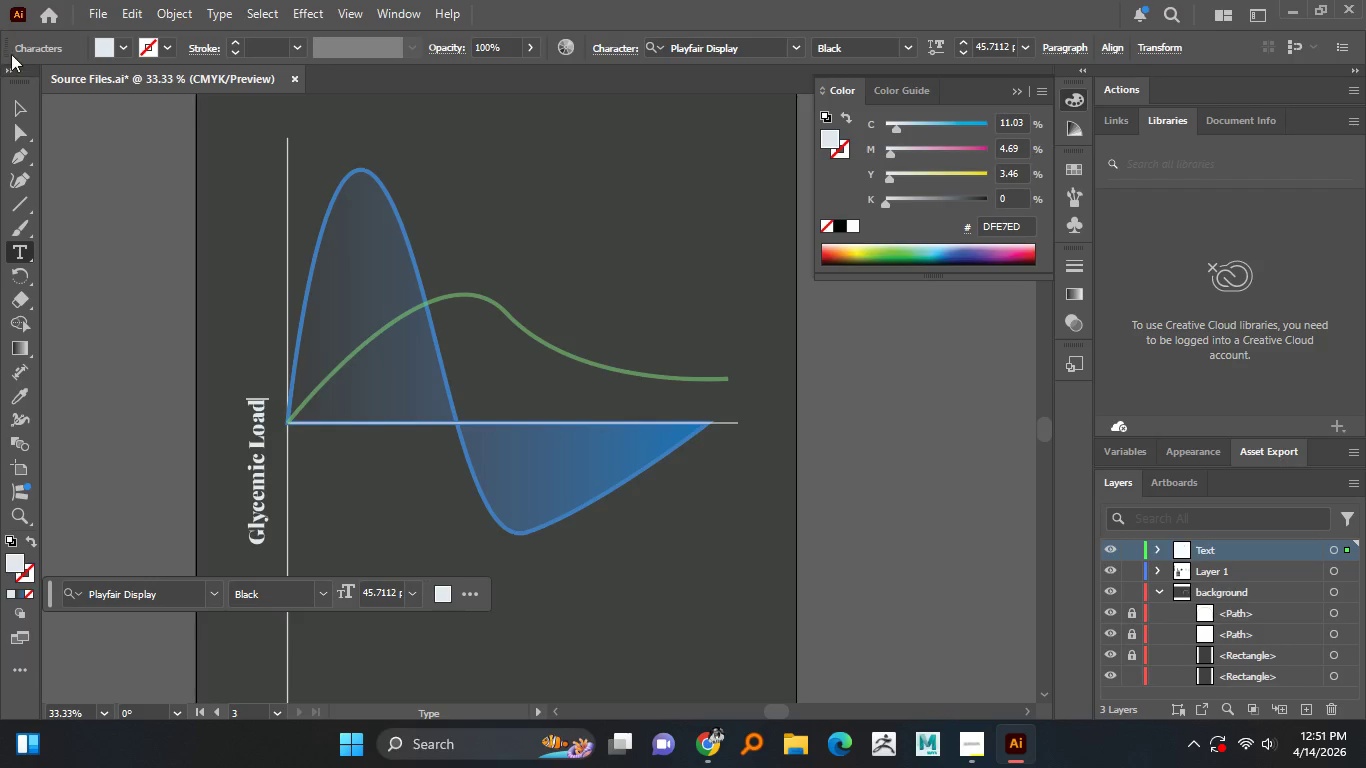 
left_click([12, 109])
 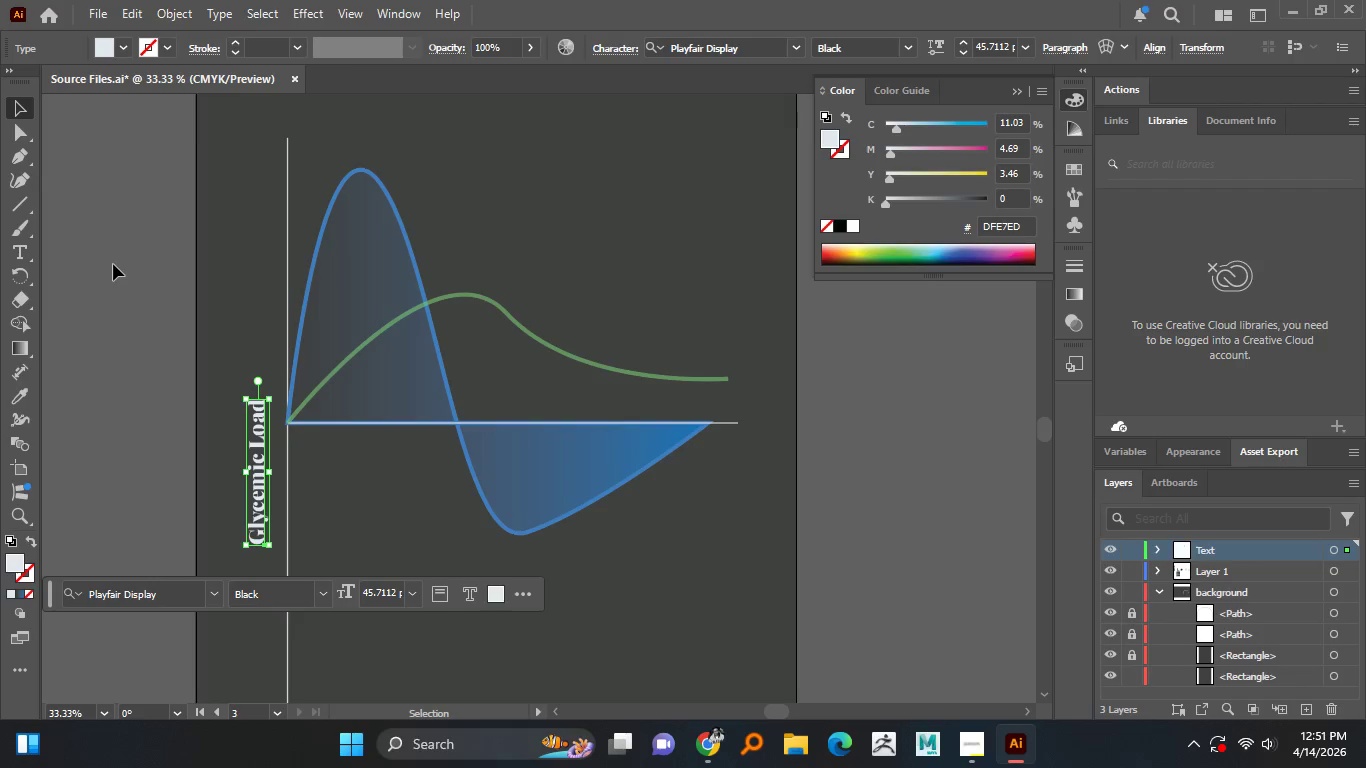 
scroll: coordinate [115, 264], scroll_direction: up, amount: 2.0
 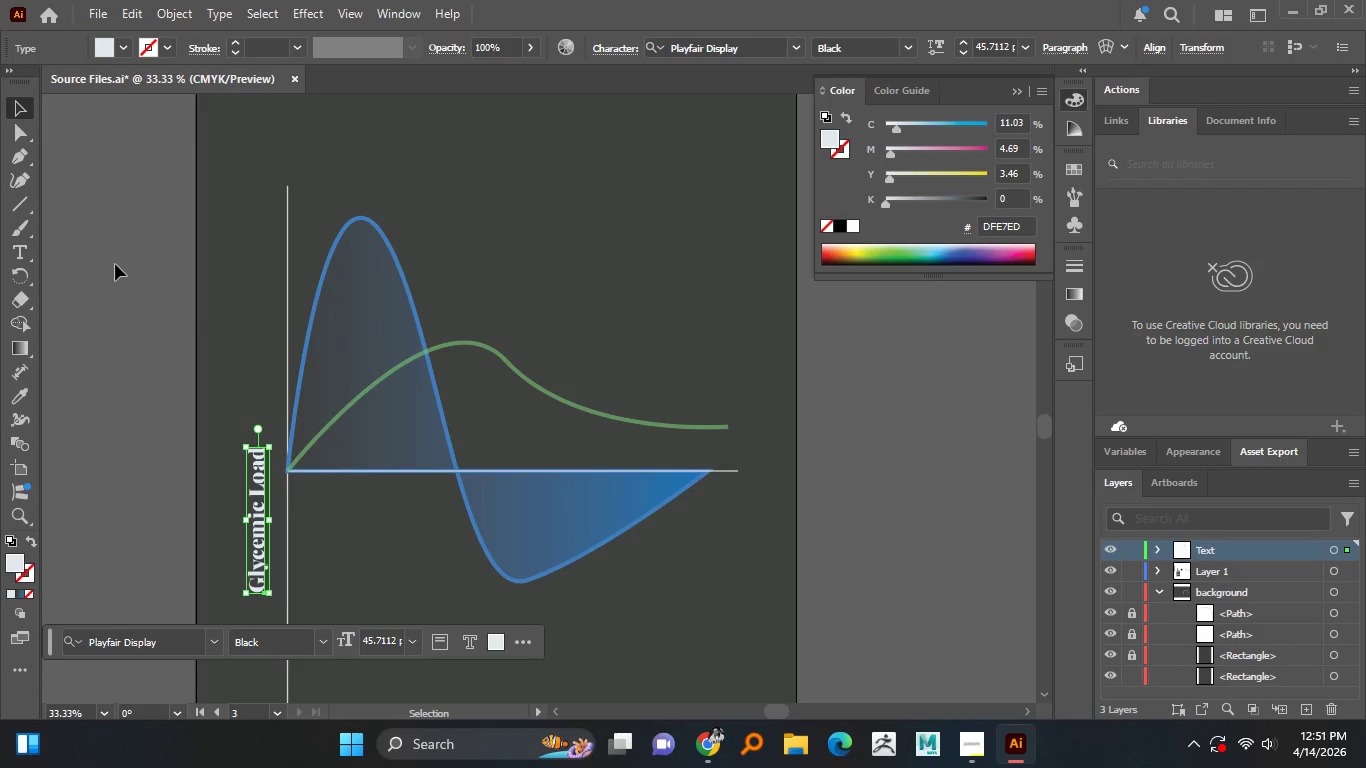 
hold_key(key=AltLeft, duration=1.51)
scroll: coordinate [157, 268], scroll_direction: down, amount: 2.0
 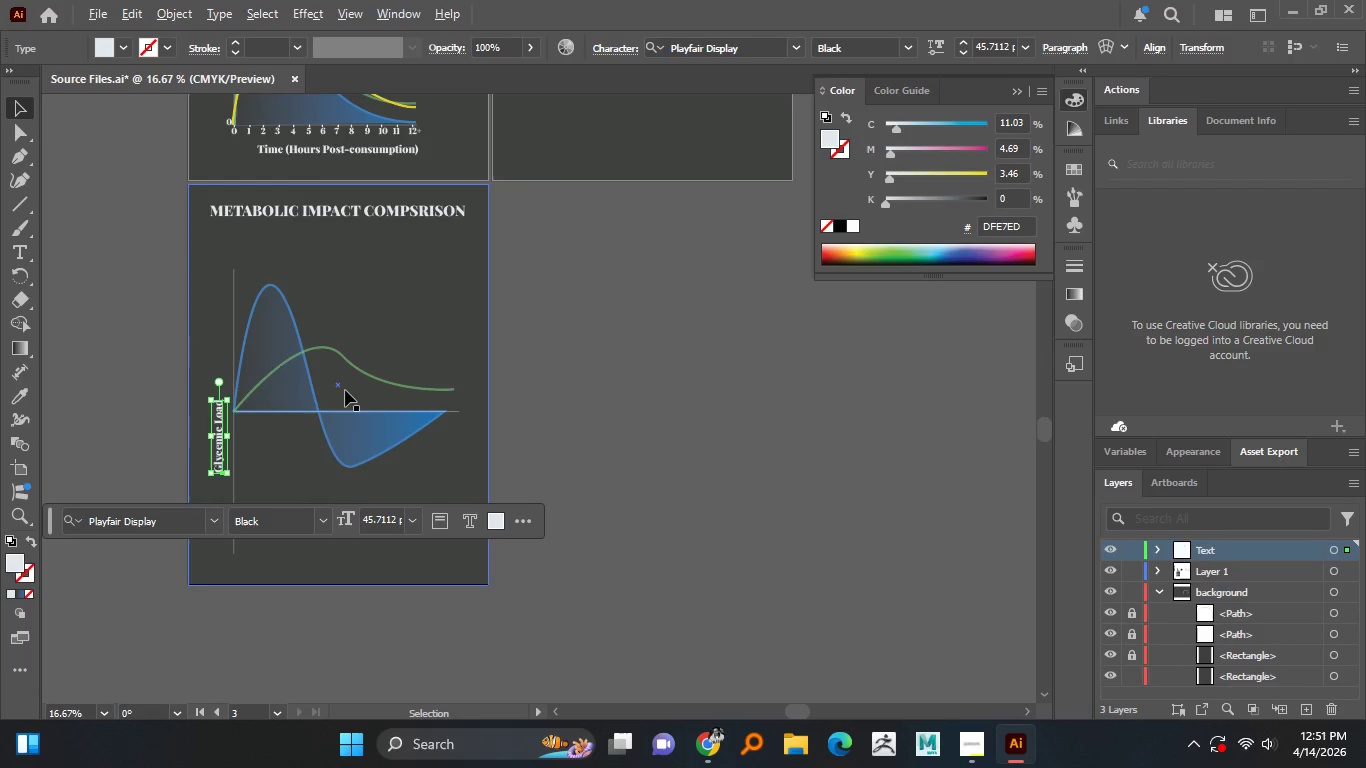 
key(Alt+AltLeft)
 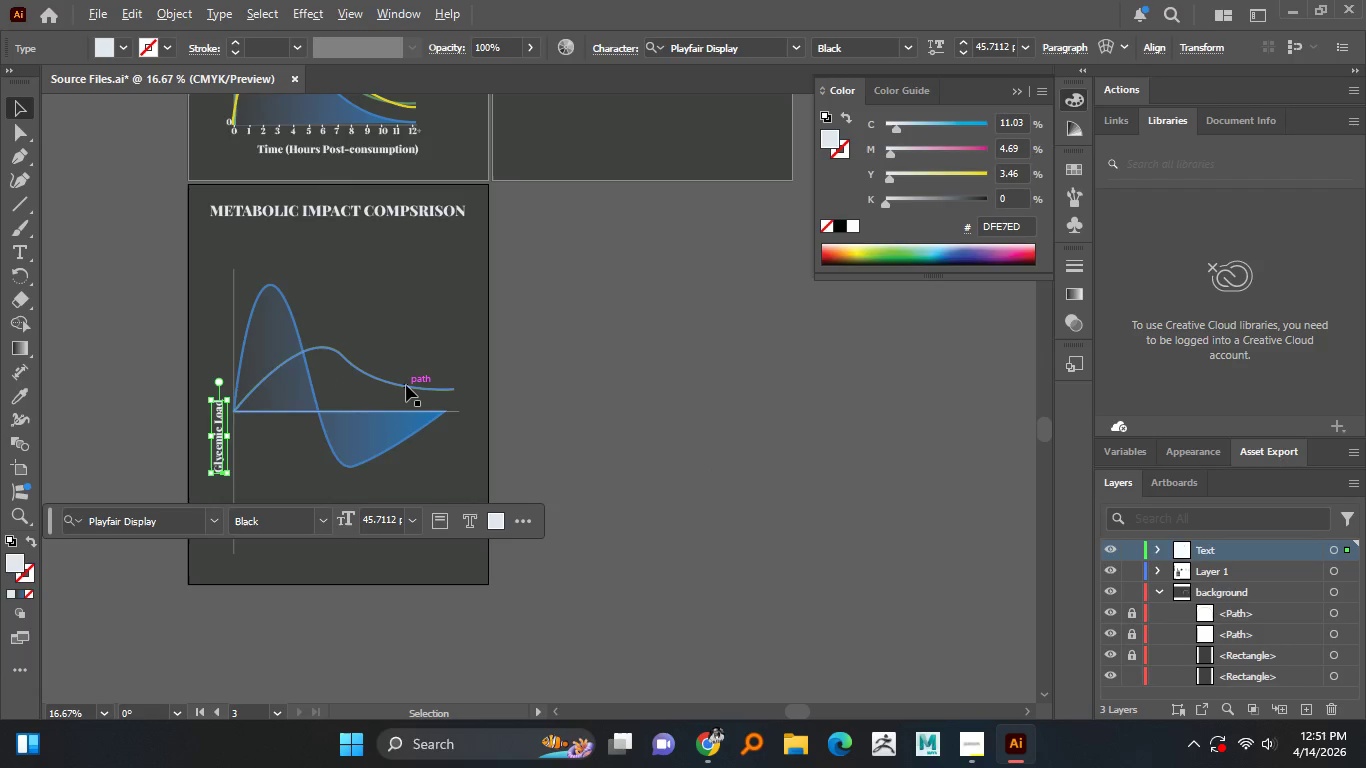 
key(Alt+AltLeft)
 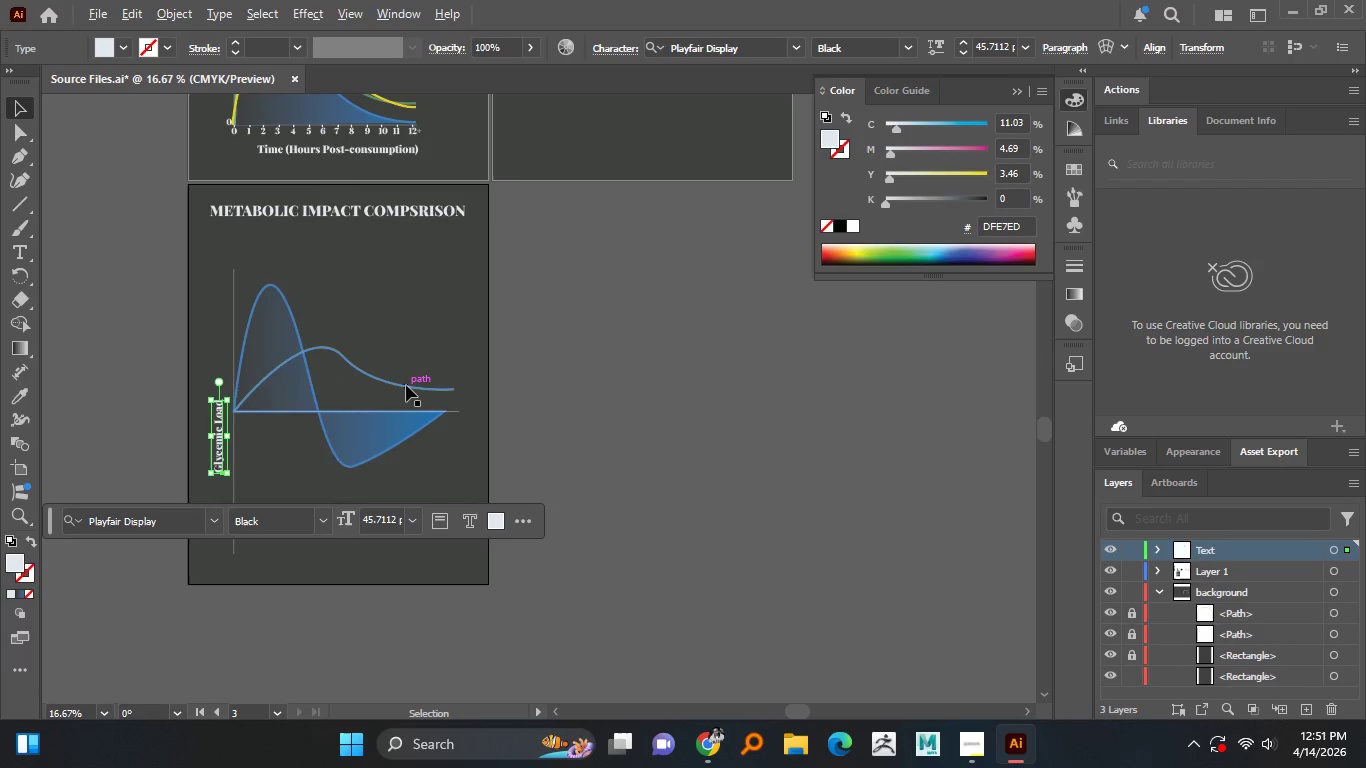 
key(Alt+AltLeft)
 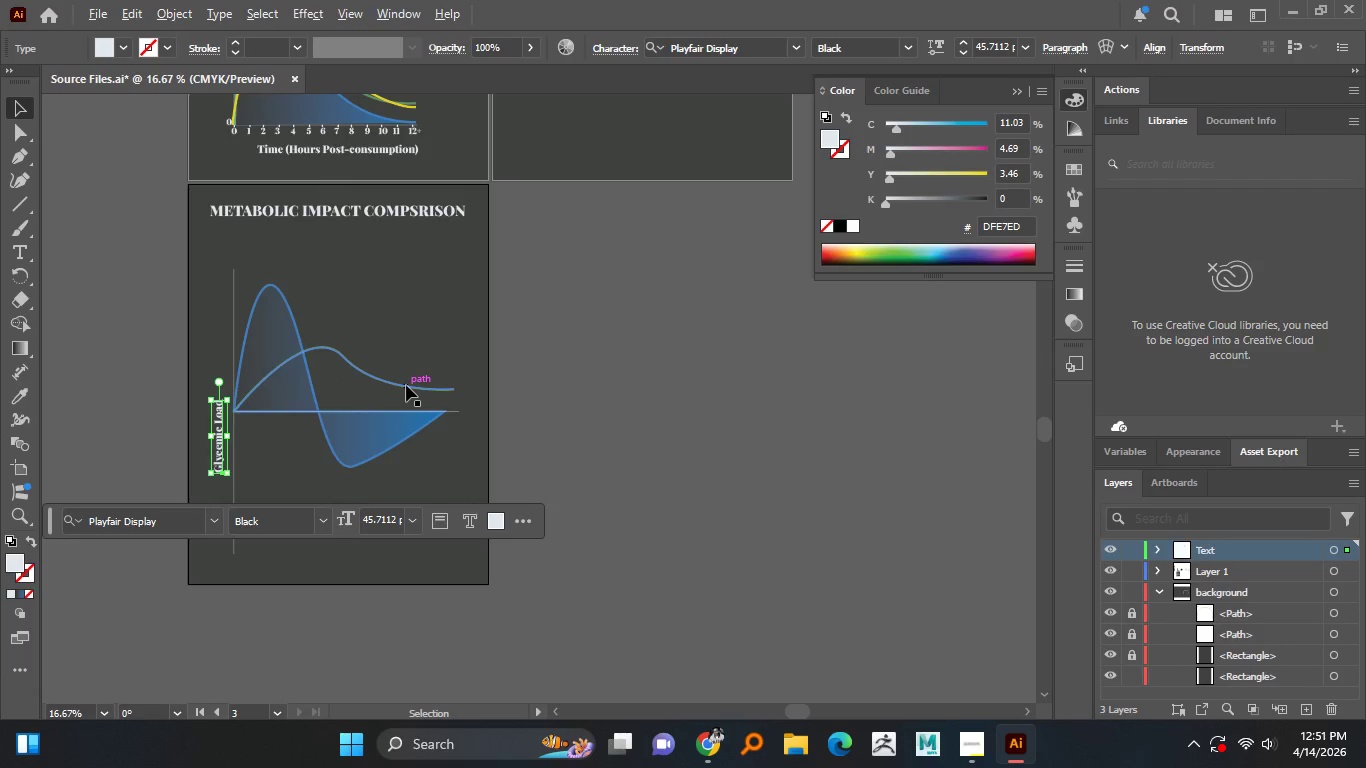 
key(Alt+AltLeft)
 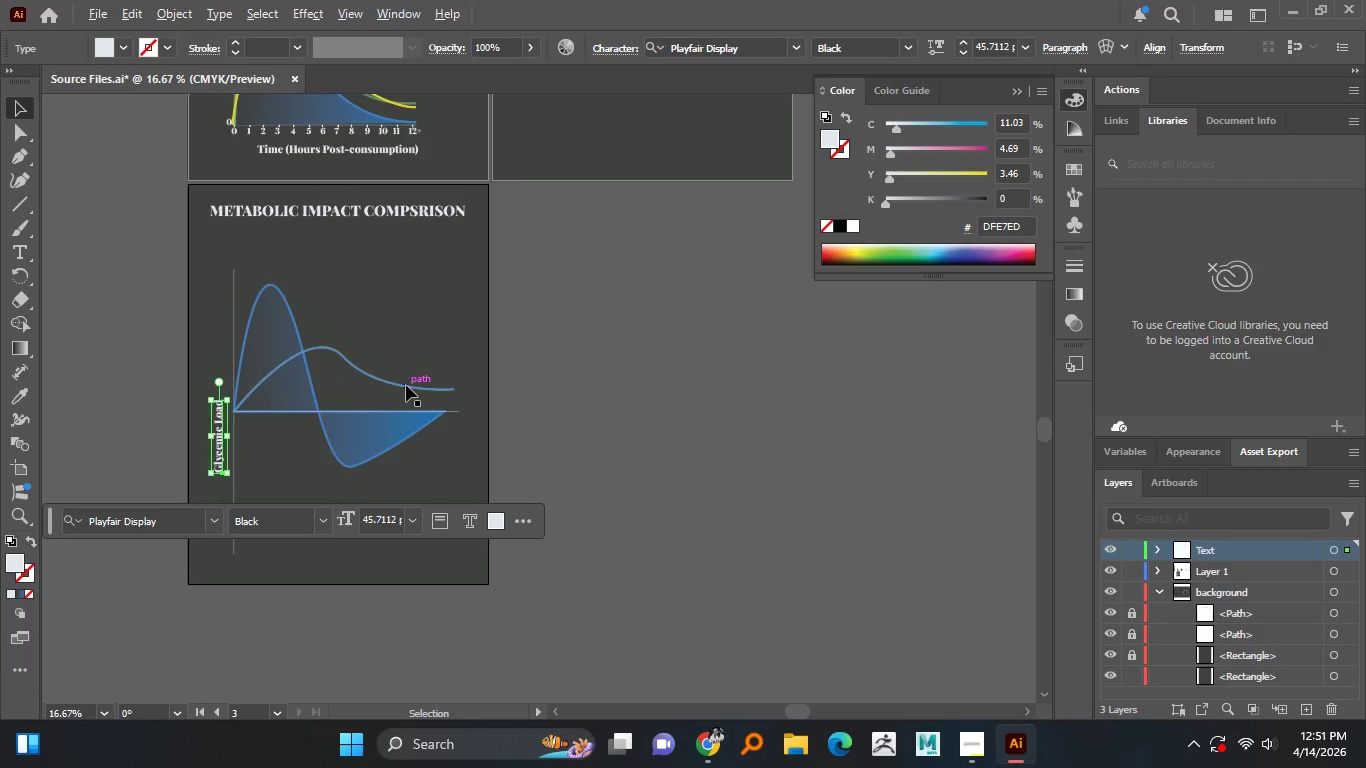 
key(Alt+AltLeft)
 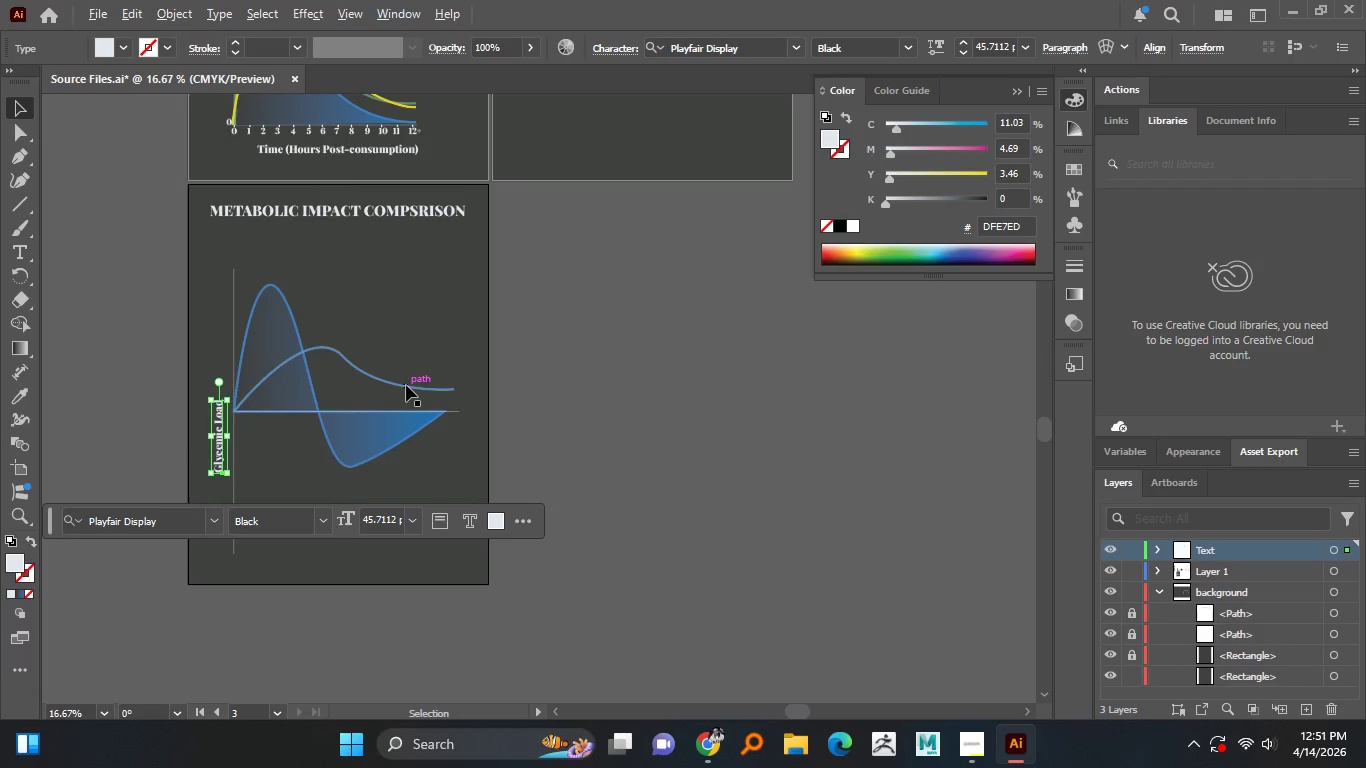 
key(Alt+AltLeft)
 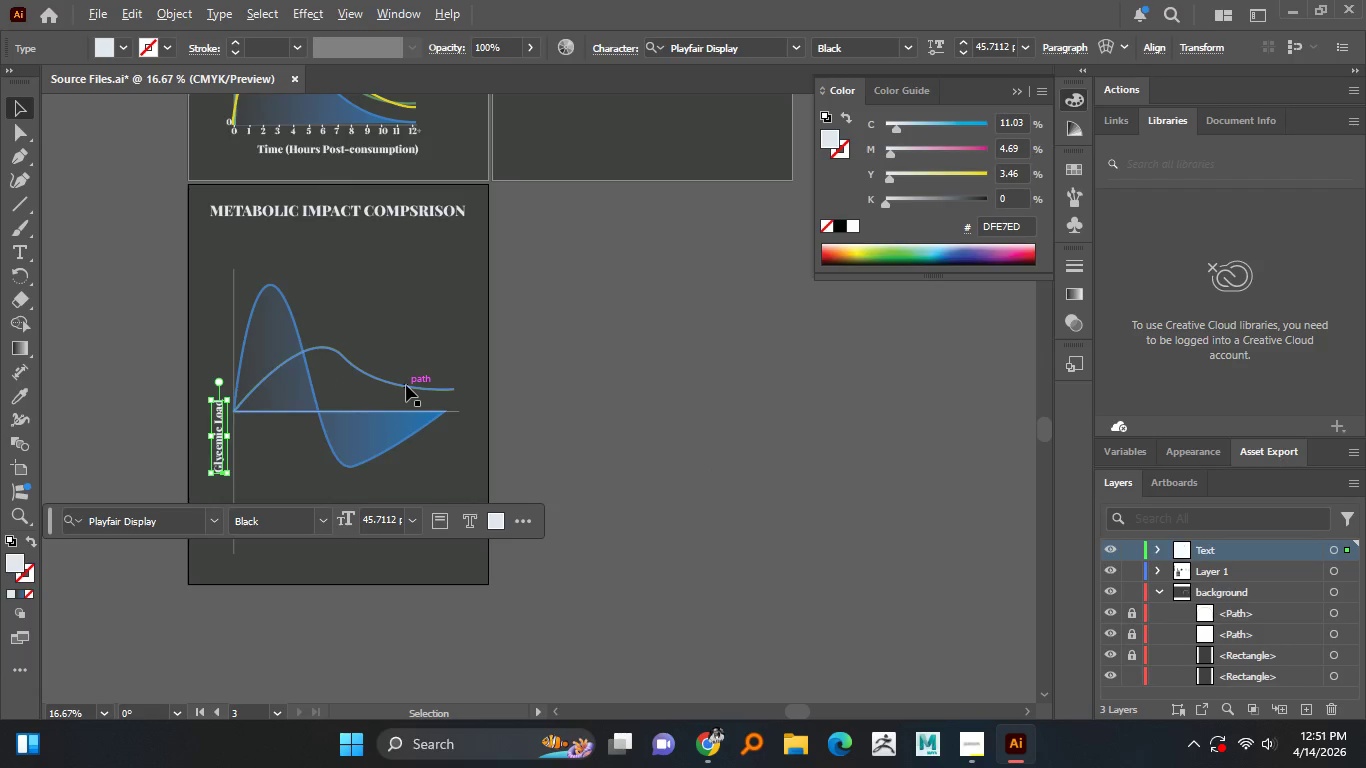 
key(Alt+AltLeft)
 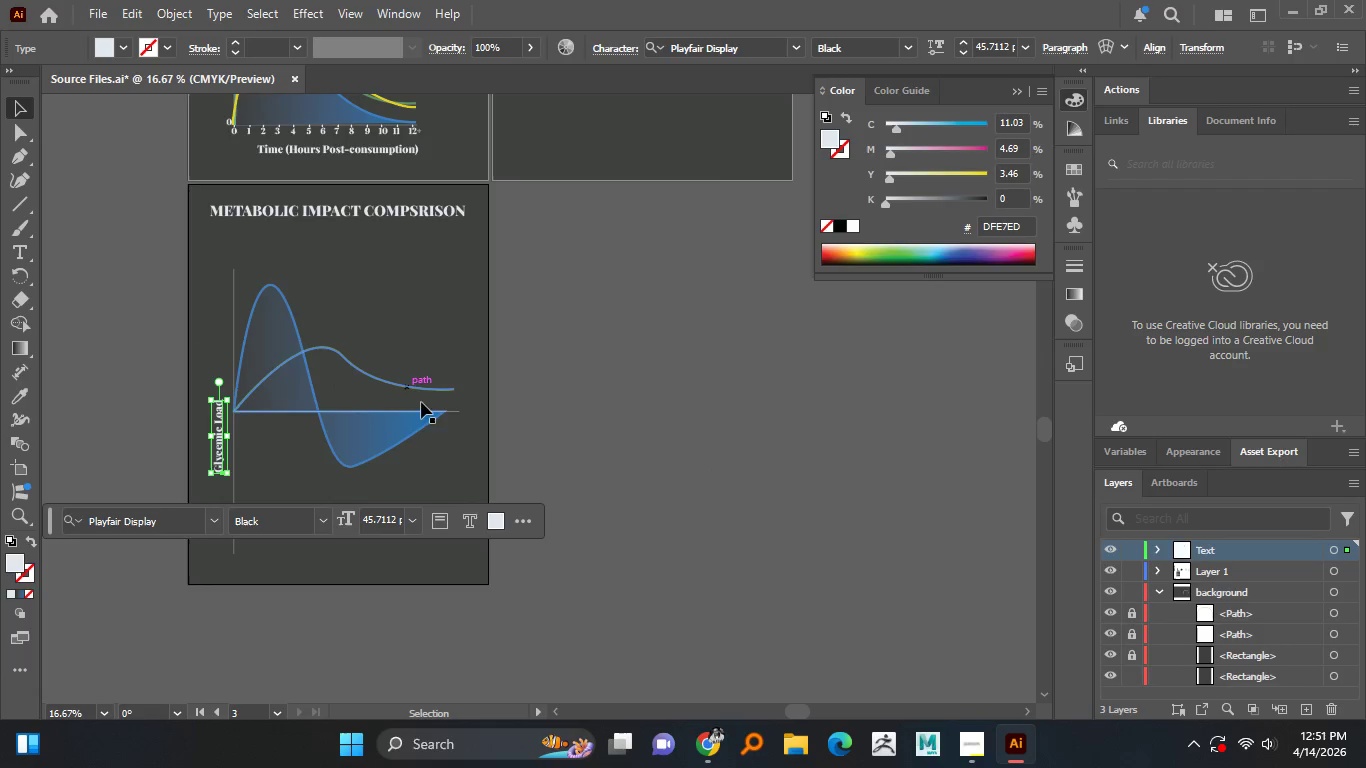 
hold_key(key=AltLeft, duration=1.52)
hold_key(key=AltLeft, duration=0.56)
scroll: coordinate [612, 223], scroll_direction: up, amount: 4.0
 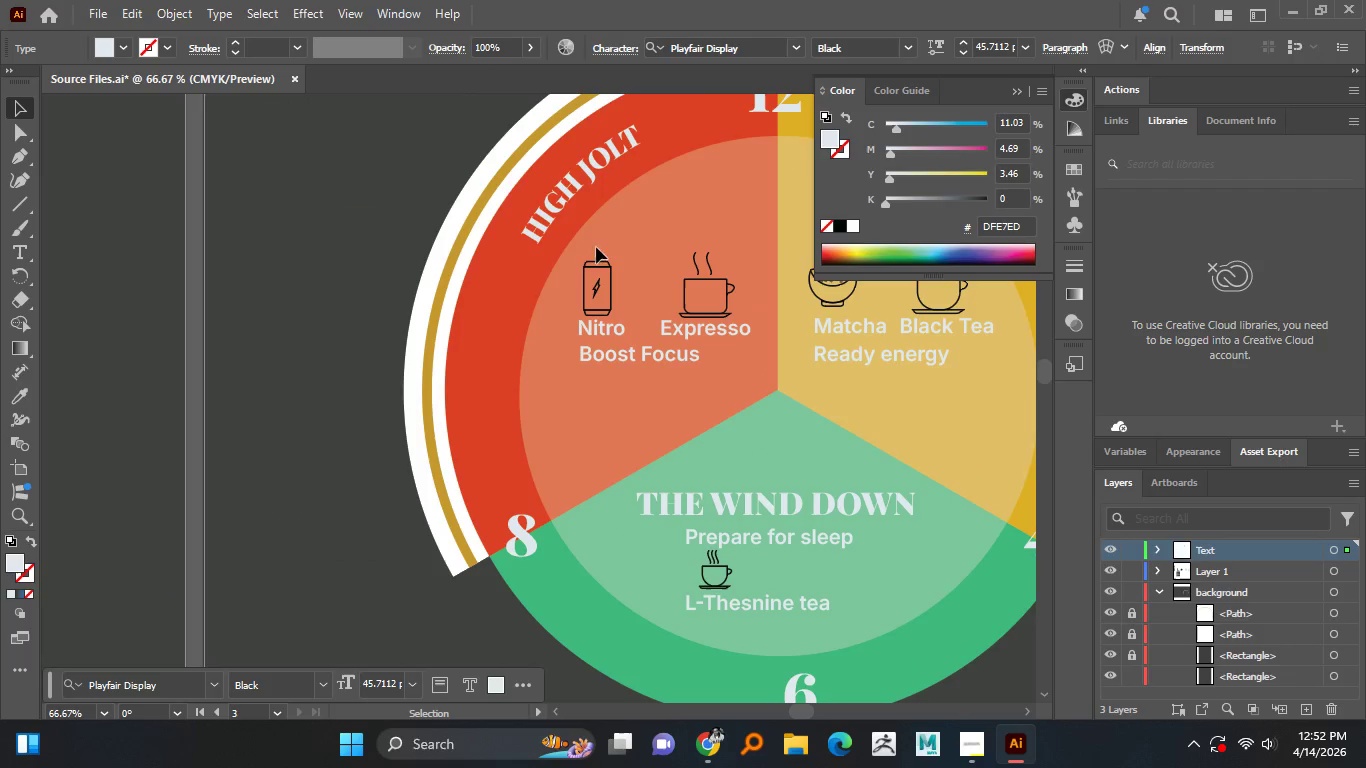 
left_click_drag(start_coordinate=[580, 253], to_coordinate=[623, 315])
 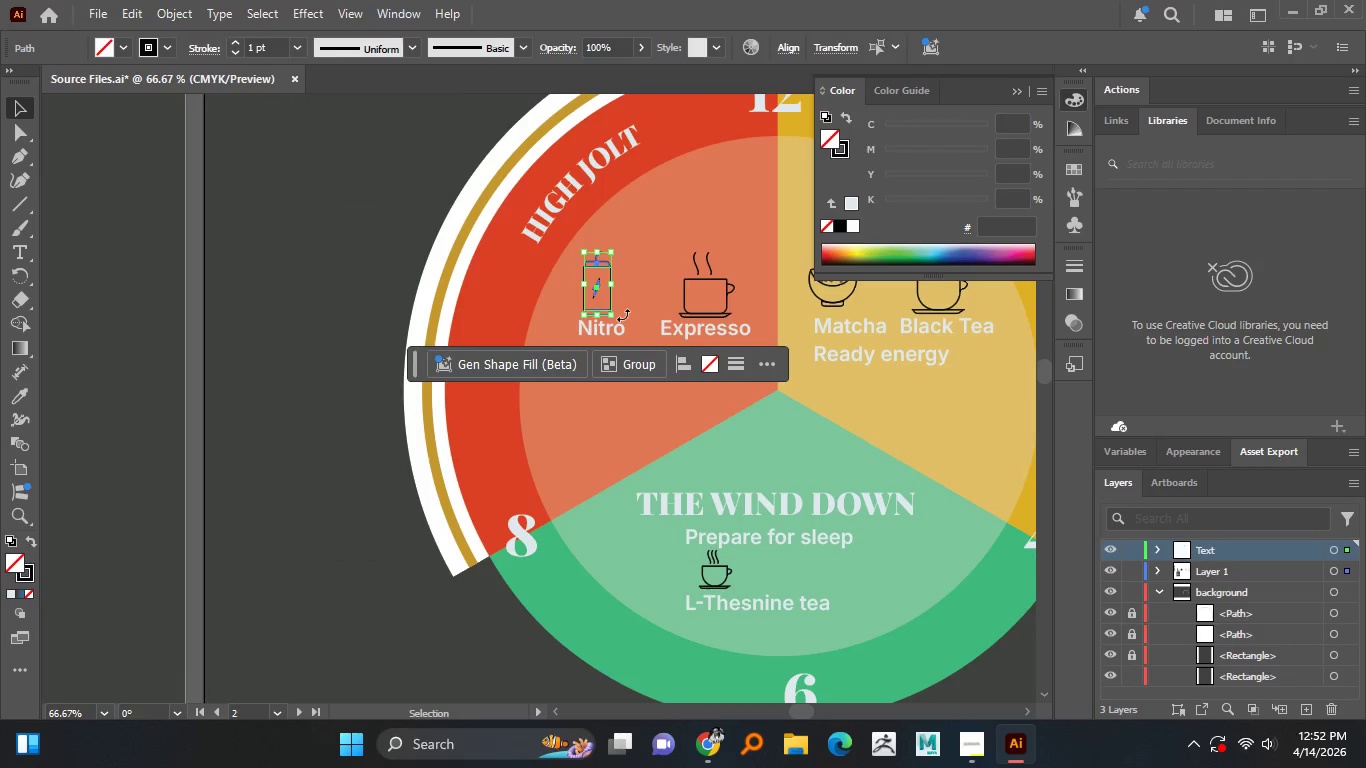 
key(Control+C)
 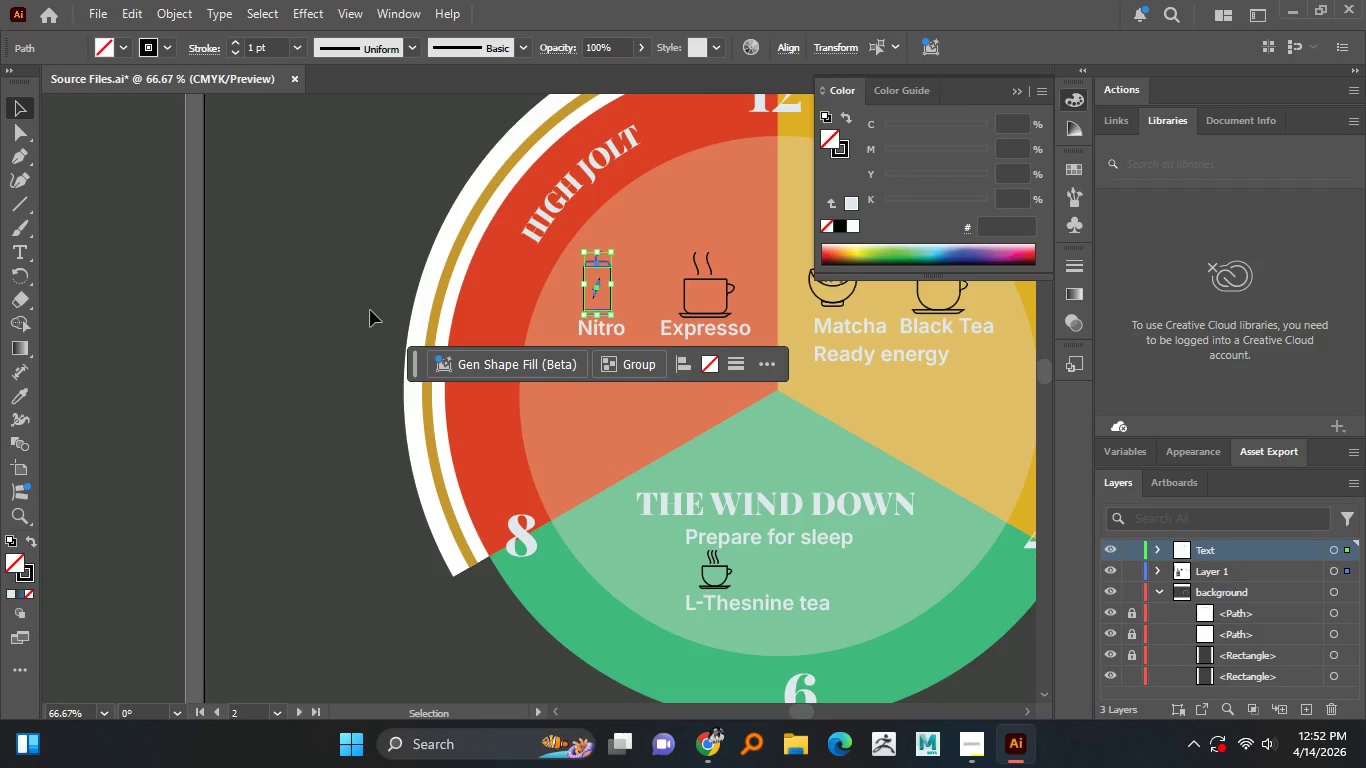 
hold_key(key=AltLeft, duration=1.5)
scroll: coordinate [383, 298], scroll_direction: down, amount: 2.0
 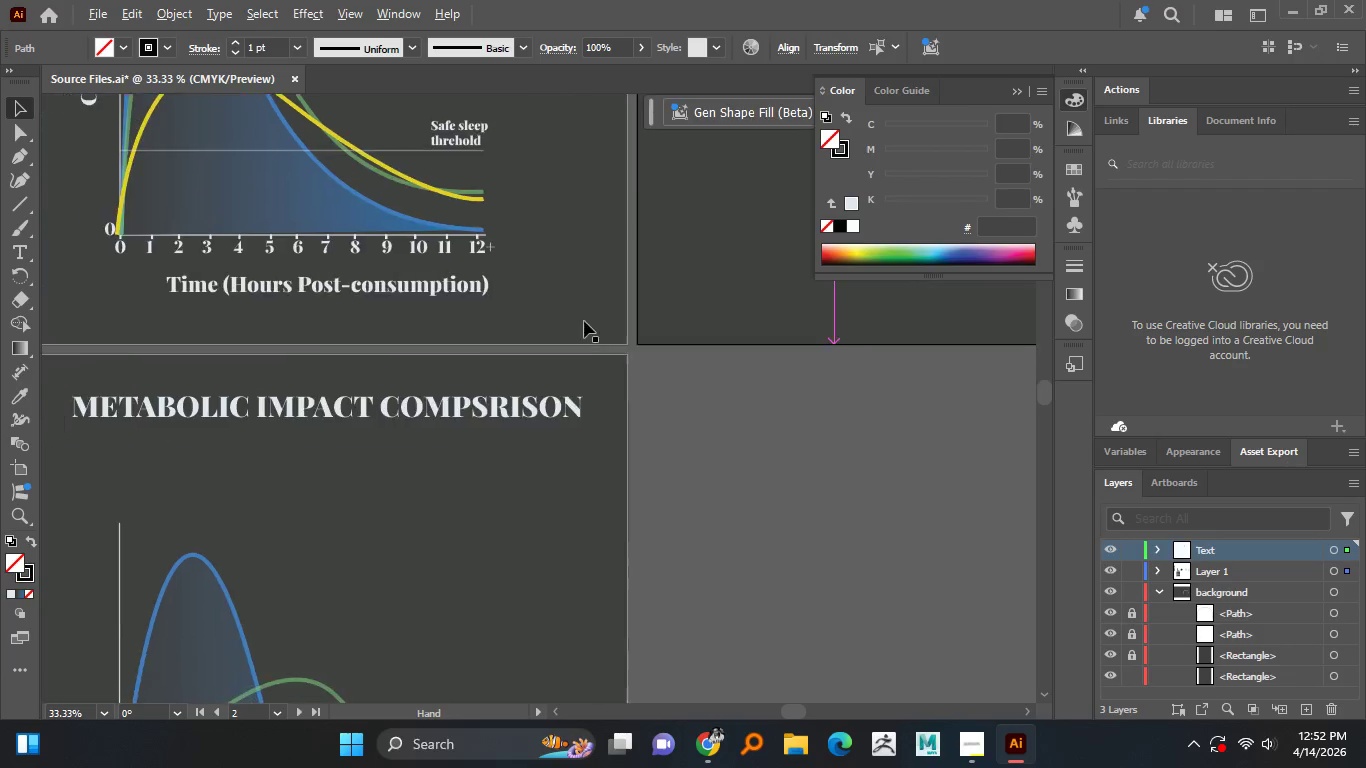 
hold_key(key=AltLeft, duration=0.48)
 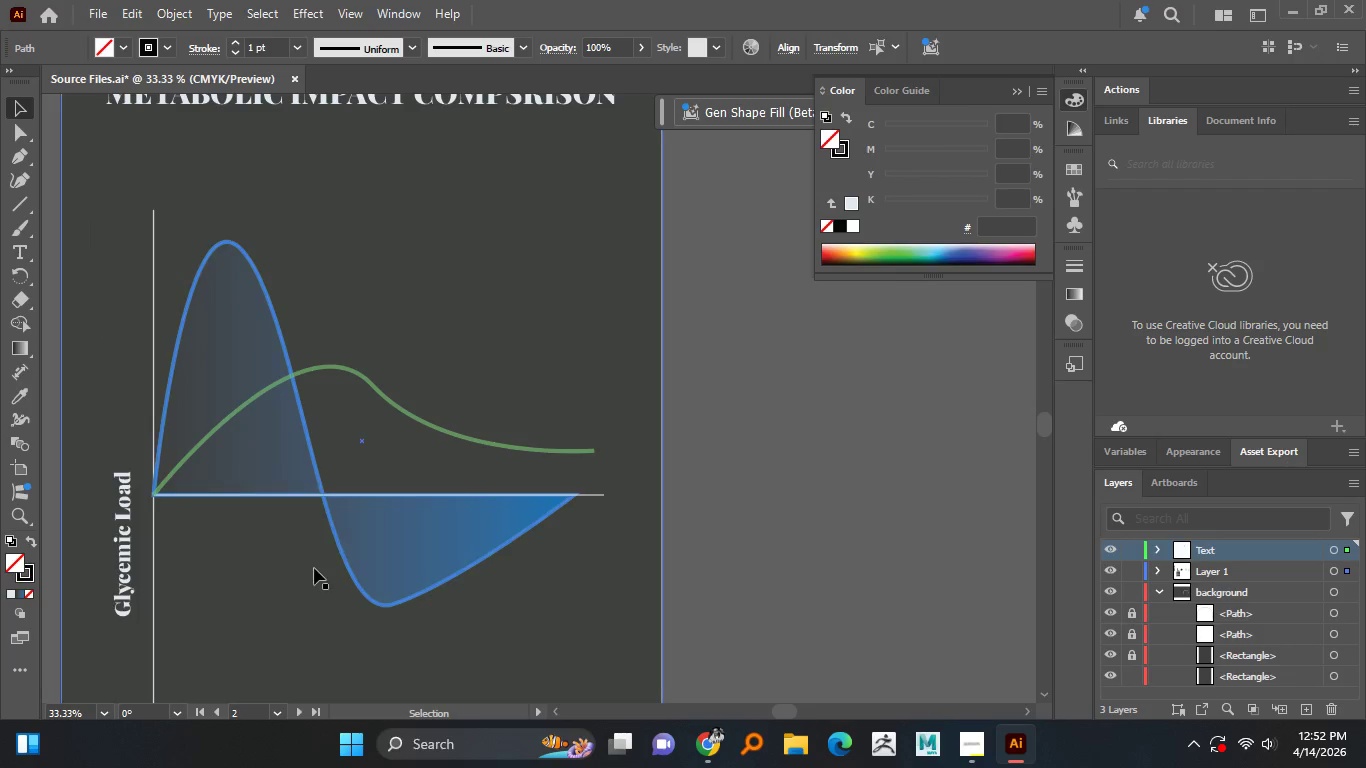 
left_click([297, 578])
 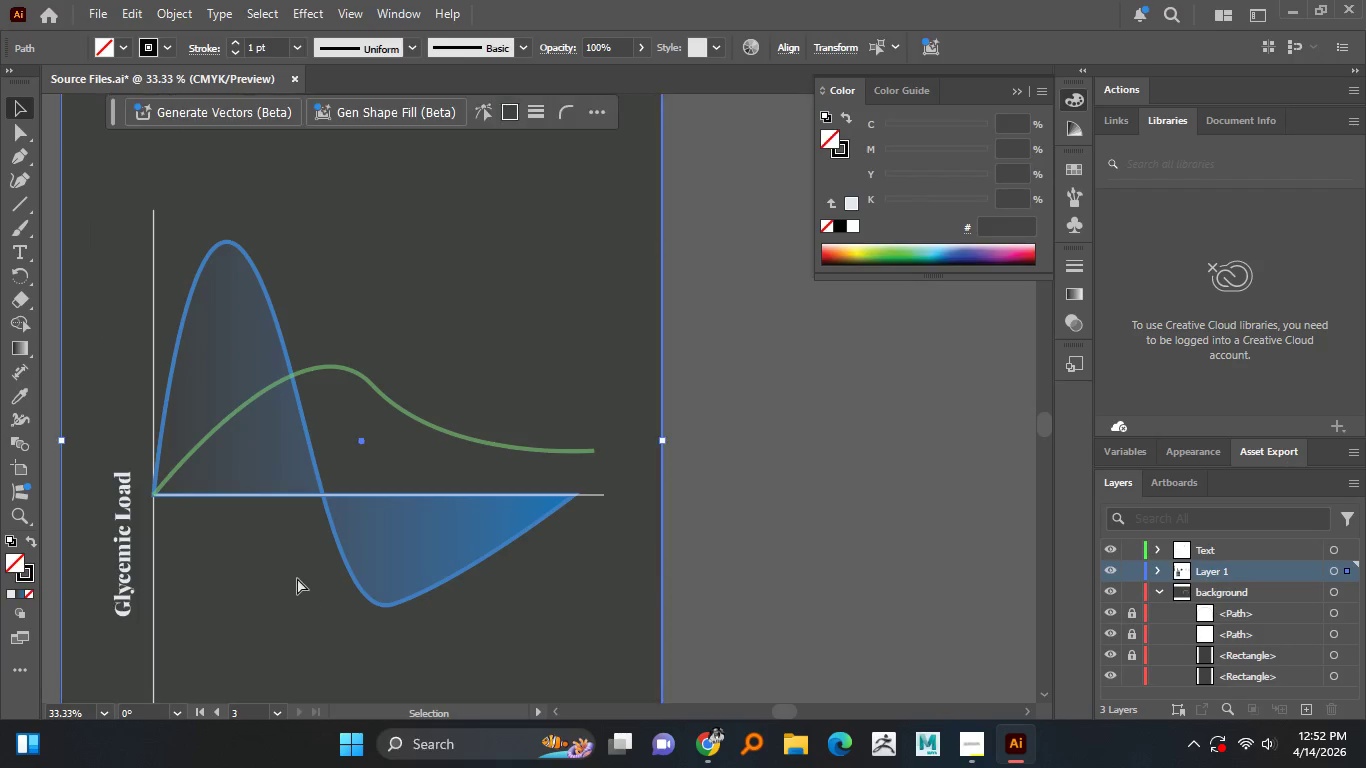 
key(Control+Shift+V)
 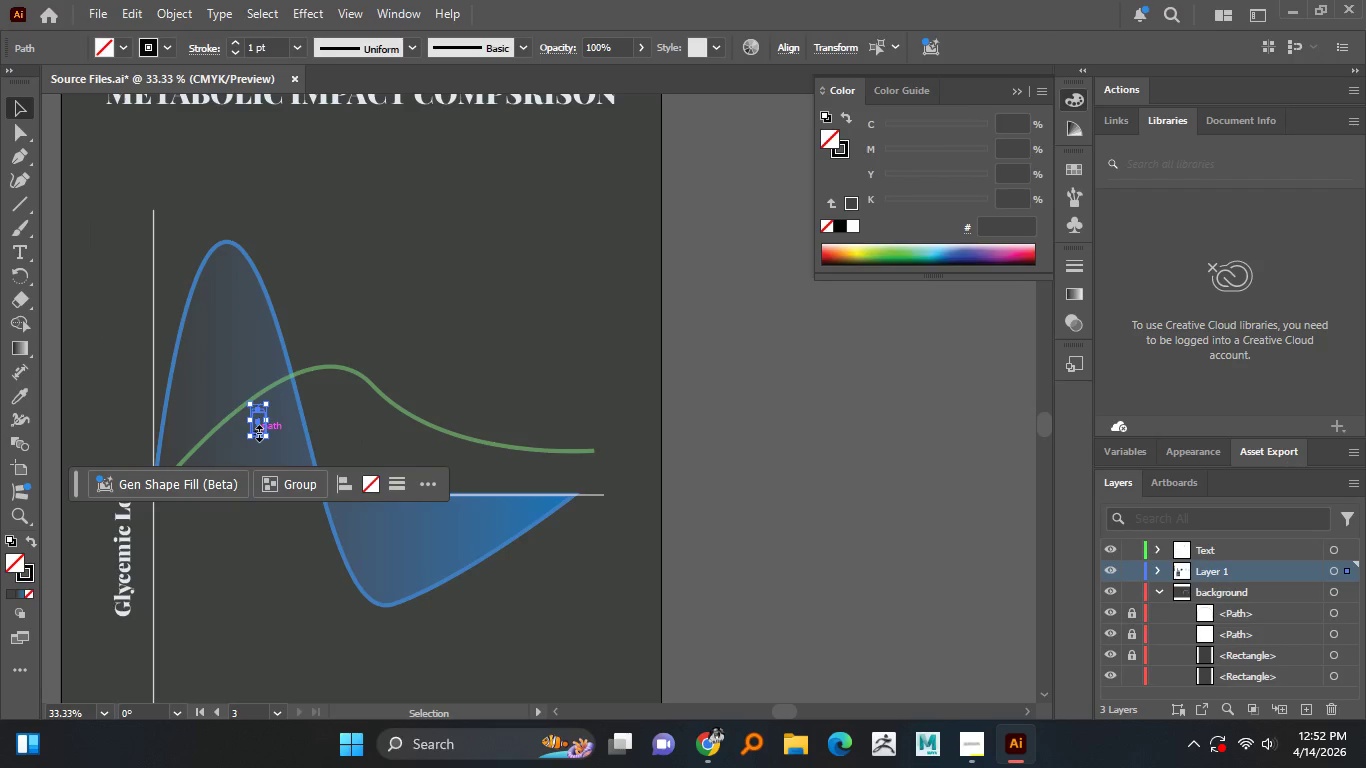 
hold_key(key=AltLeft, duration=0.55)
scroll: coordinate [256, 431], scroll_direction: up, amount: 2.0
 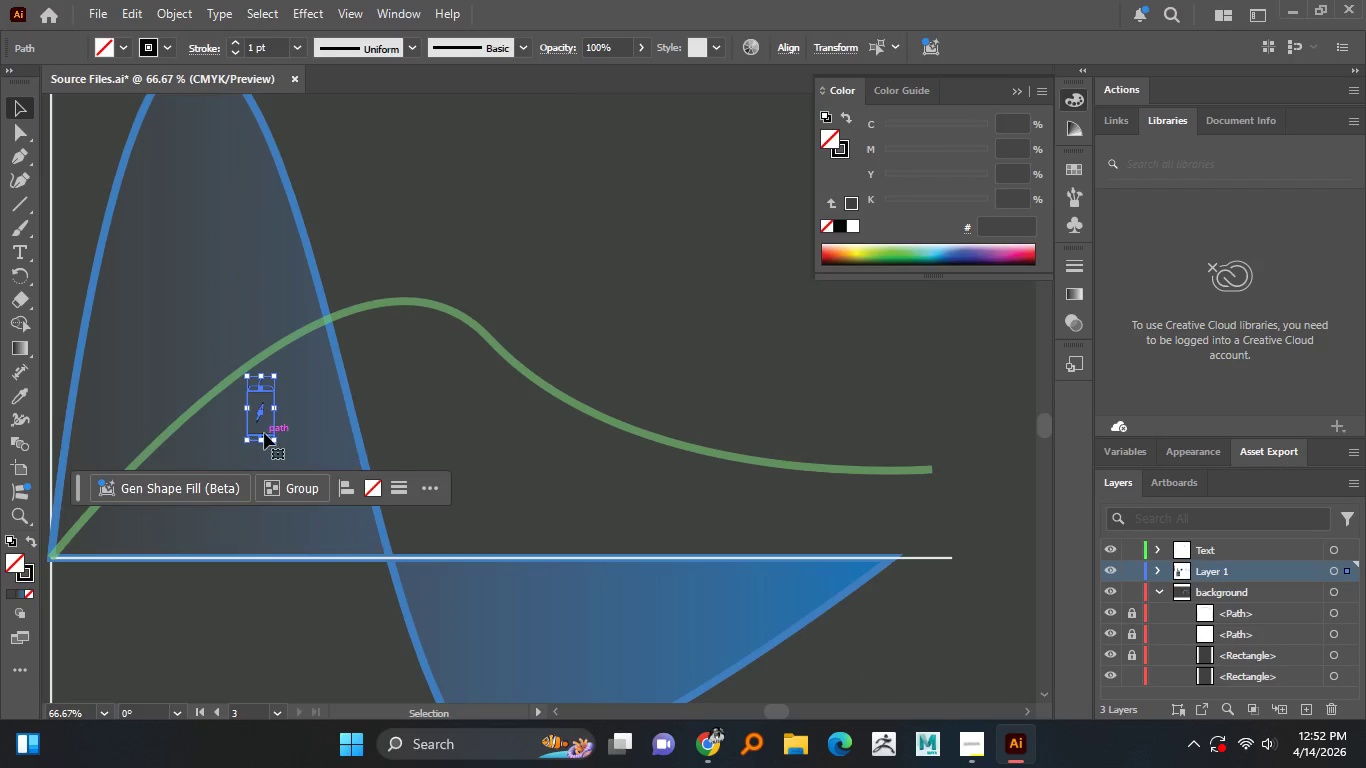 
left_click_drag(start_coordinate=[264, 432], to_coordinate=[175, 654])
 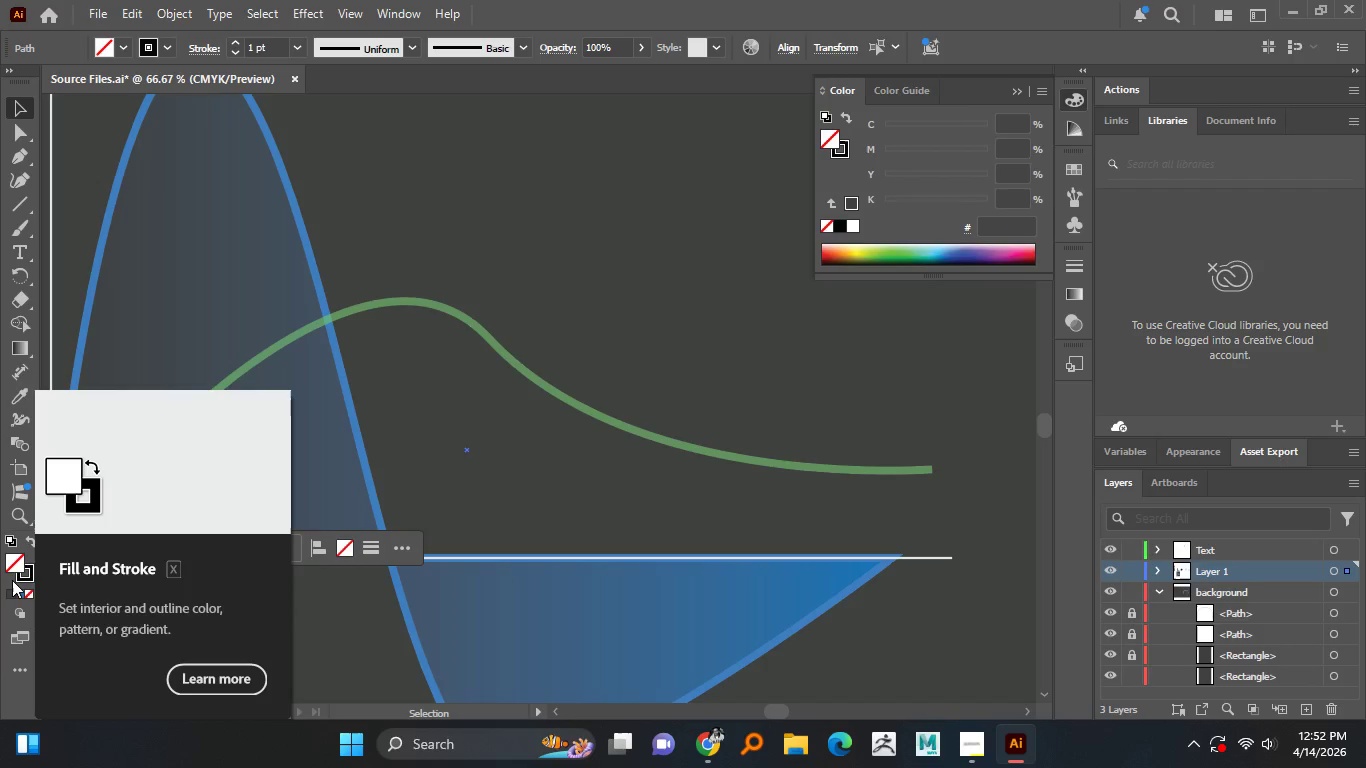 
double_click([24, 579])
 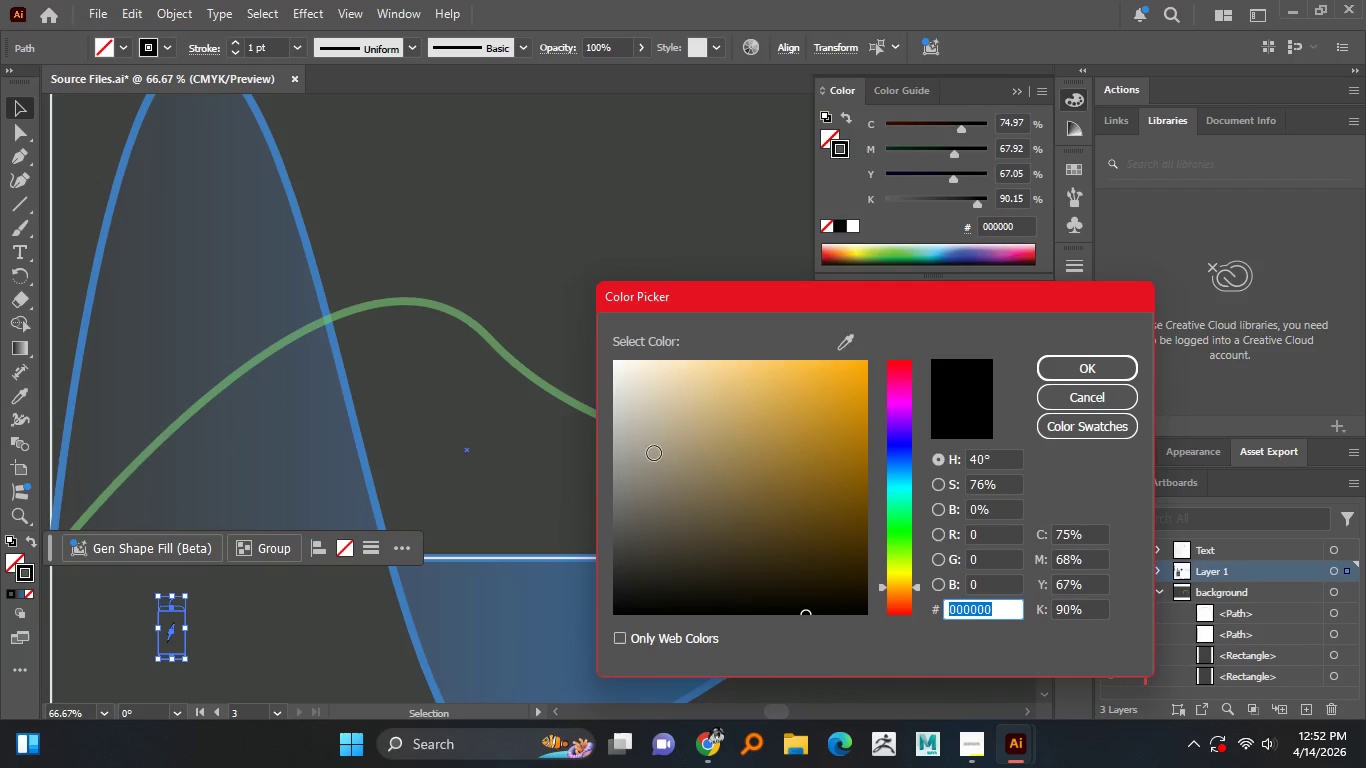 
left_click_drag(start_coordinate=[642, 415], to_coordinate=[614, 398])
 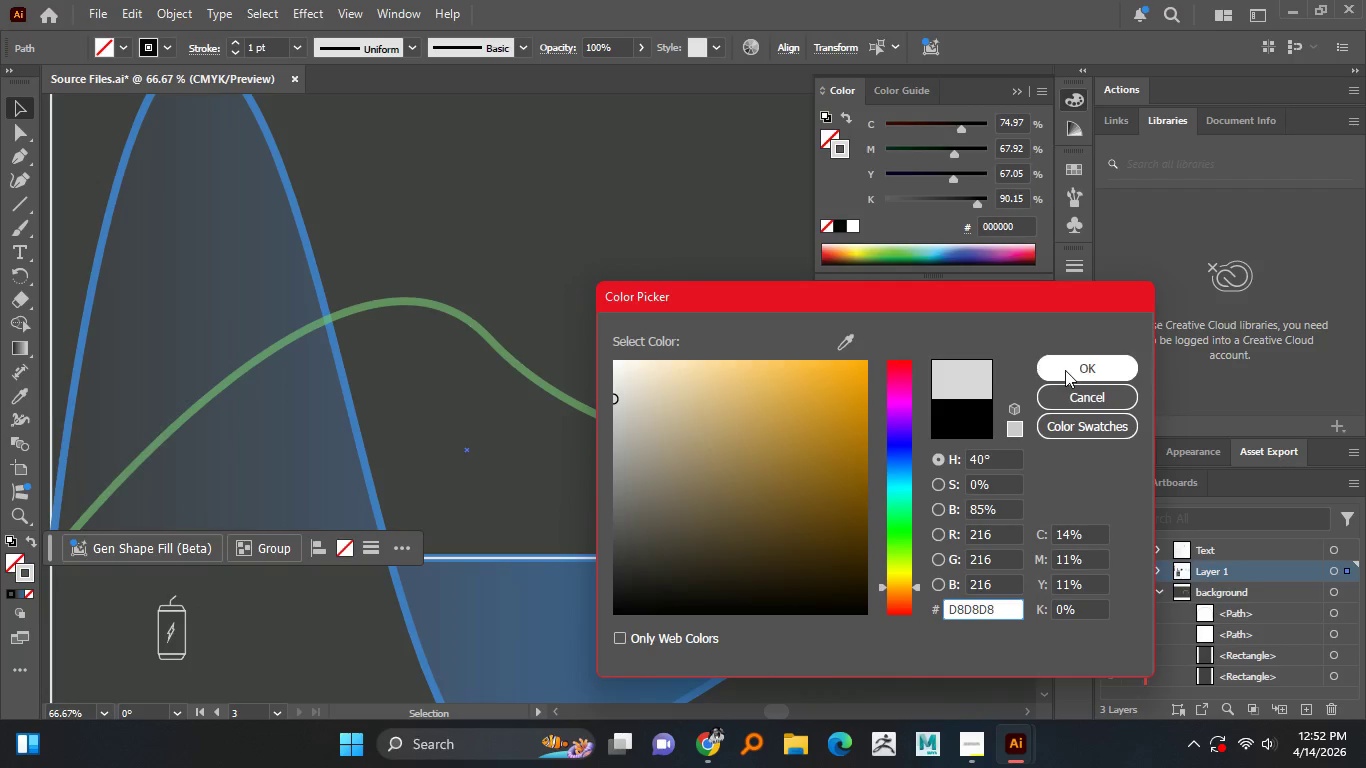 
left_click([1065, 370])
 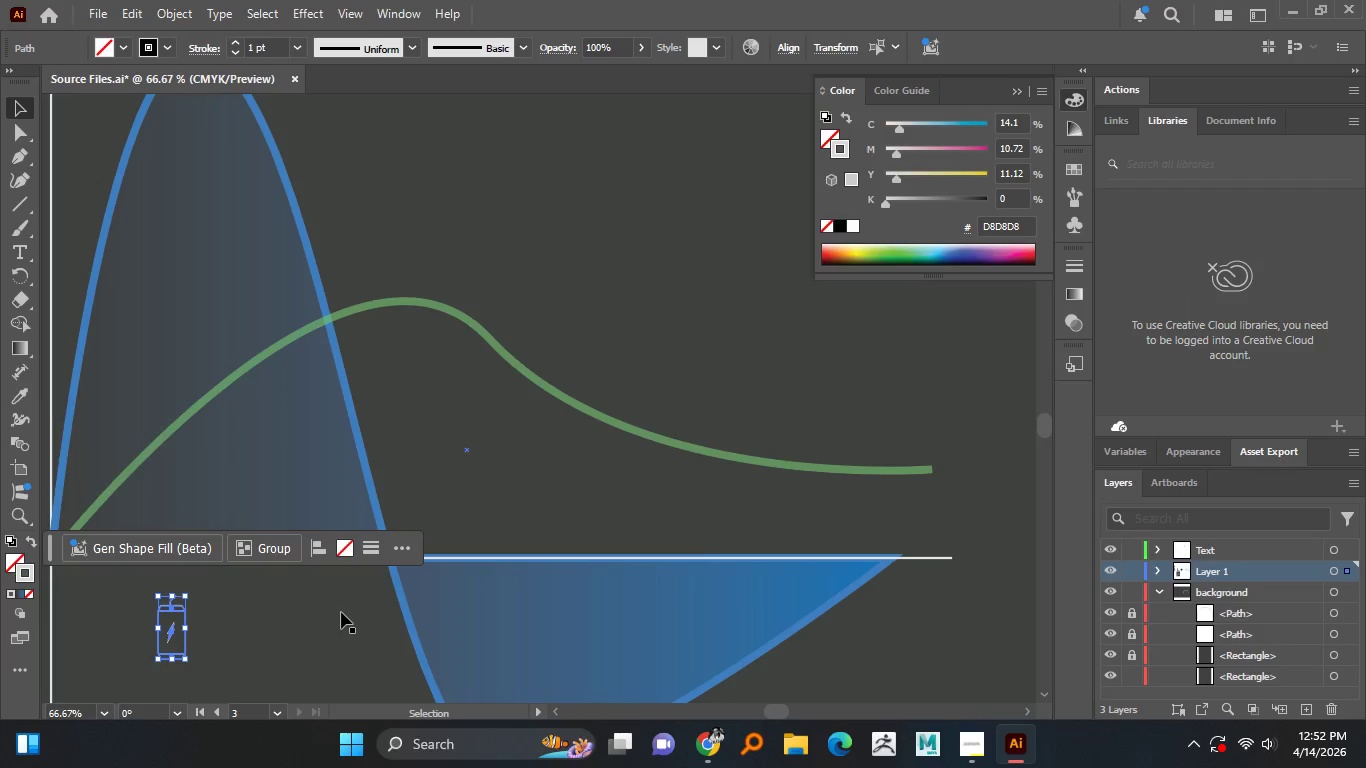 
hold_key(key=AltLeft, duration=1.52)
 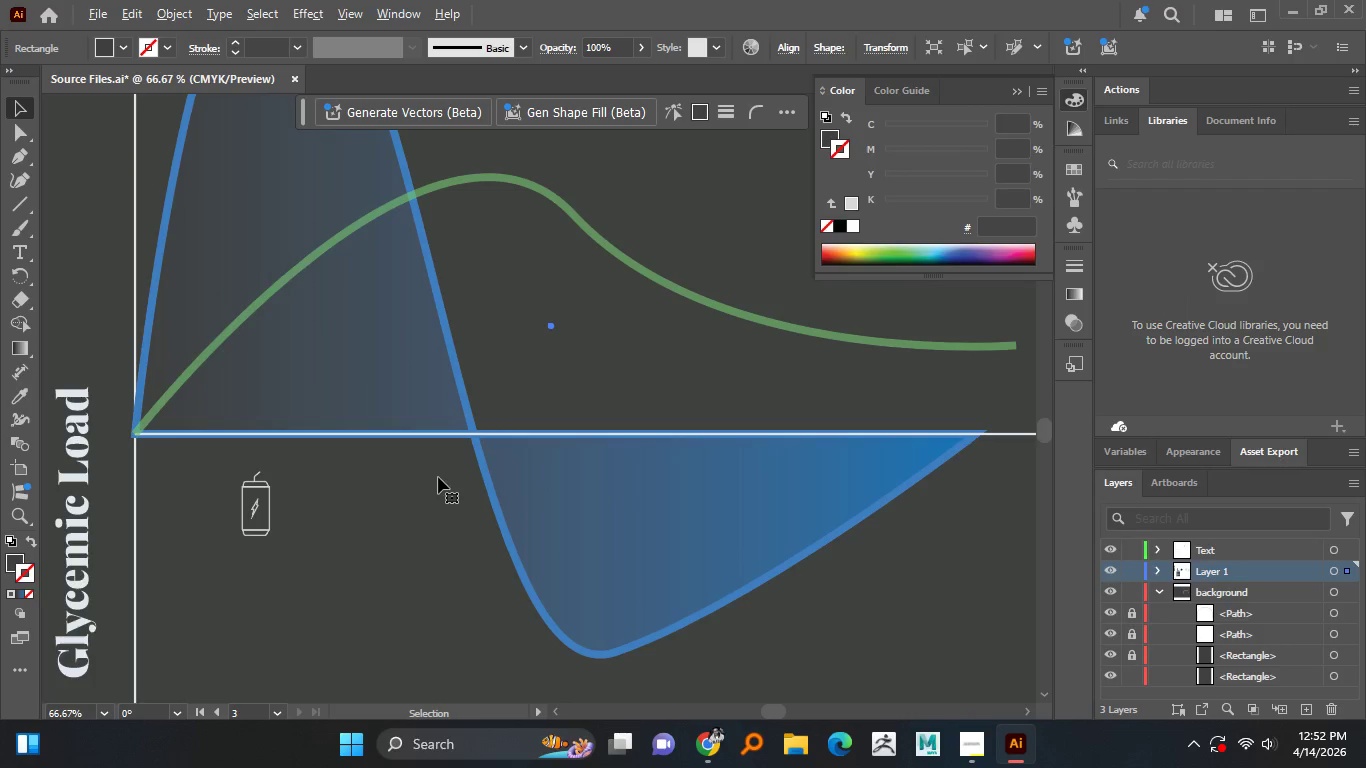 
key(Alt+AltLeft)
 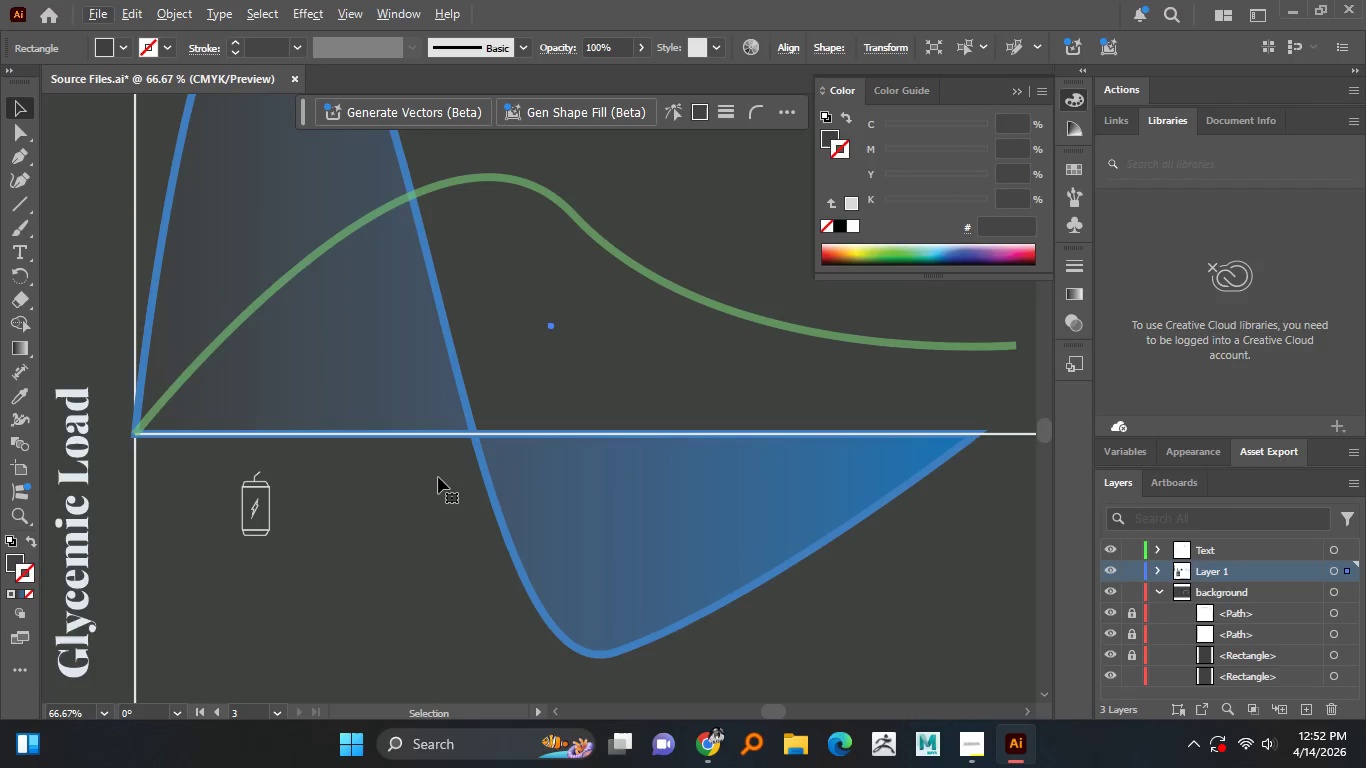 
hold_key(key=AltLeft, duration=0.34)
 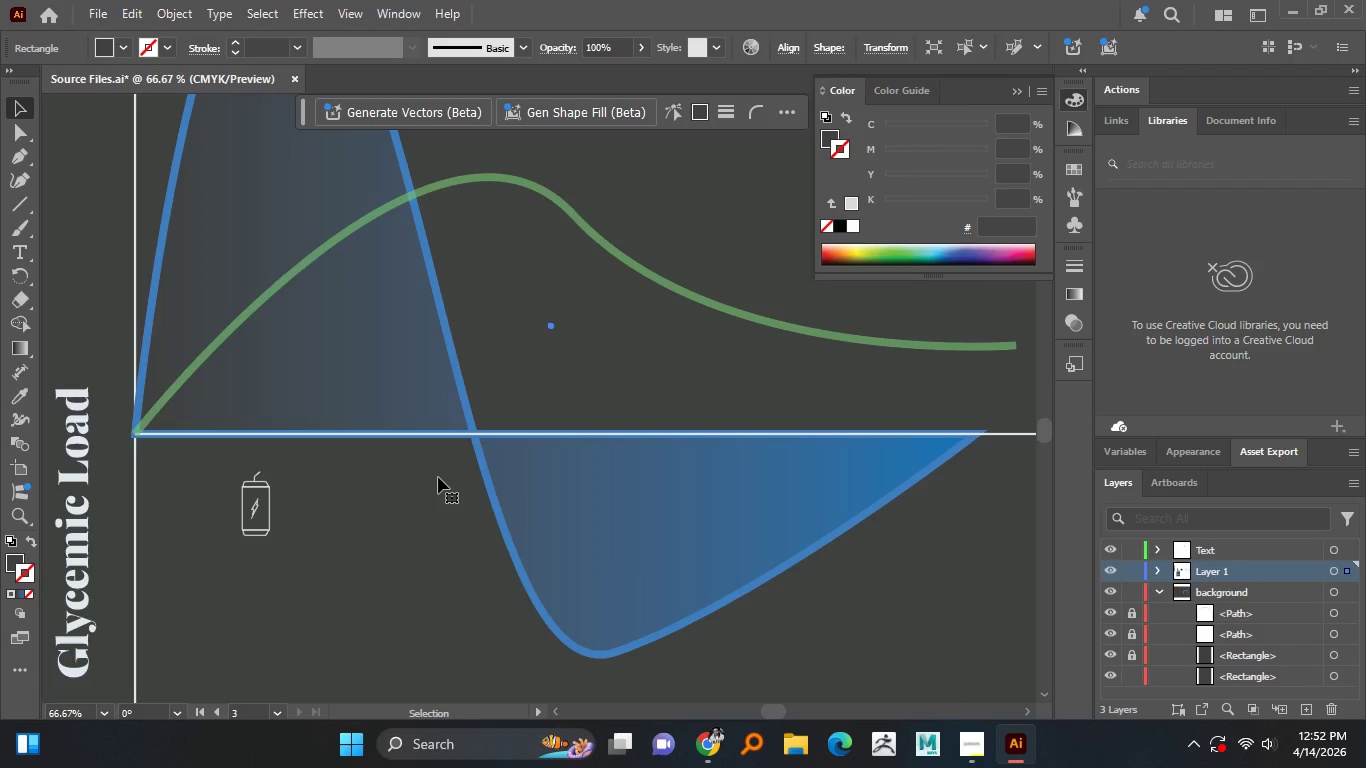 
hold_key(key=AltLeft, duration=1.51)
scroll: coordinate [456, 477], scroll_direction: down, amount: 3.0
 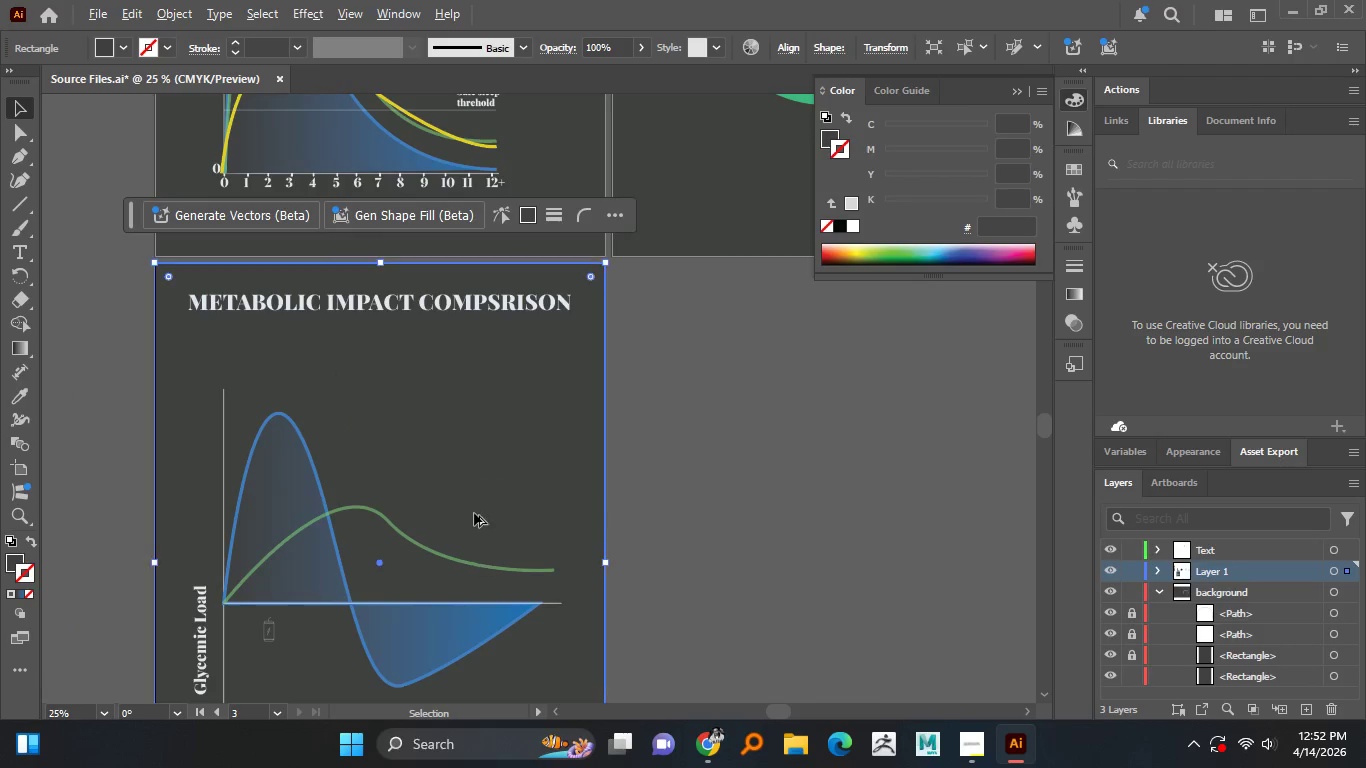 
hold_key(key=AltLeft, duration=1.5)
 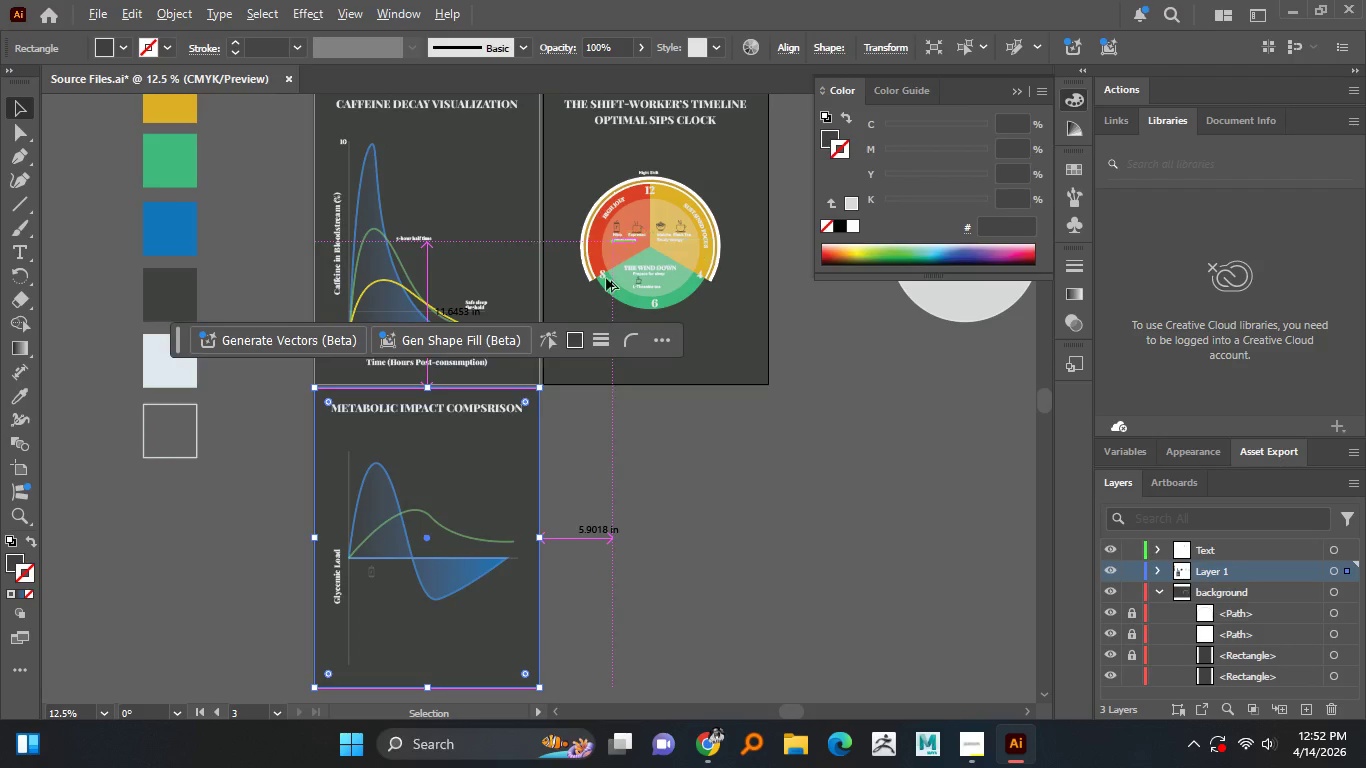 
scroll: coordinate [477, 513], scroll_direction: down, amount: 2.0
 